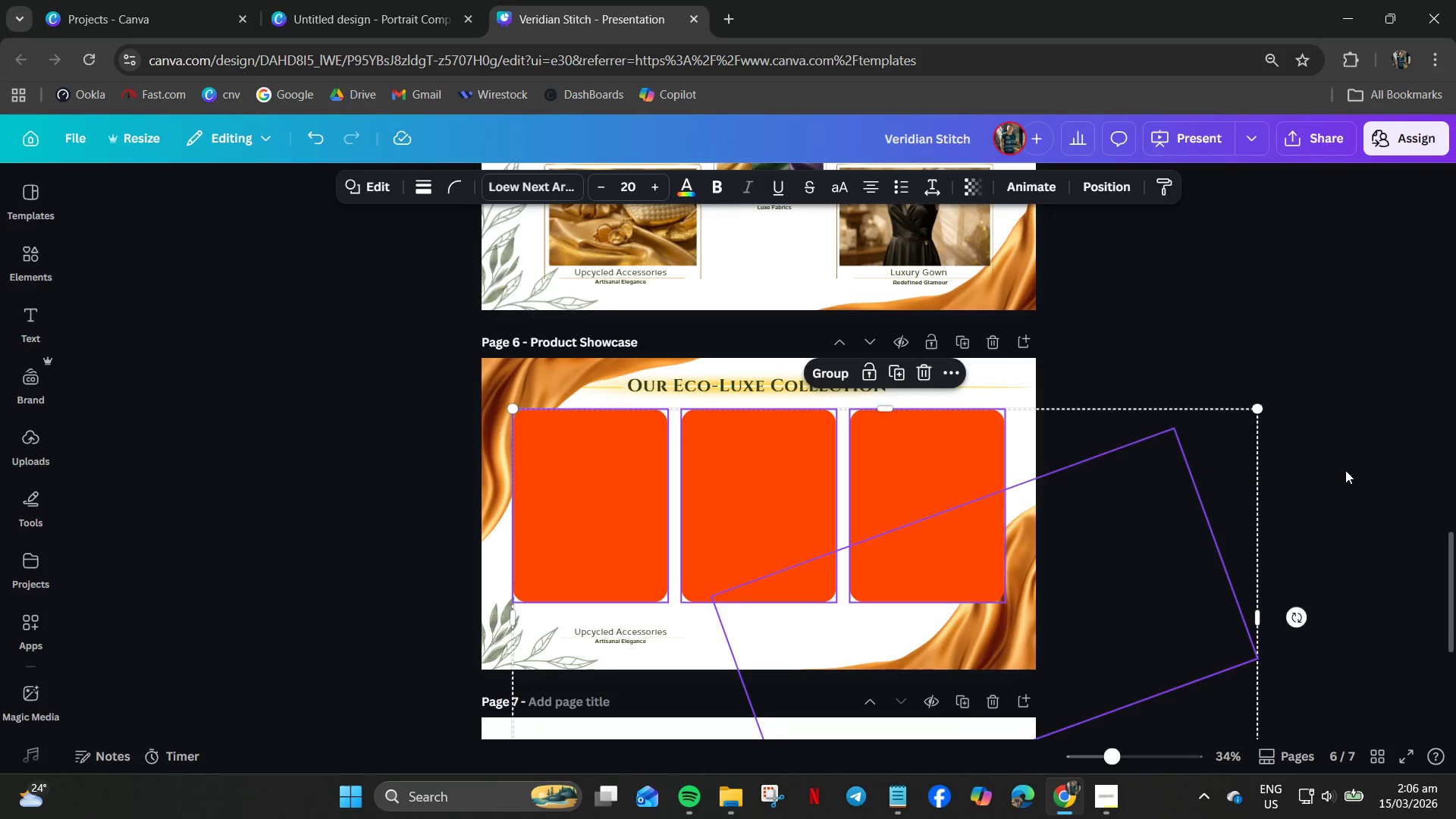 
double_click([1031, 621])
 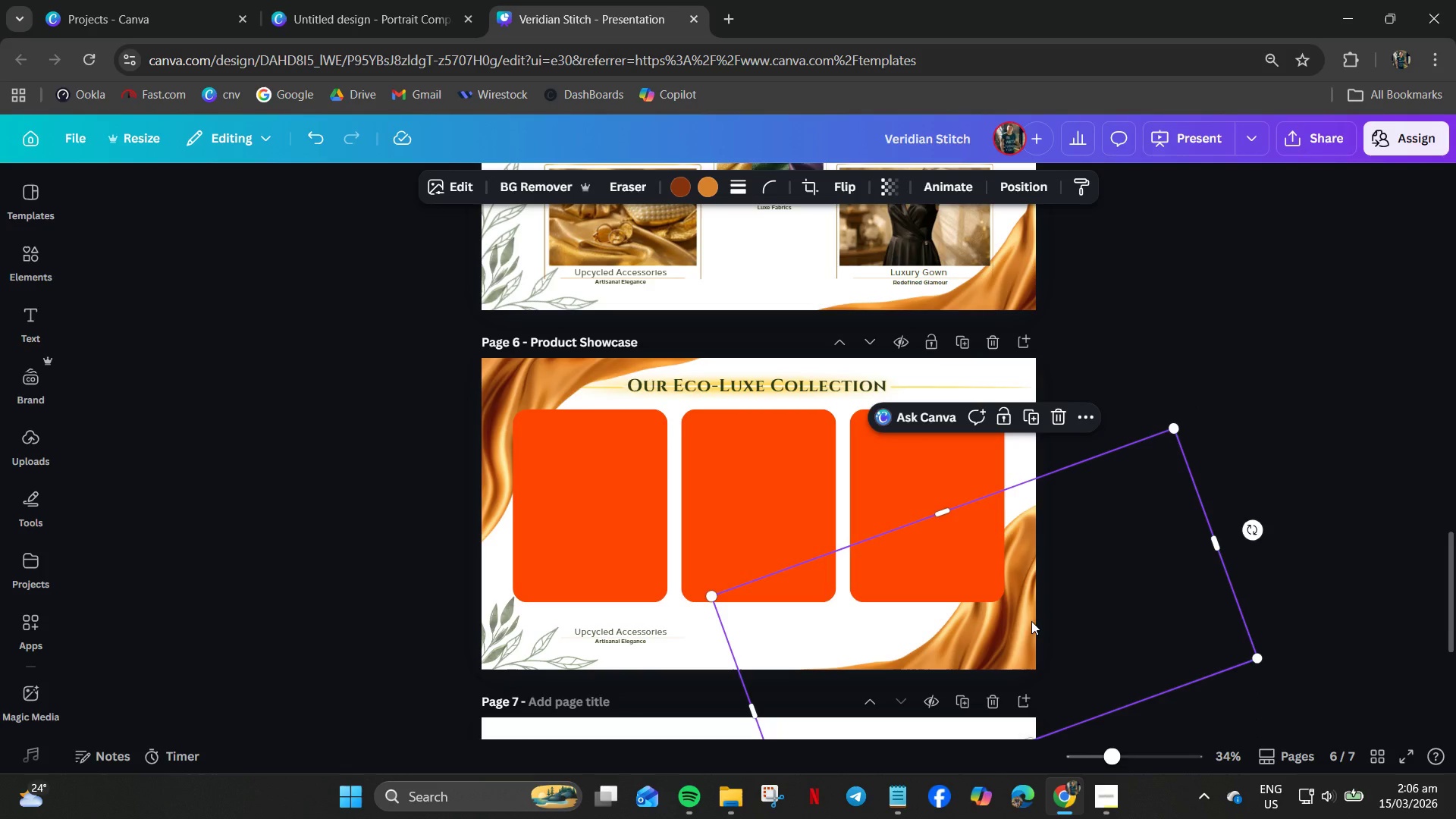 
right_click([1031, 621])
 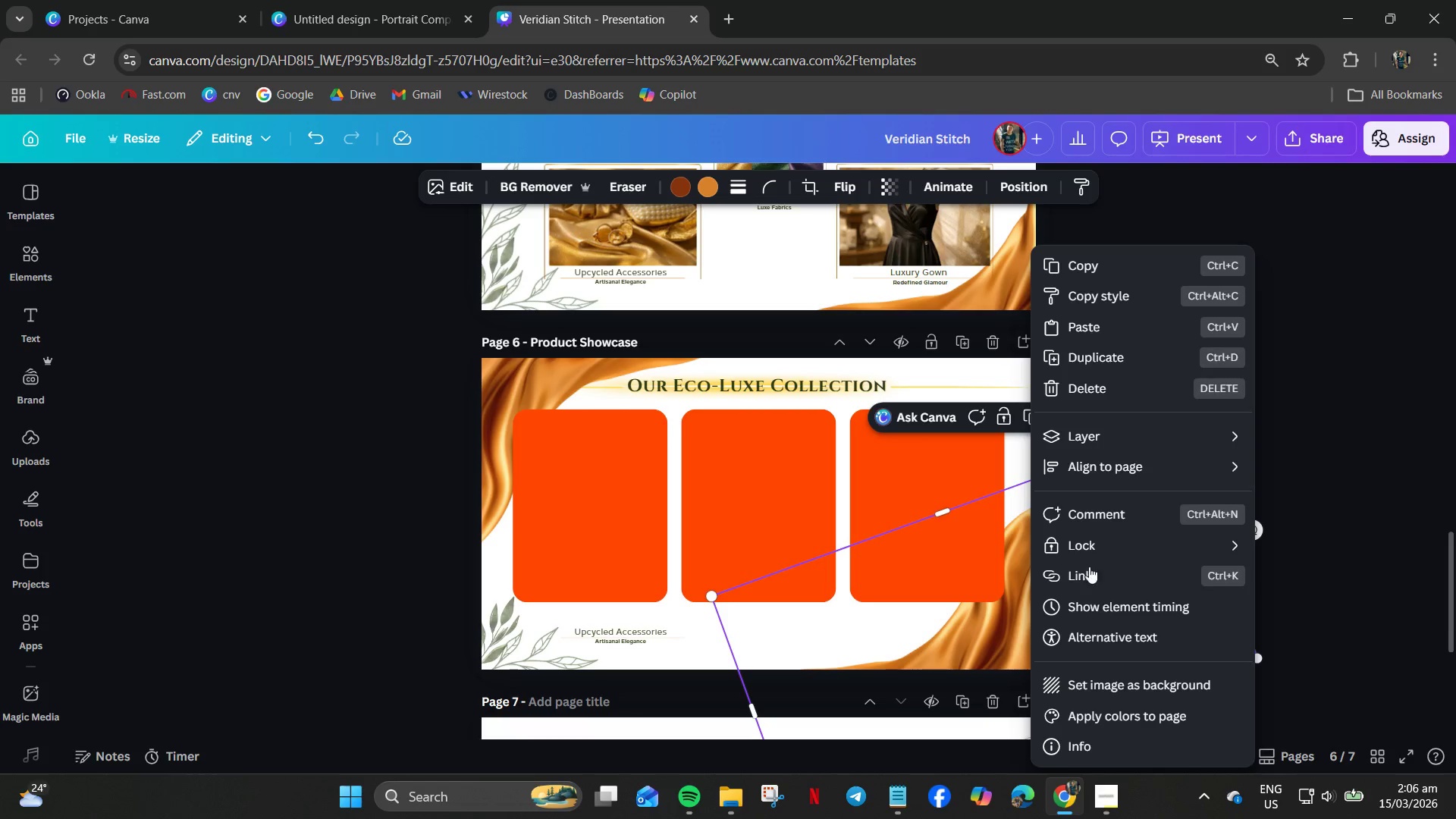 
left_click_drag(start_coordinate=[1089, 562], to_coordinate=[1086, 544])
 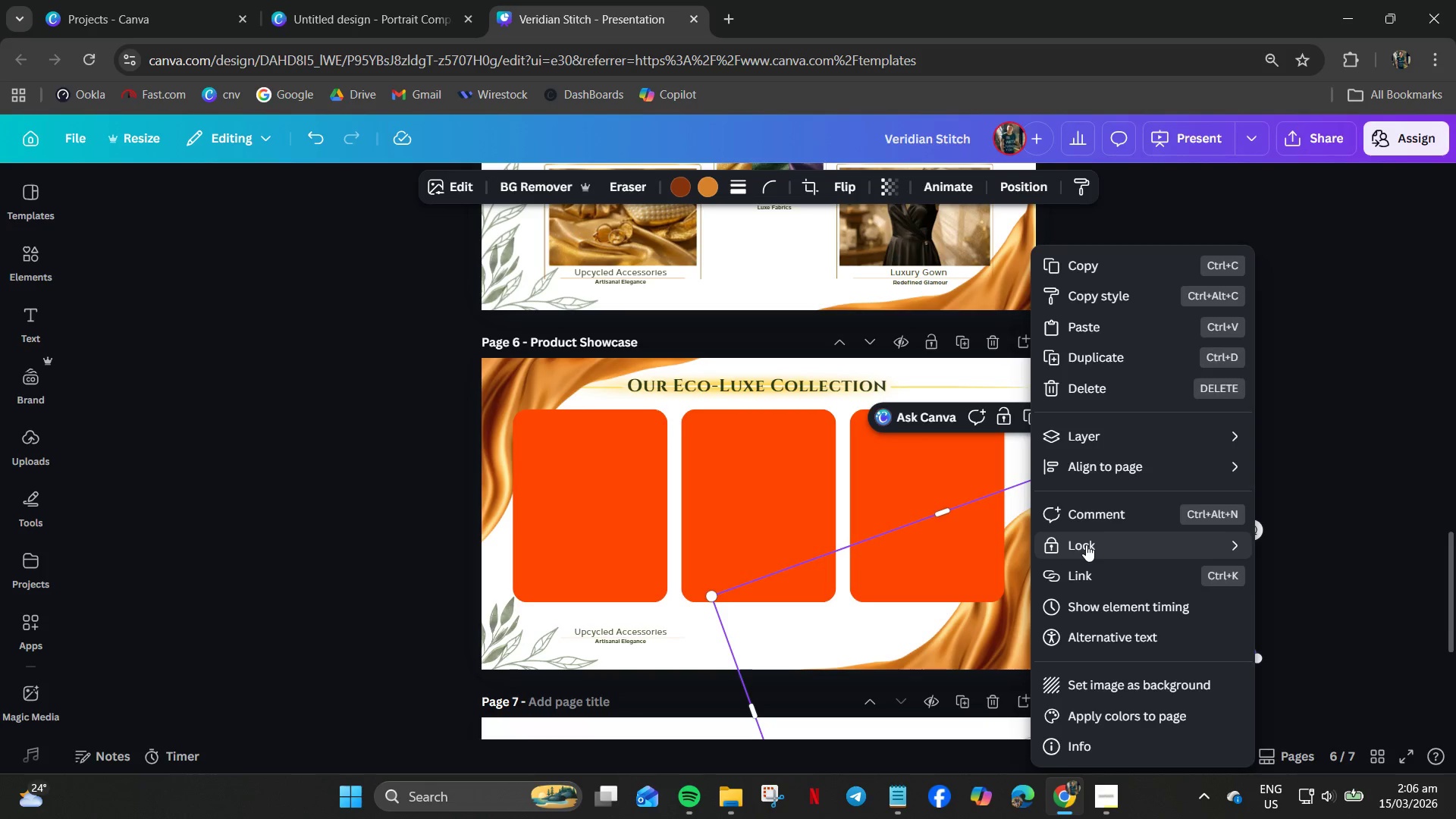 
left_click([1086, 544])
 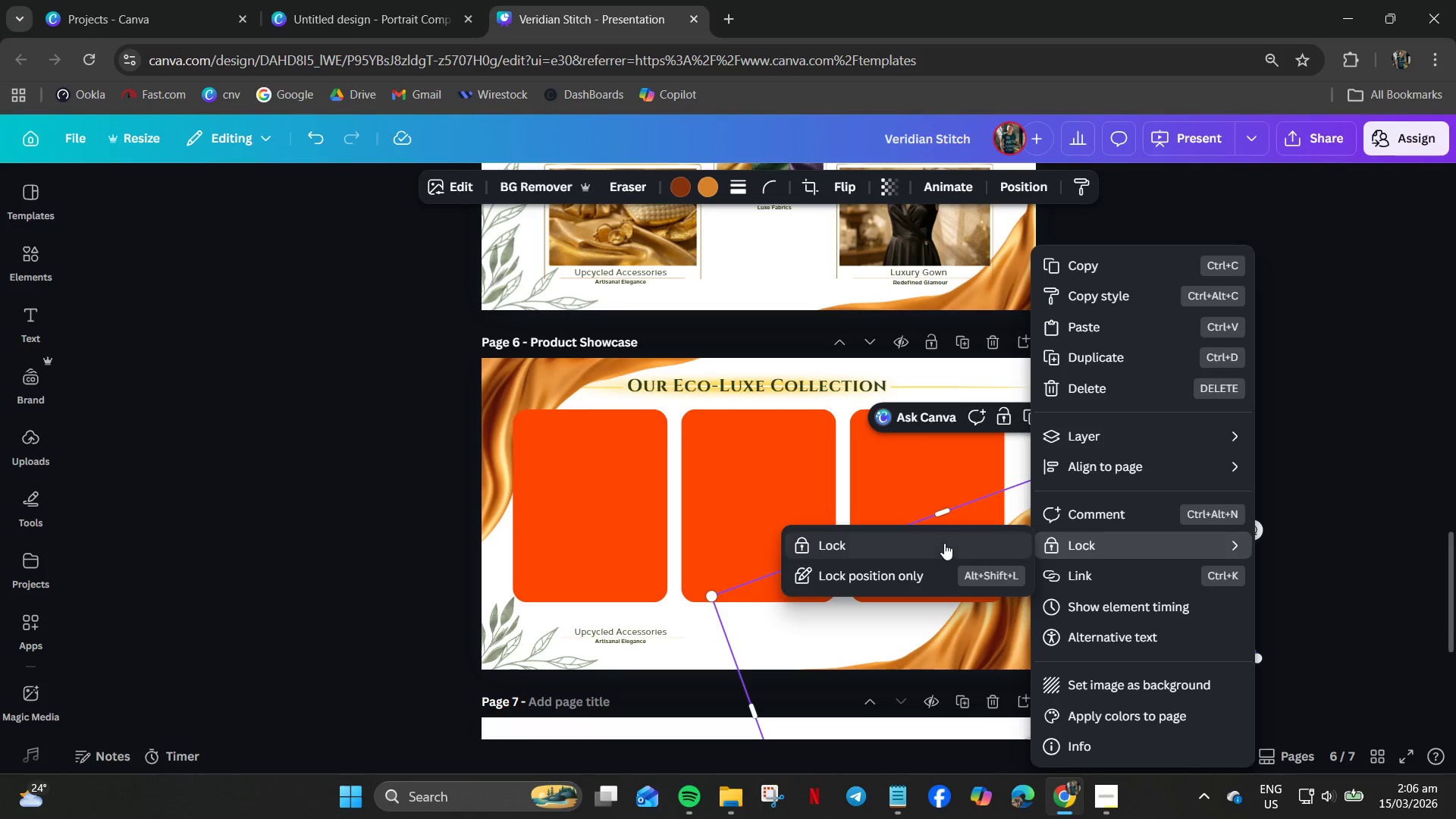 
left_click([940, 543])
 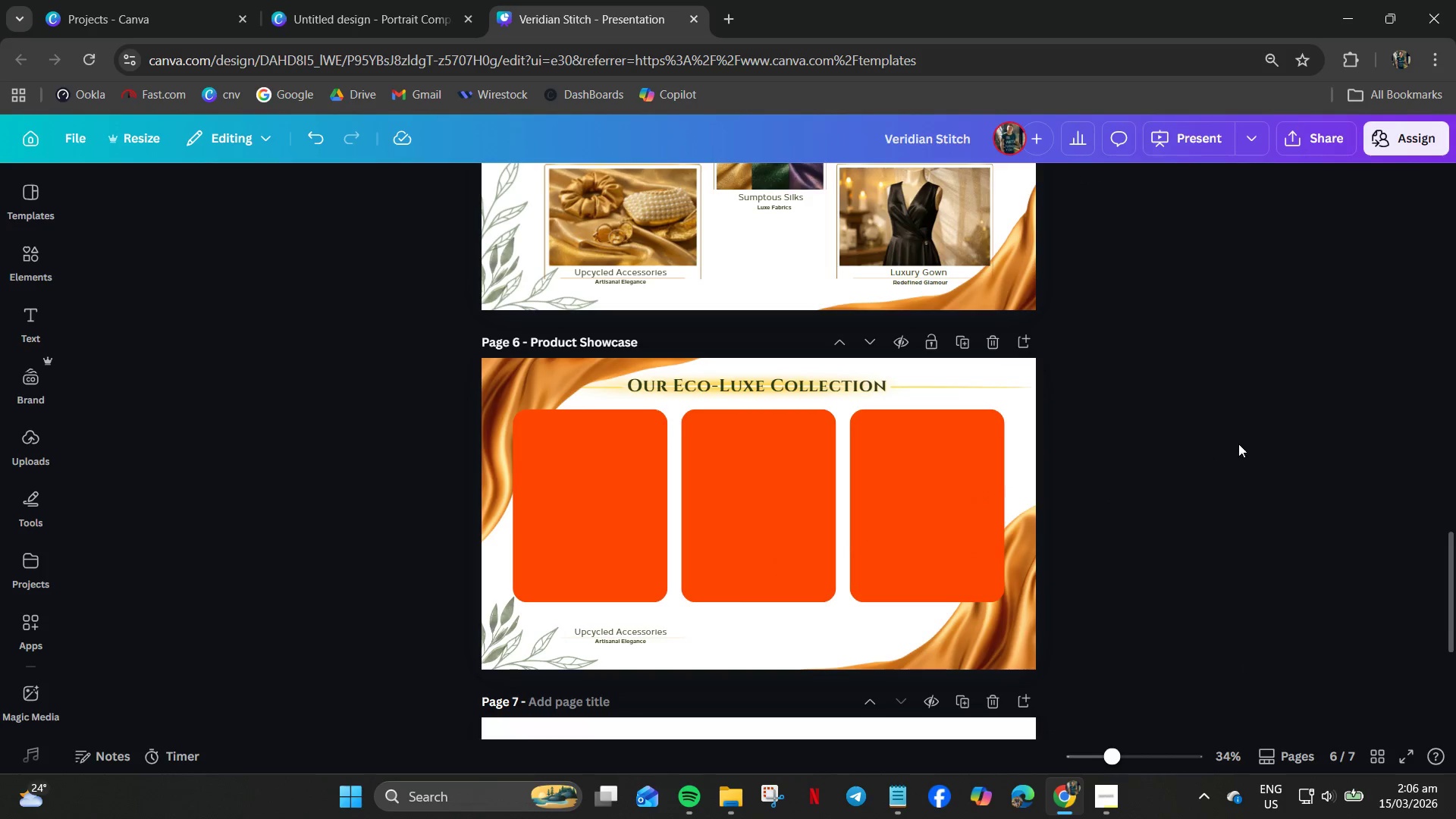 
left_click_drag(start_coordinate=[1178, 478], to_coordinate=[552, 469])
 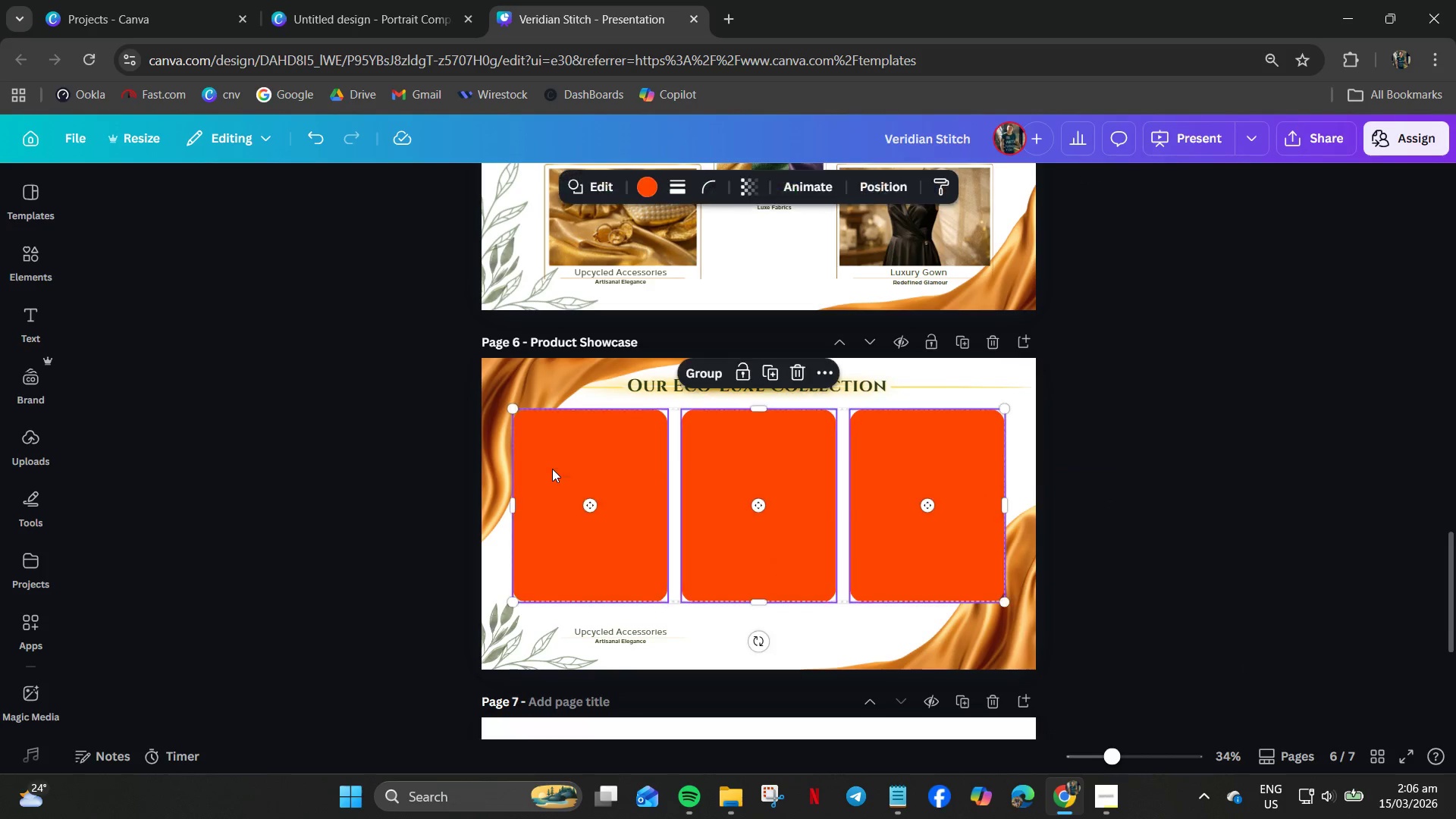 
right_click([552, 469])
 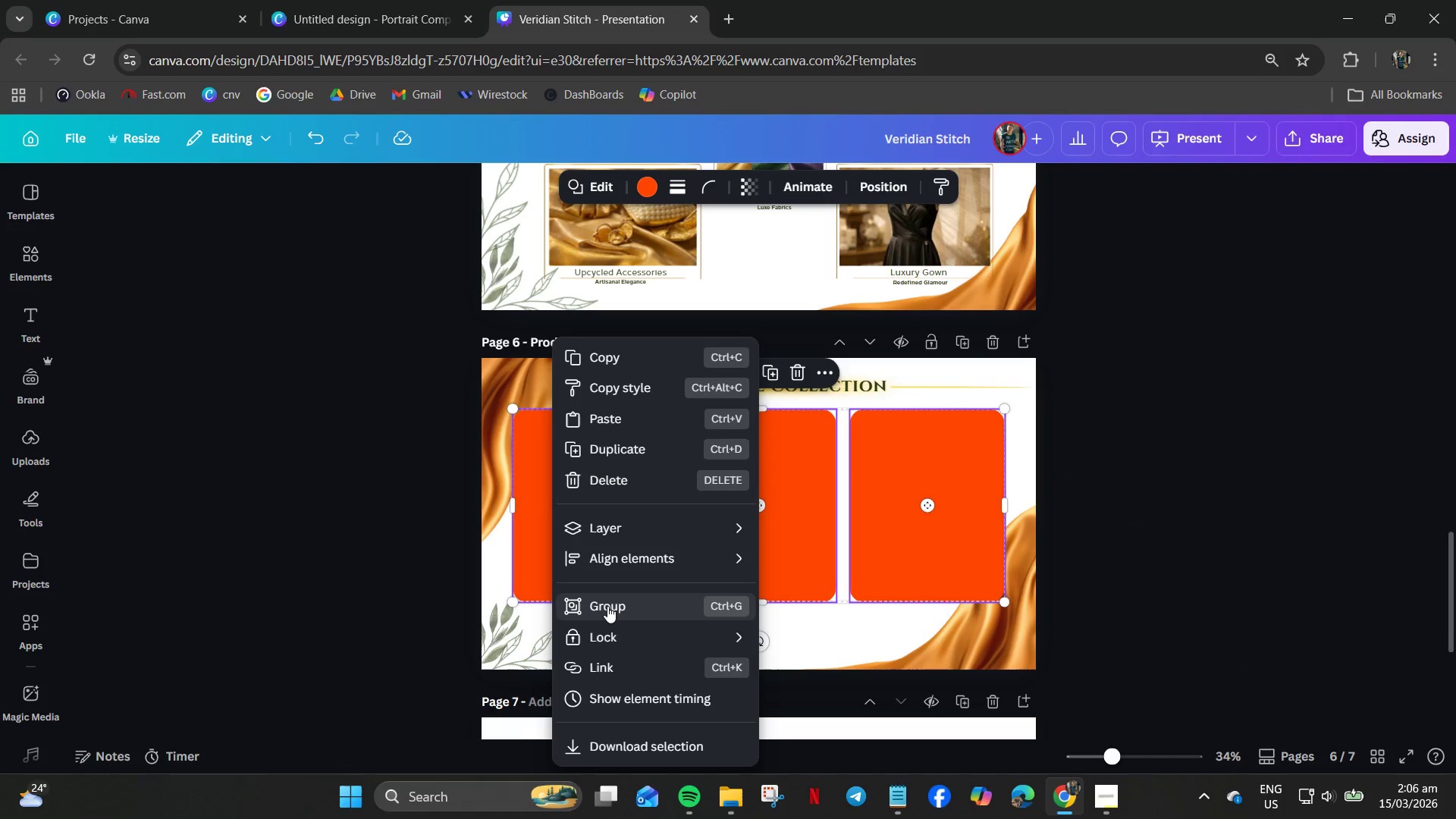 
left_click([608, 606])
 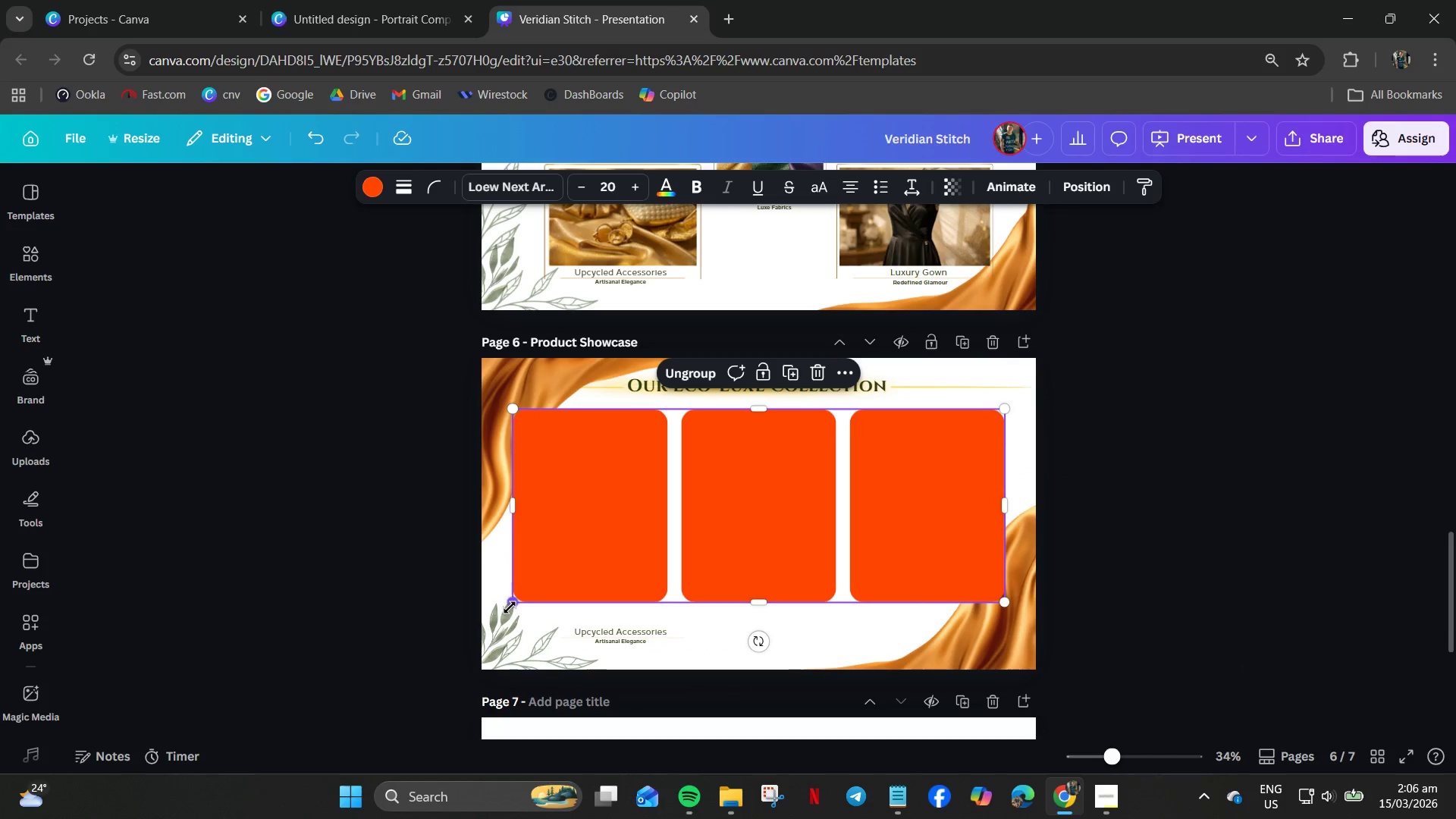 
left_click_drag(start_coordinate=[510, 607], to_coordinate=[526, 639])
 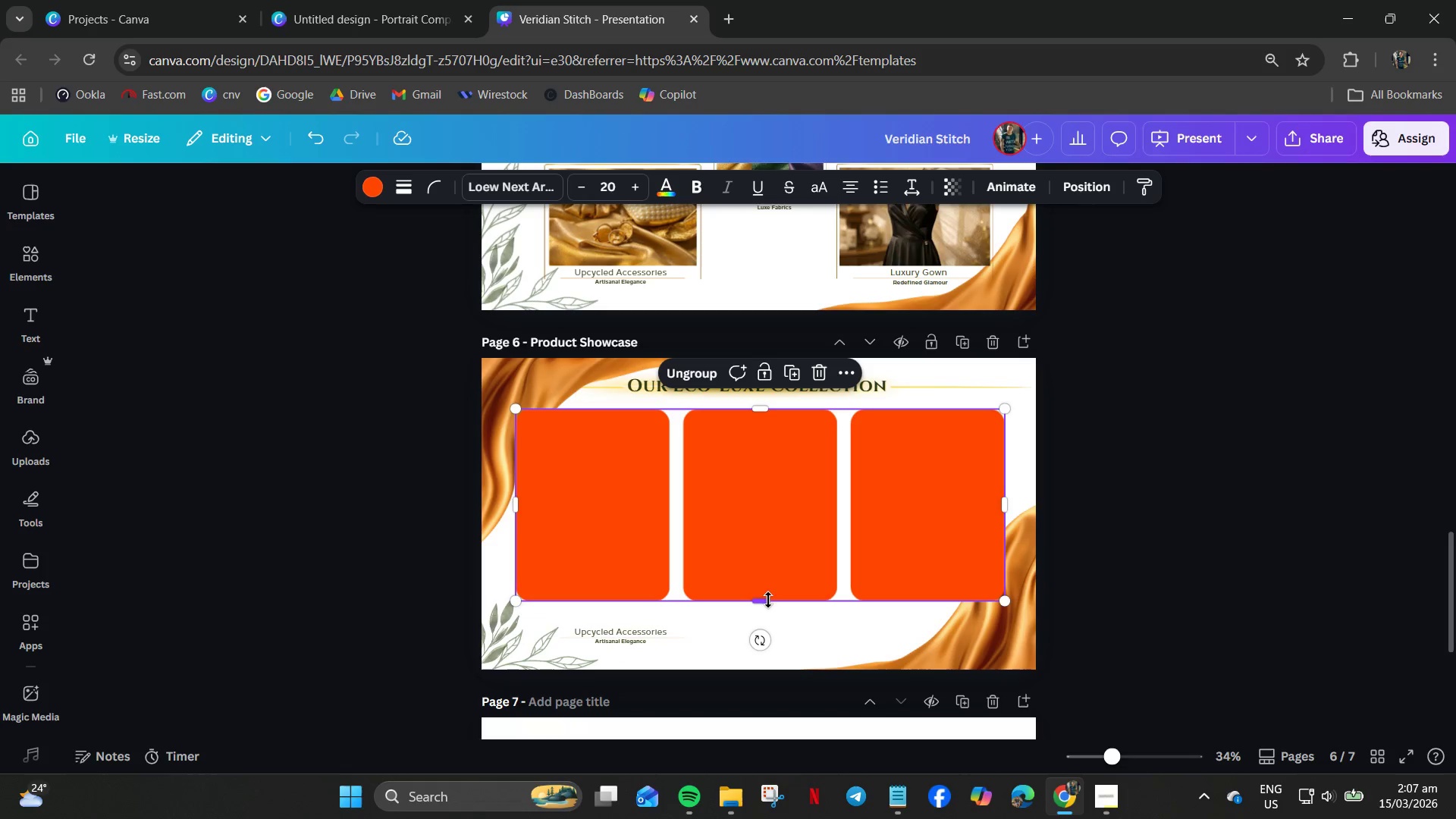 
left_click_drag(start_coordinate=[757, 601], to_coordinate=[761, 632])
 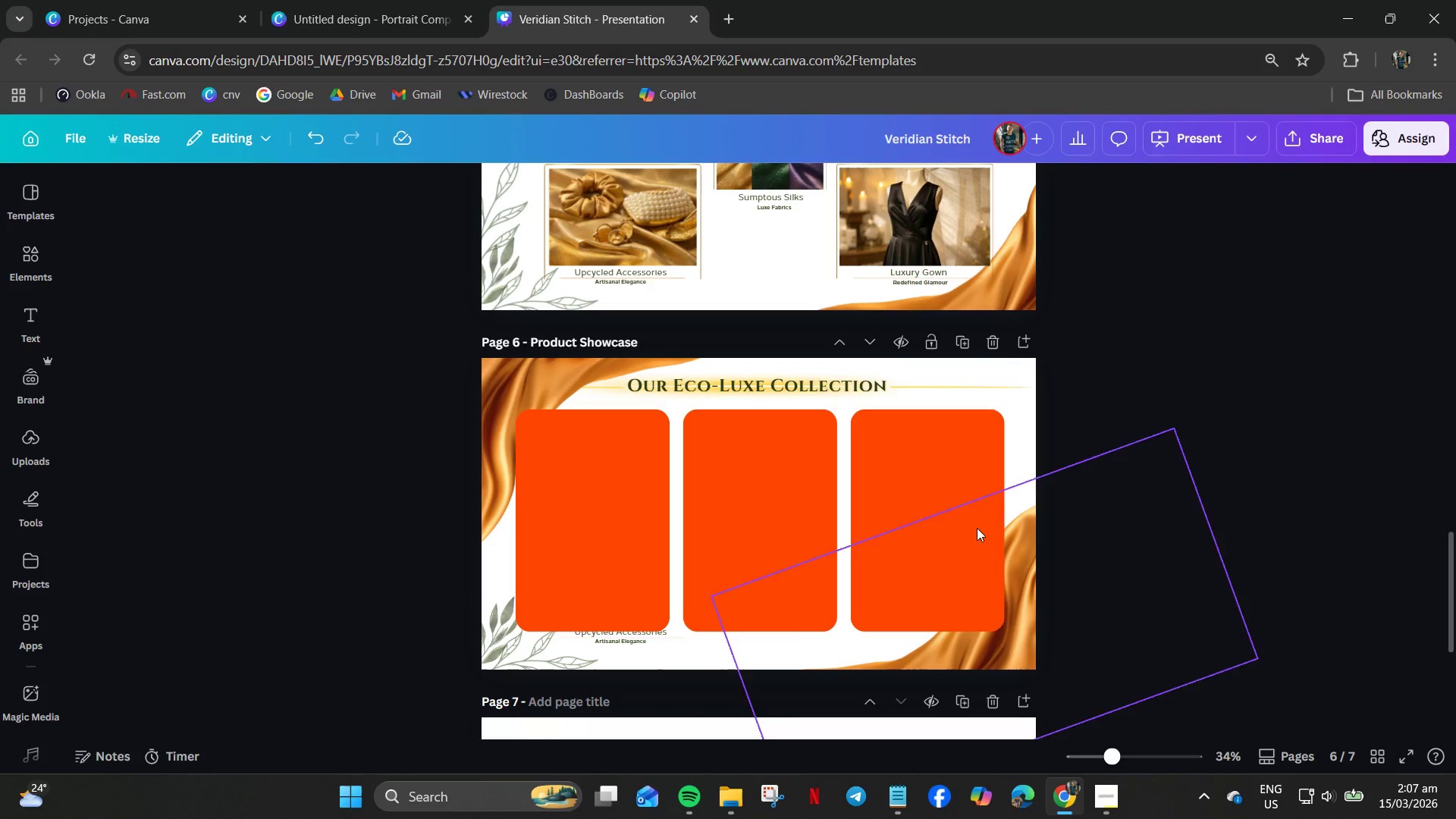 
wait(7.31)
 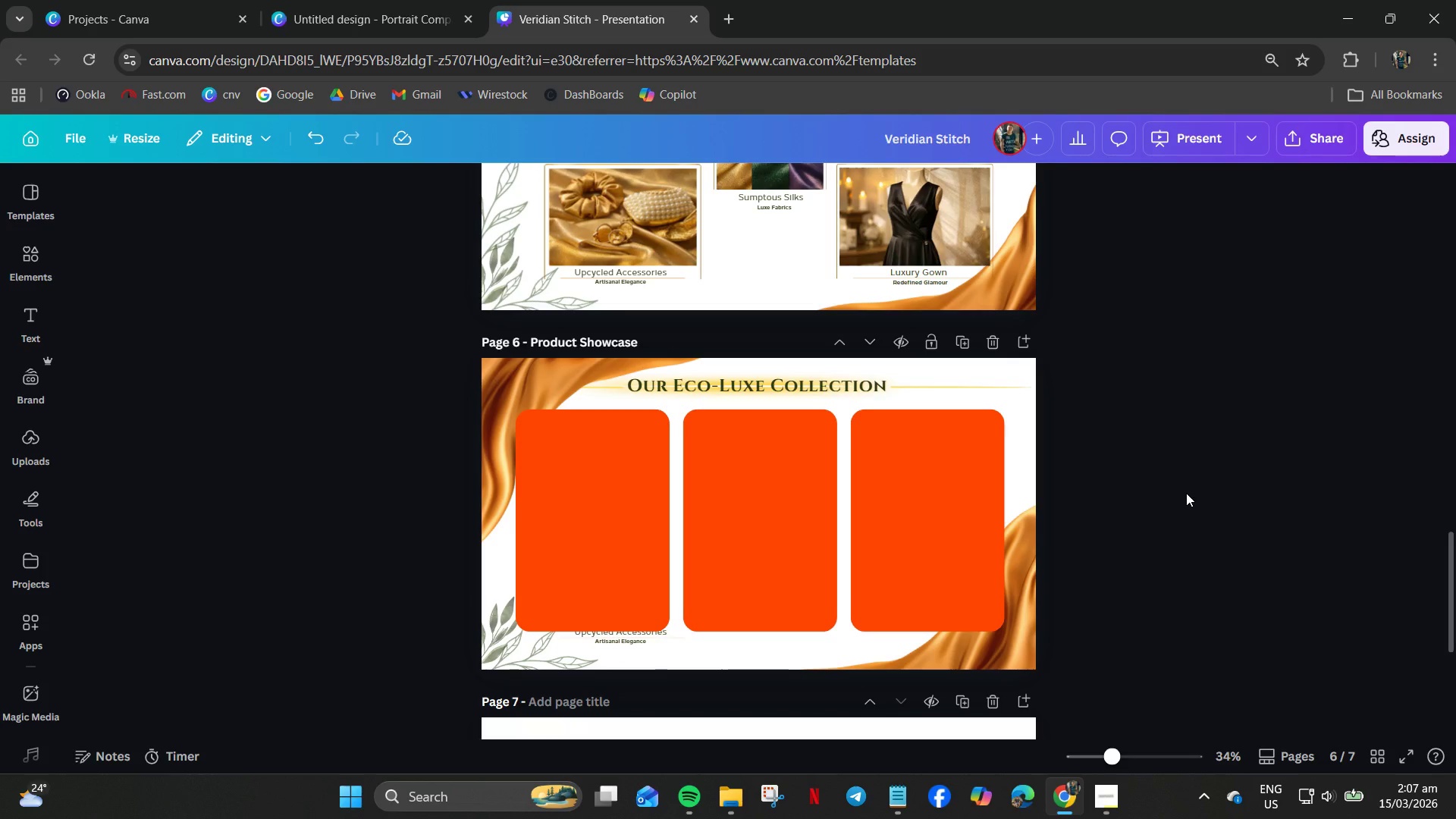 
left_click([952, 515])
 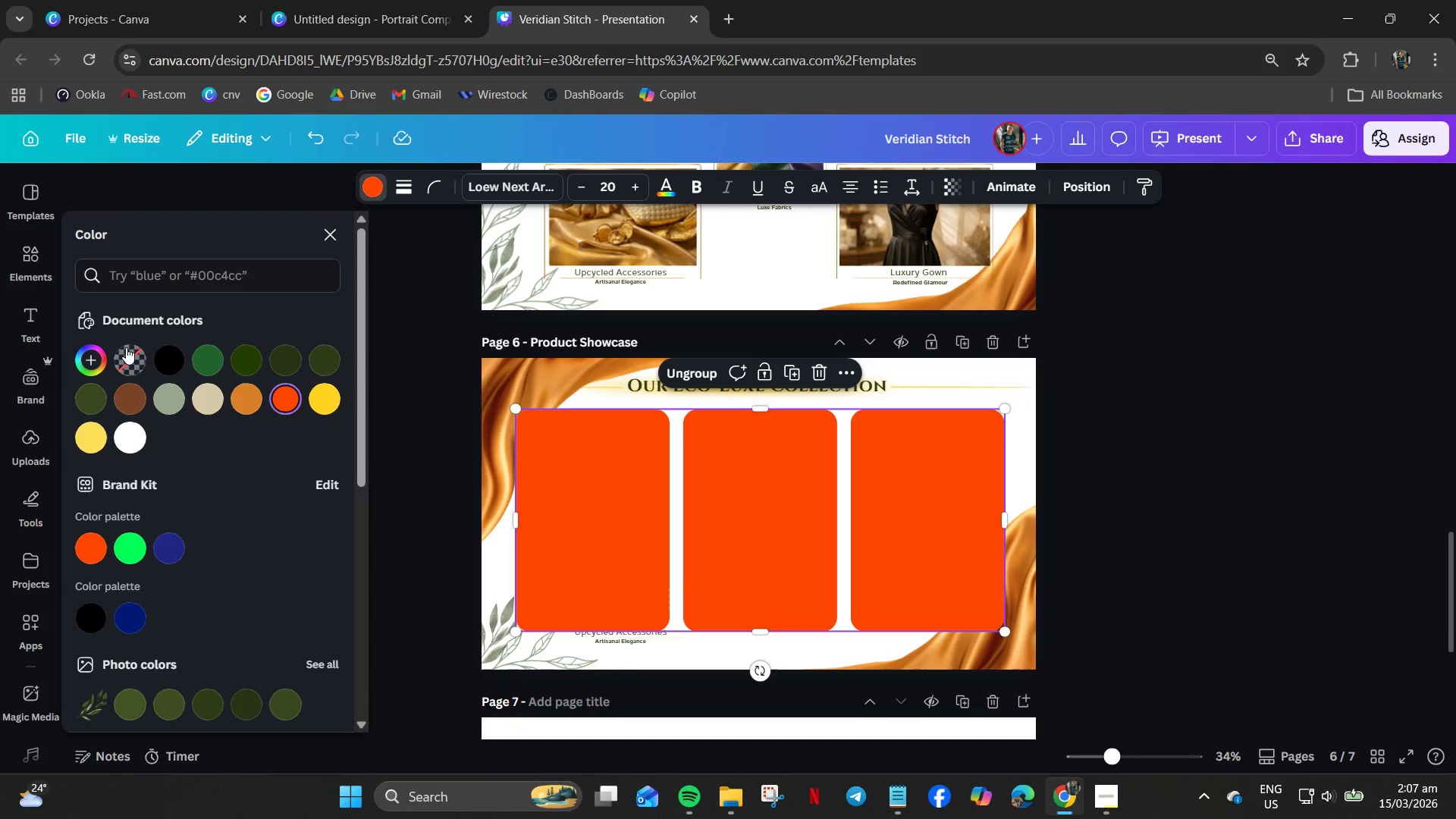 
mouse_move([180, 331])
 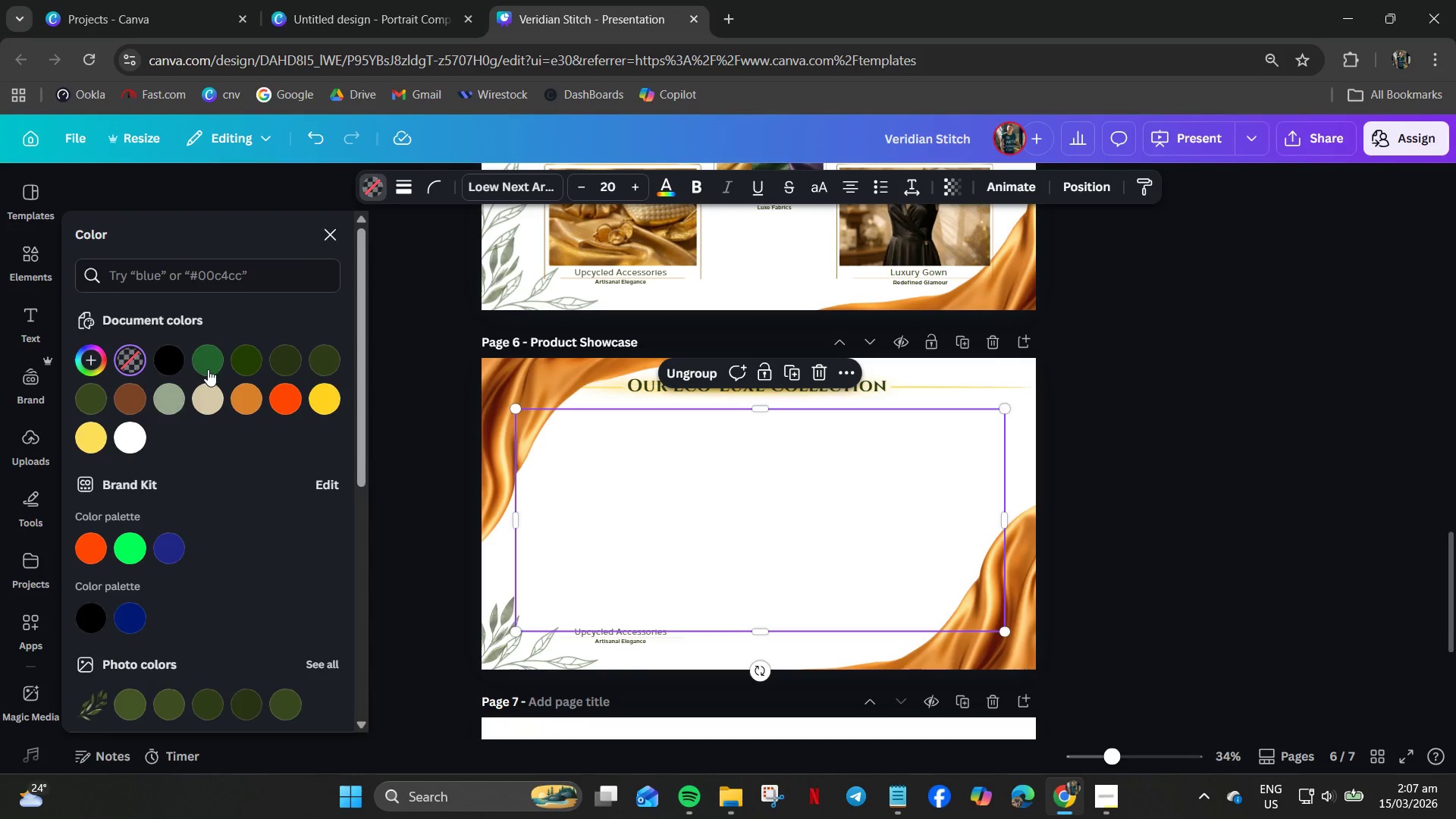 
left_click([213, 366])
 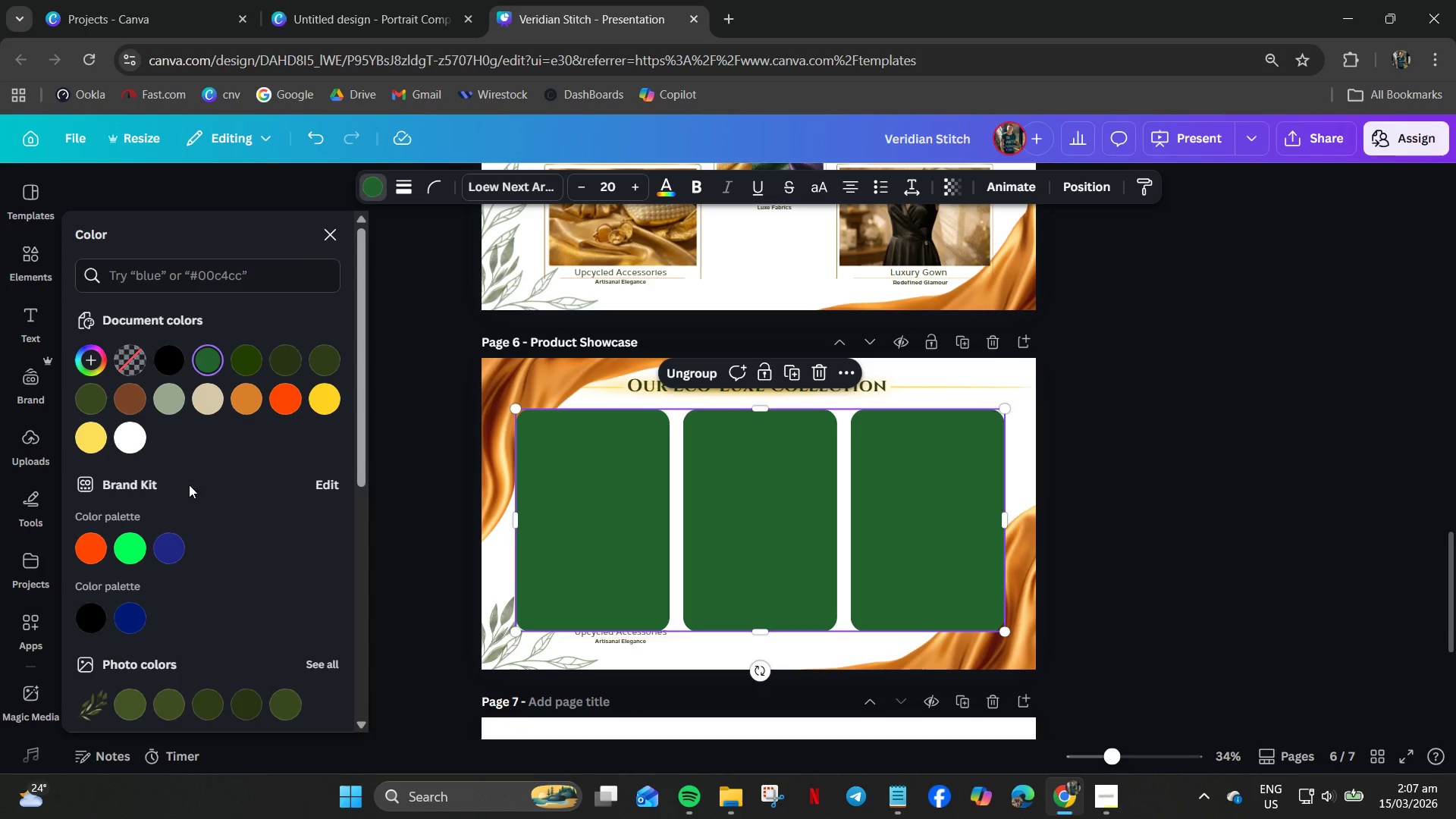 
left_click([207, 404])
 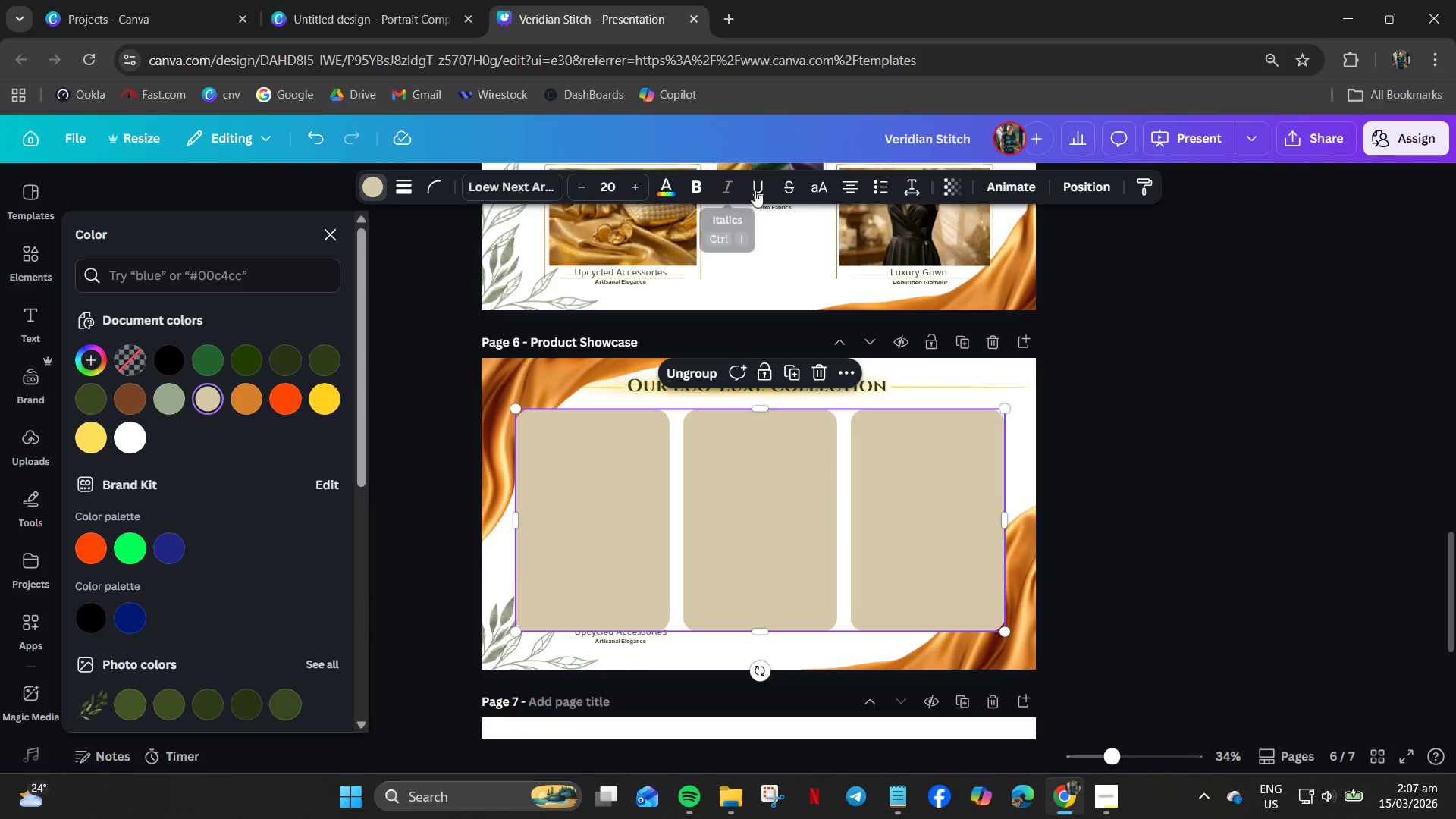 
wait(10.25)
 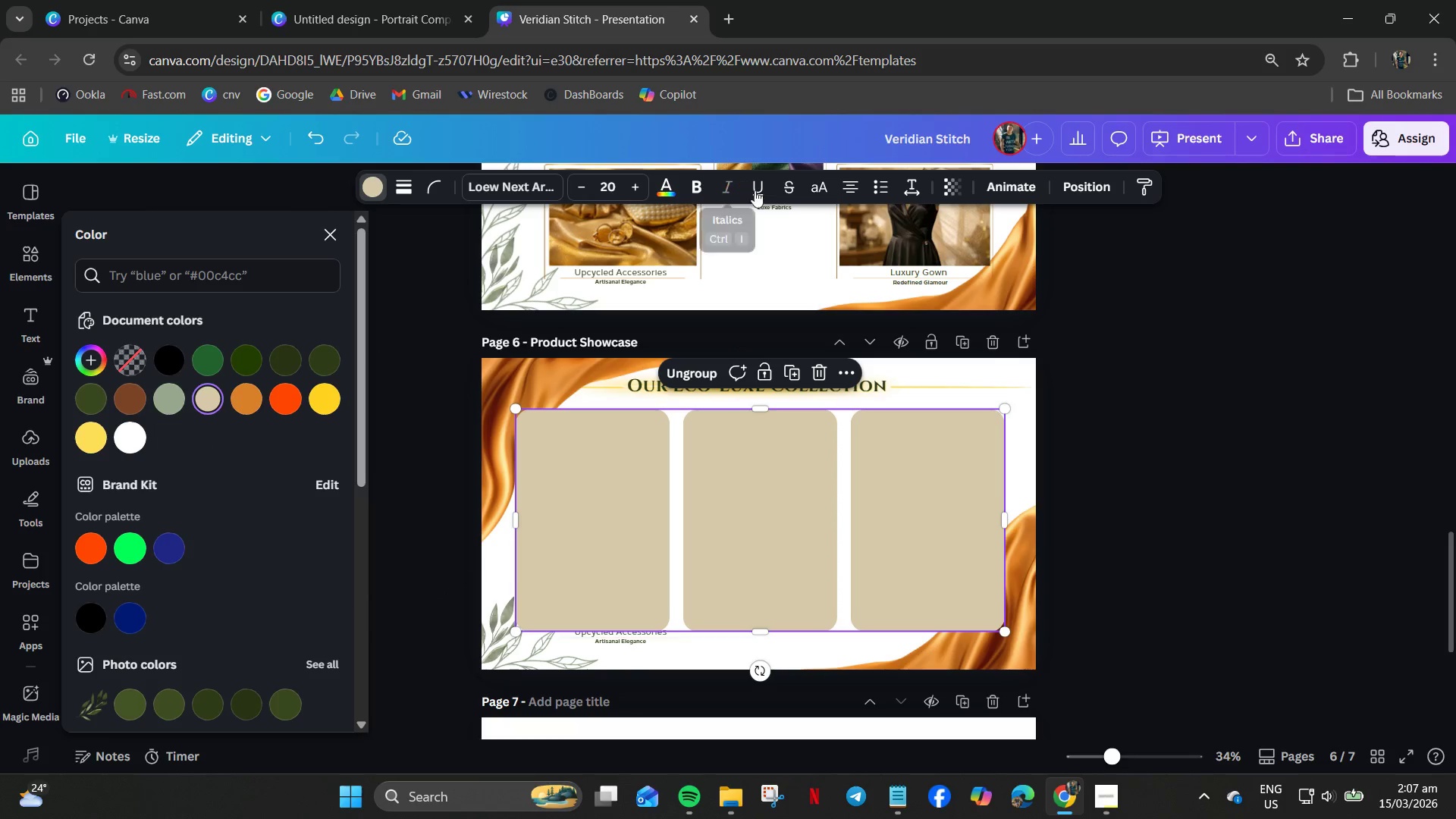 
left_click([431, 187])
 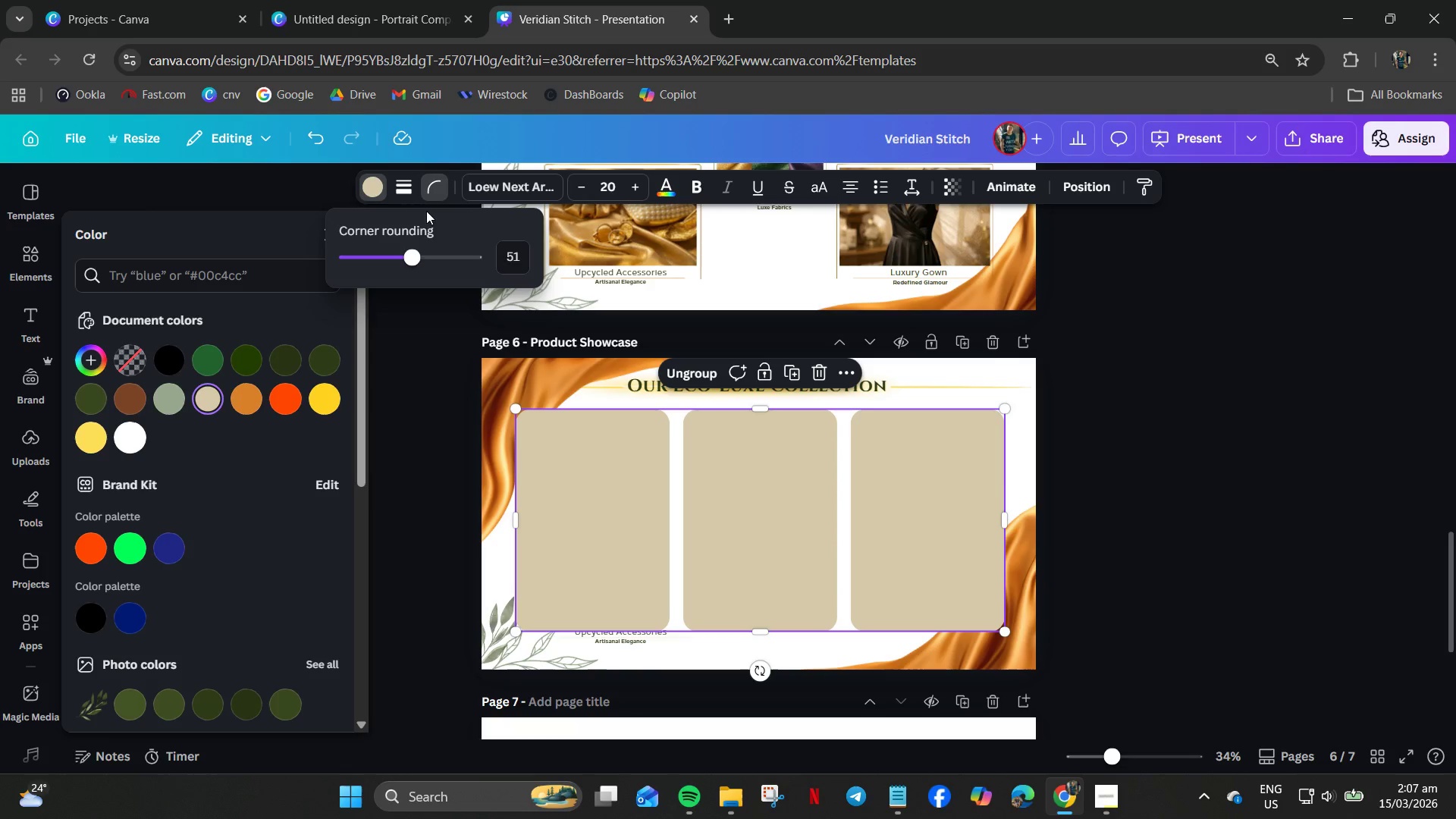 
left_click_drag(start_coordinate=[410, 253], to_coordinate=[332, 259])
 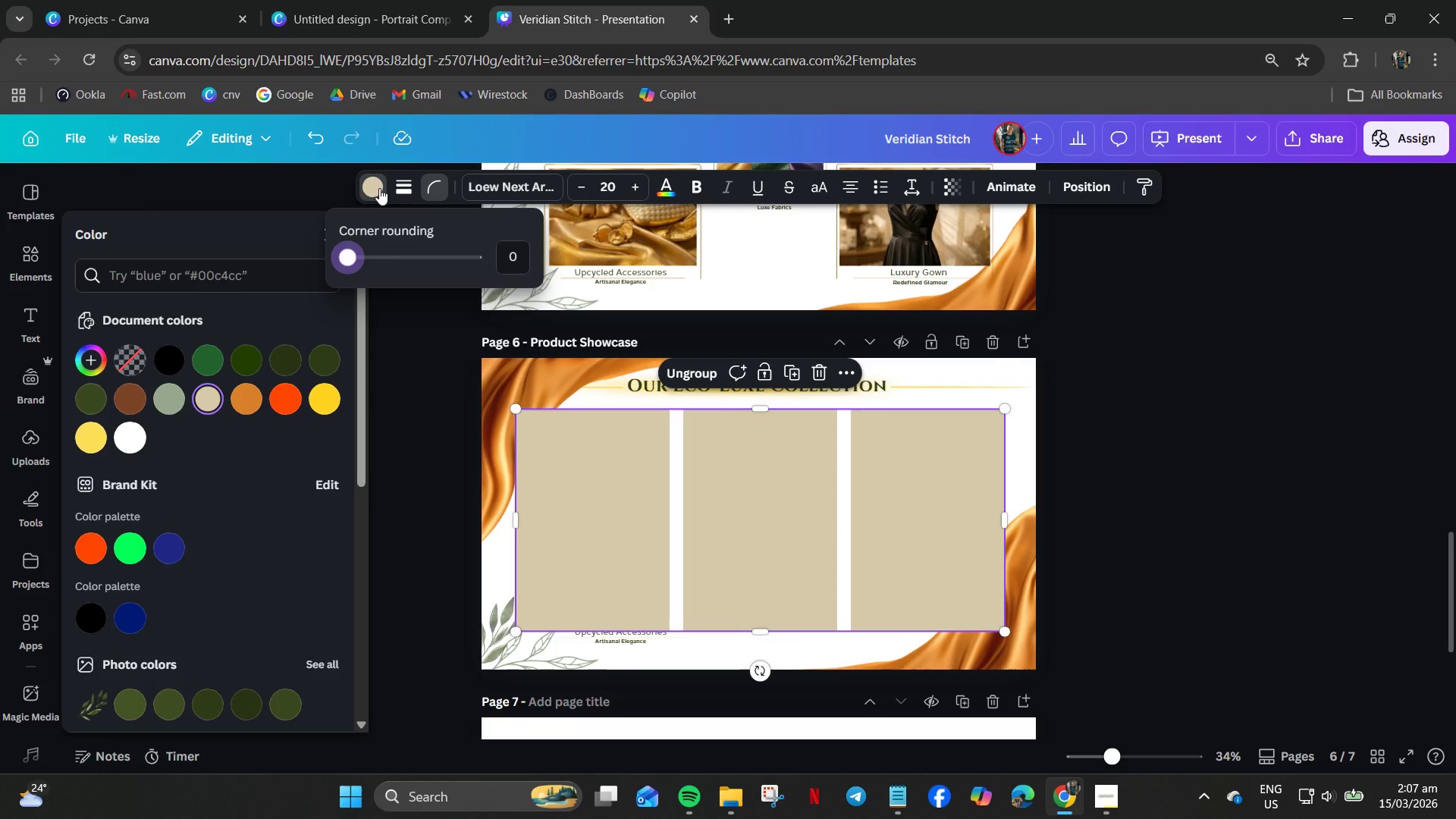 
left_click([397, 192])
 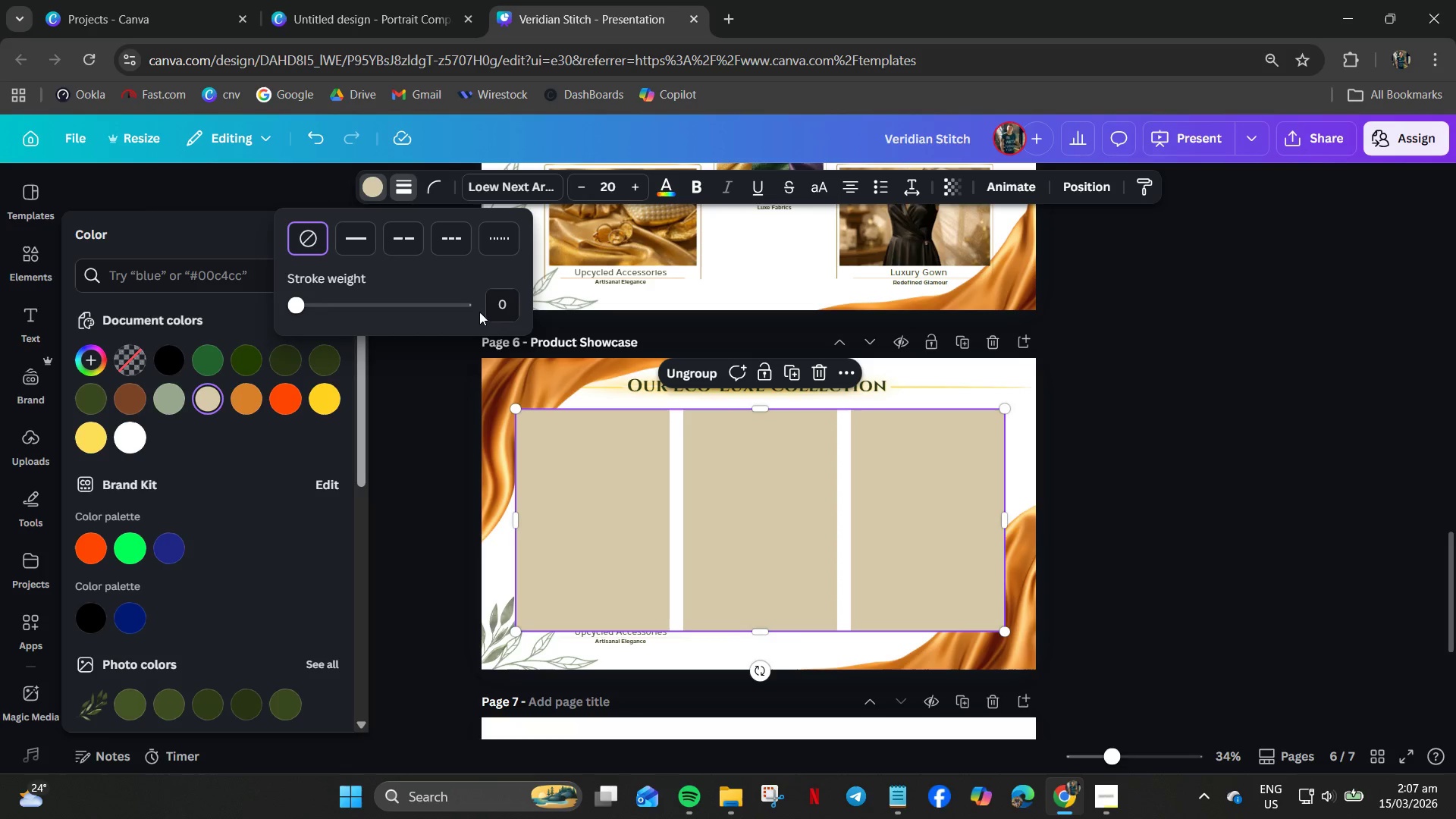 
left_click([505, 306])
 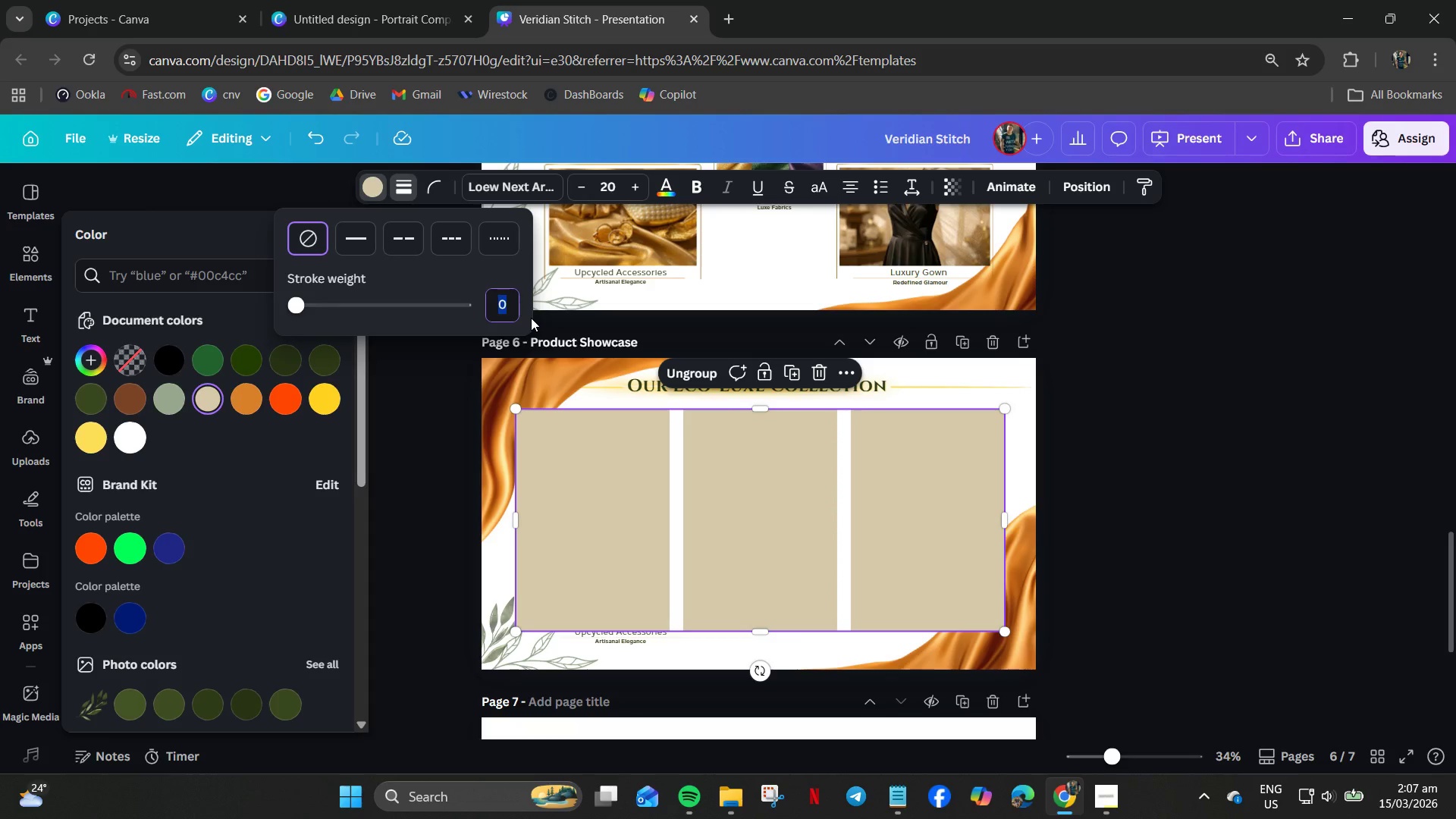 
key(Numpad1)
 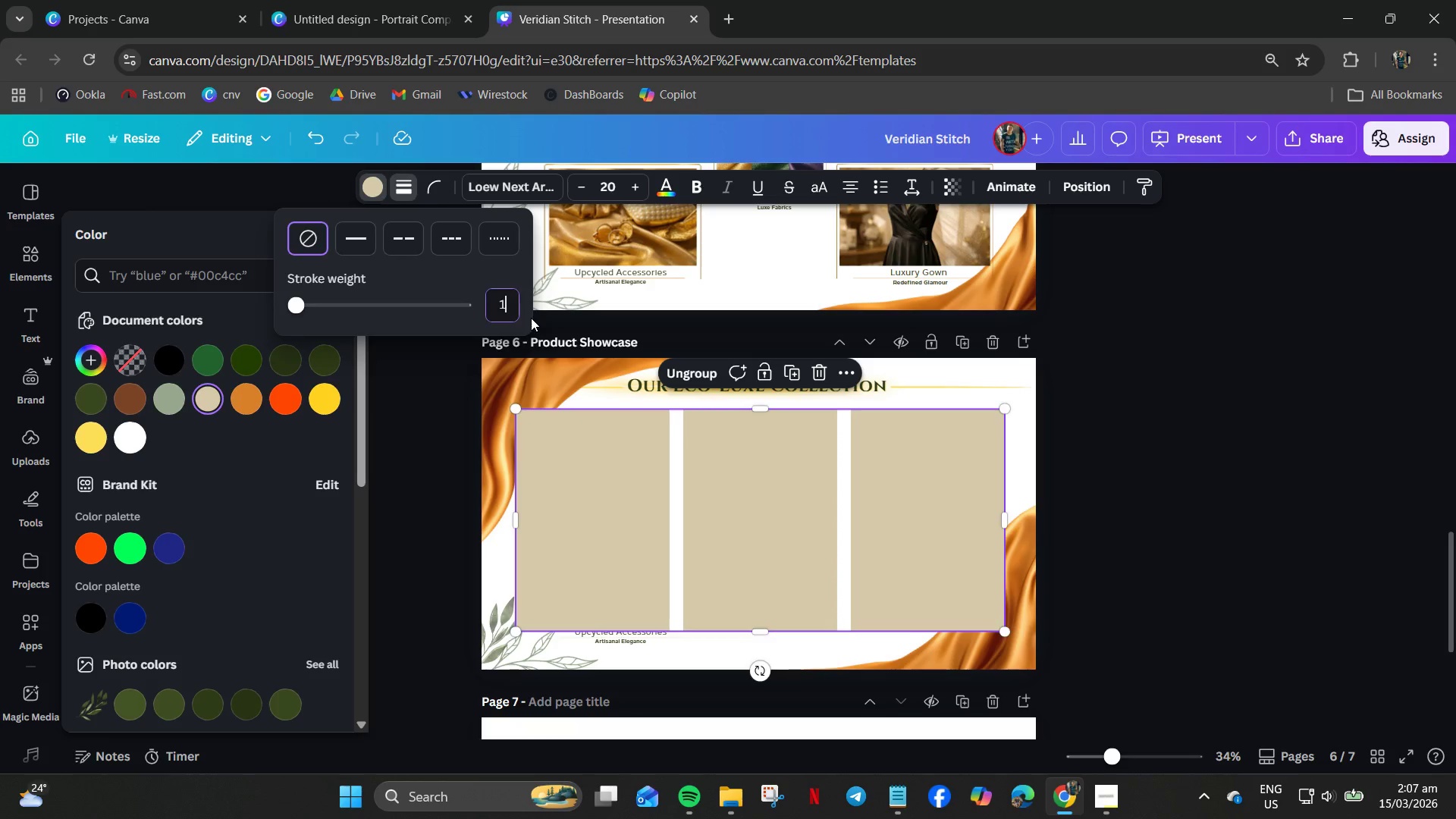 
key(NumpadEnter)
 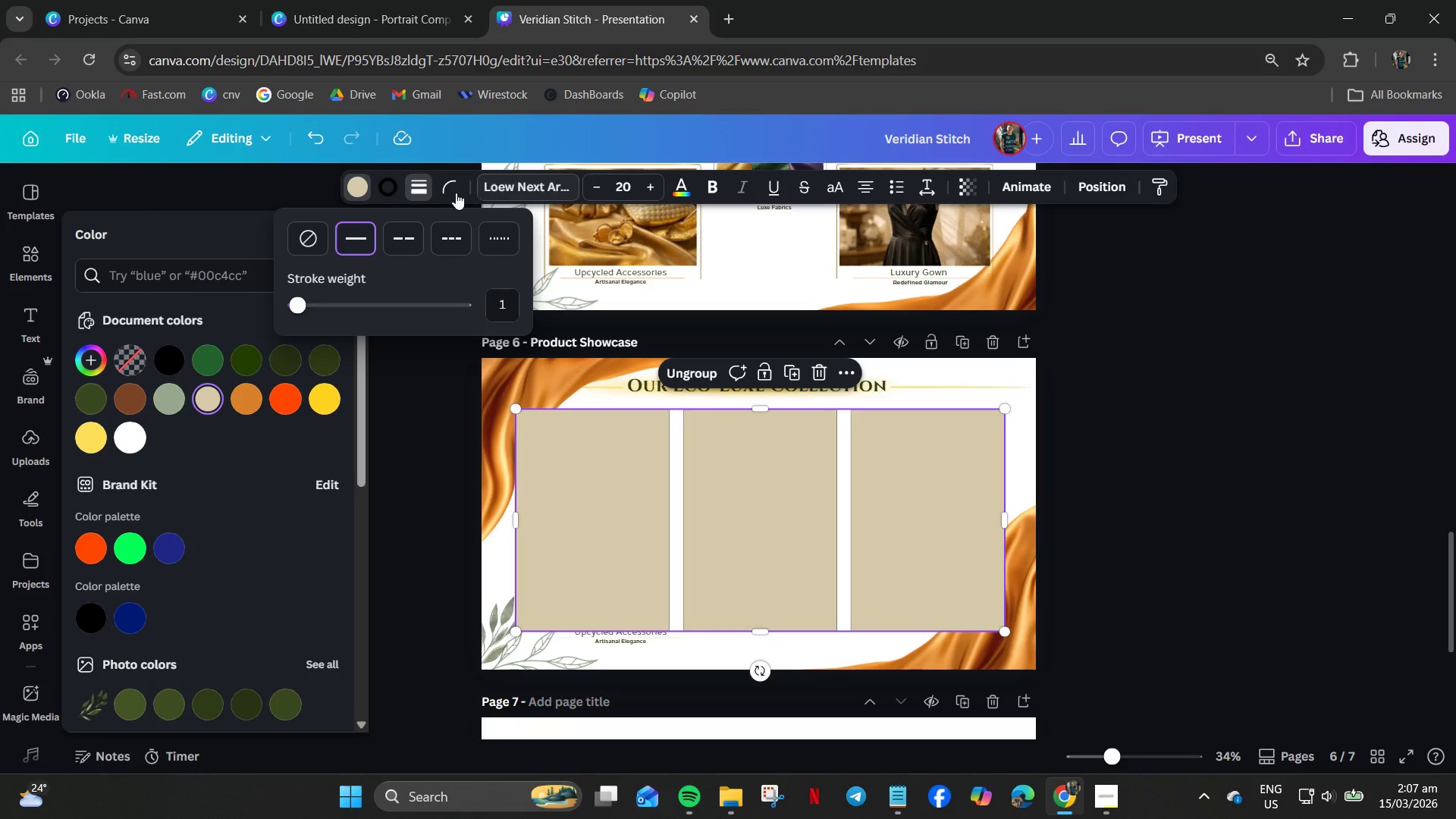 
left_click([389, 188])
 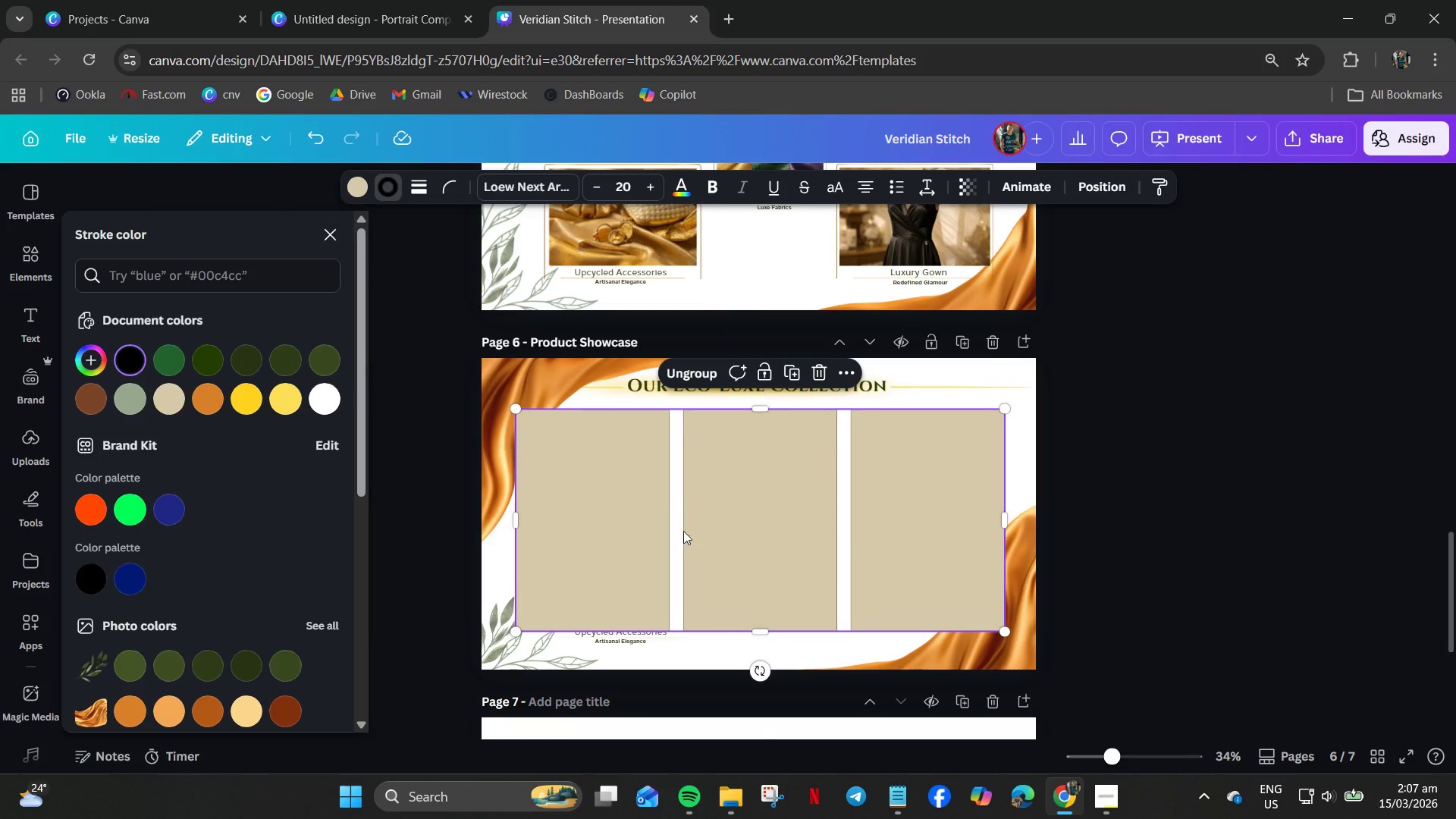 
left_click([1185, 499])
 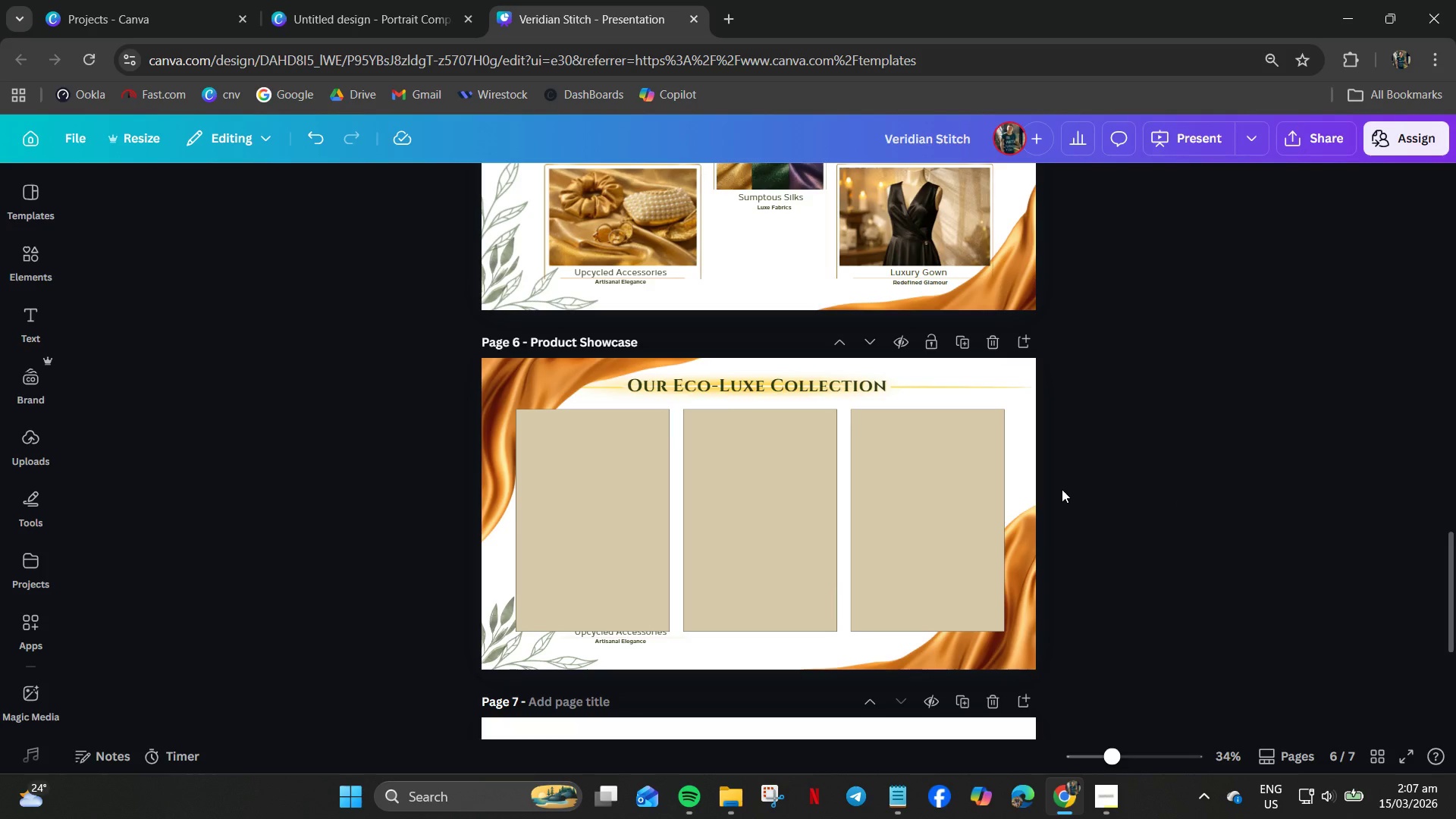 
wait(9.38)
 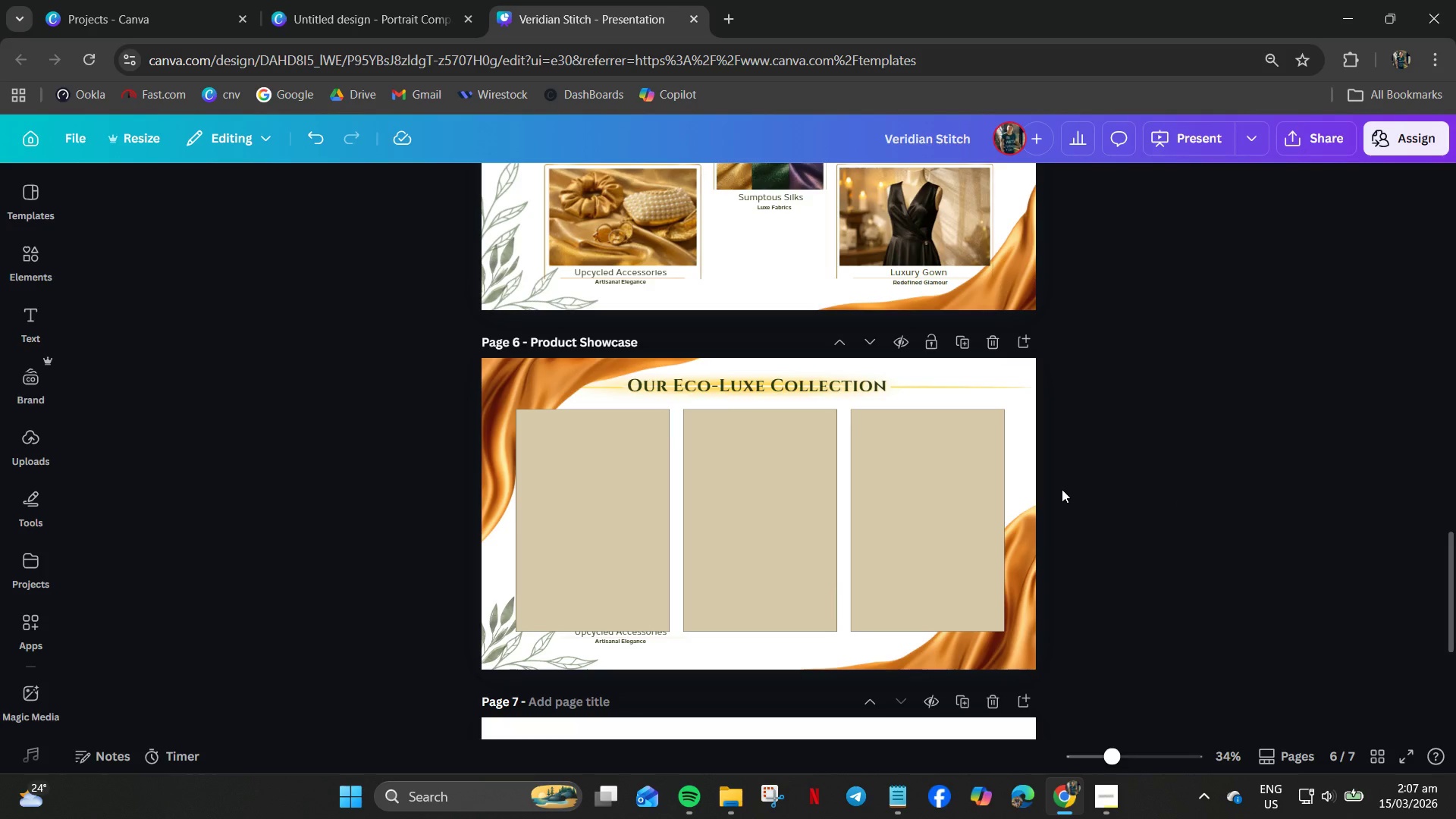 
scroll: coordinate [1124, 366], scroll_direction: up, amount: 8.0
 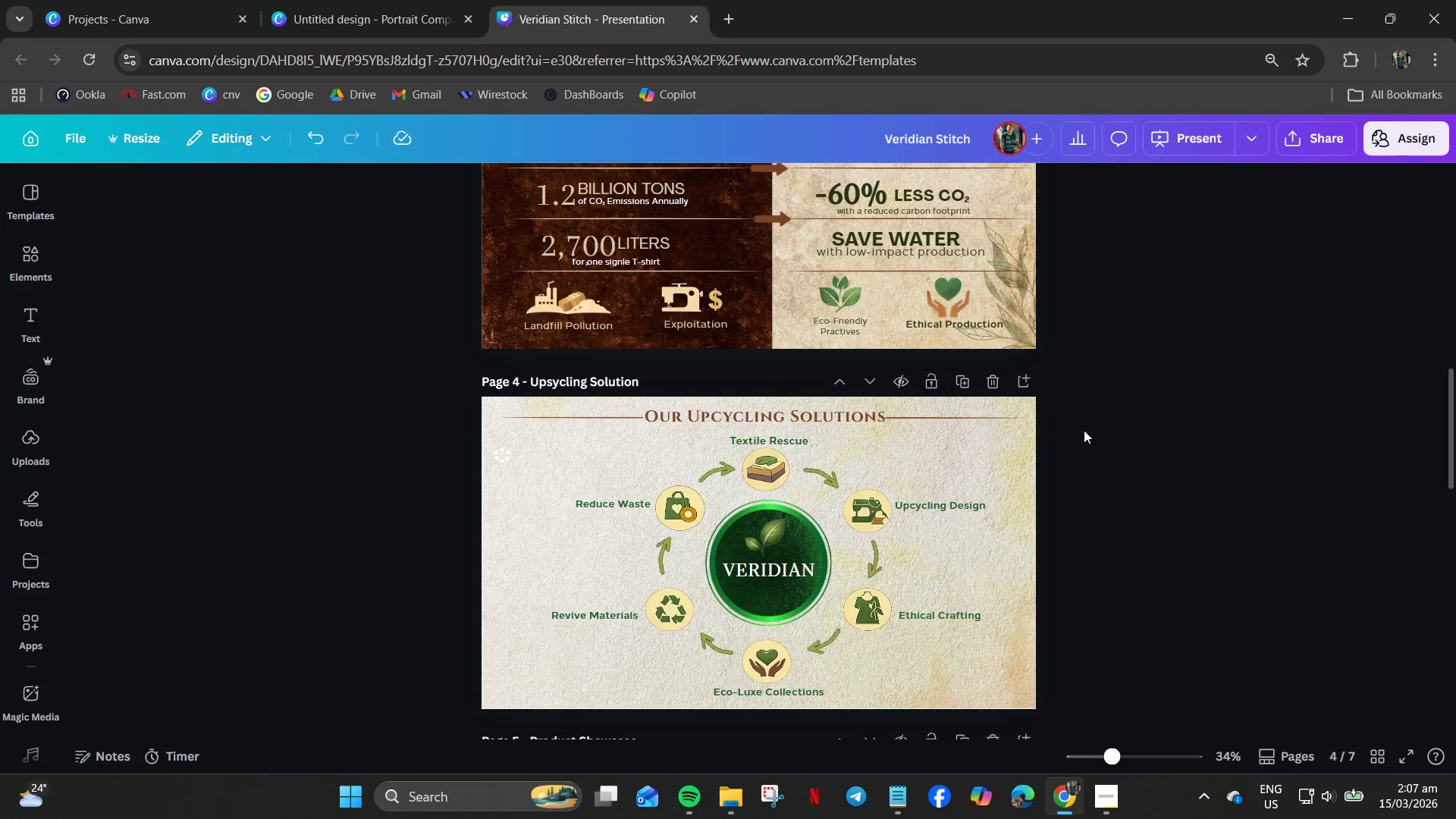 
left_click_drag(start_coordinate=[1087, 417], to_coordinate=[585, 407])
 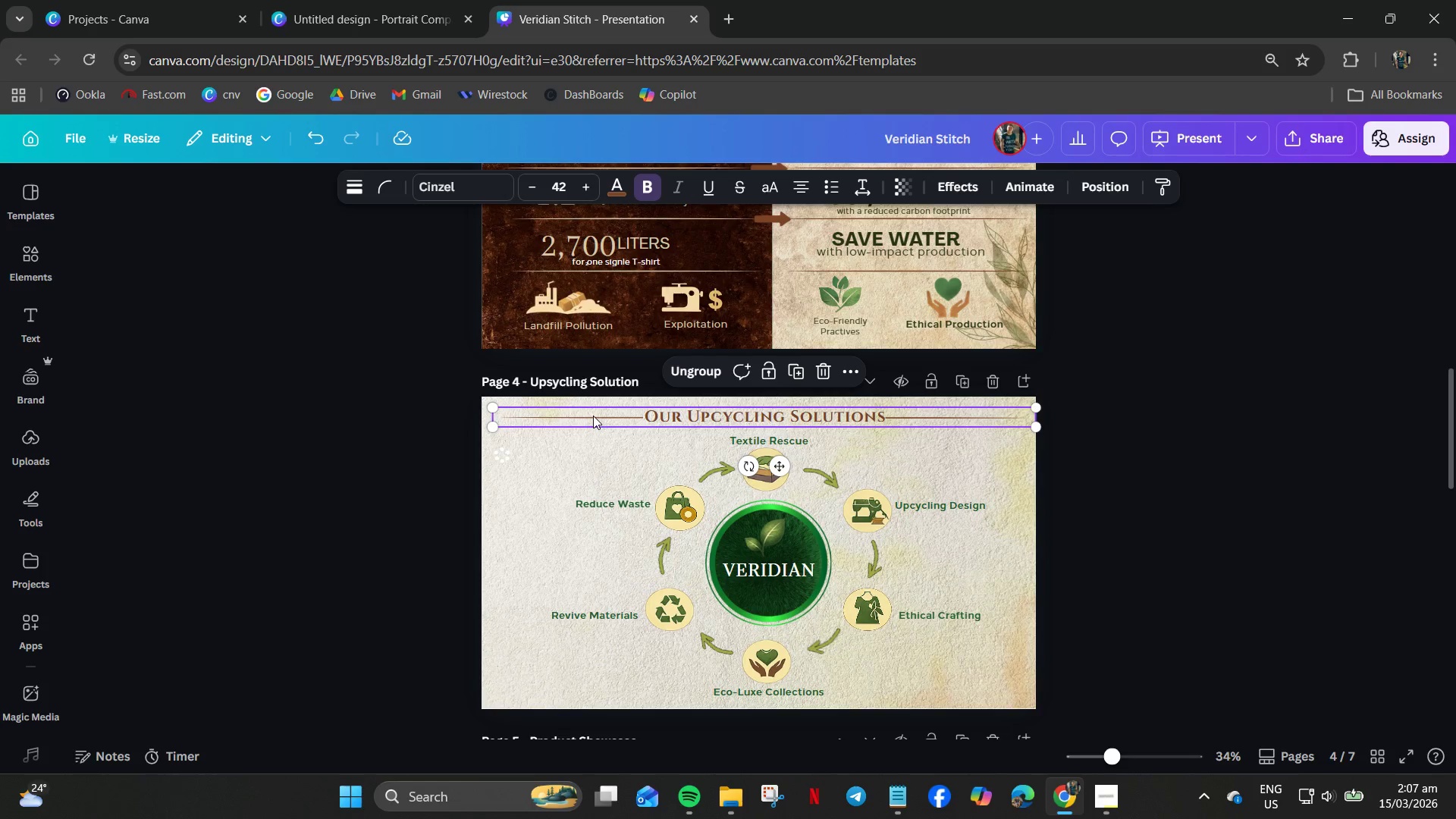 
hold_key(key=ControlLeft, duration=0.59)
 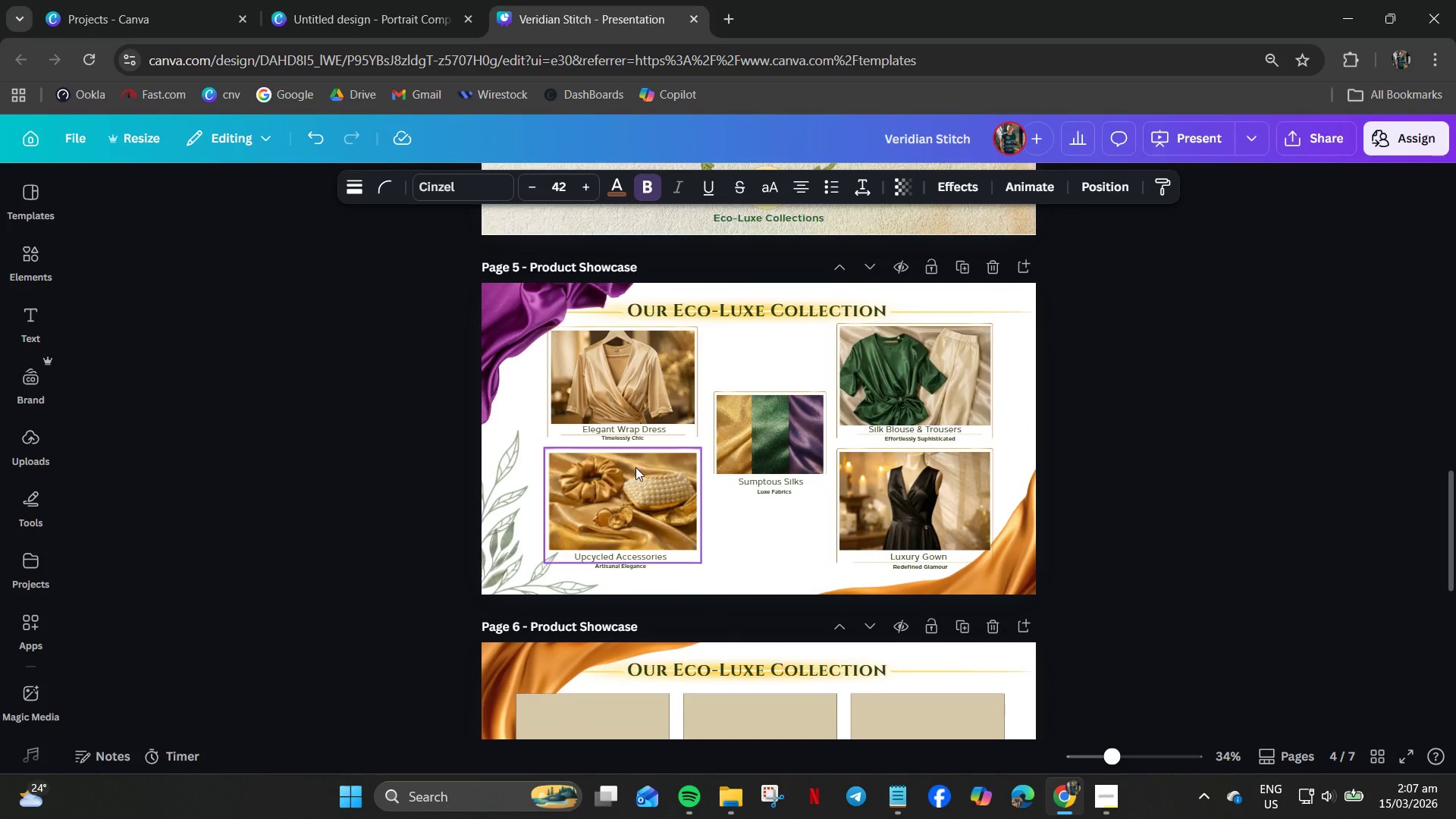 
key(C)
 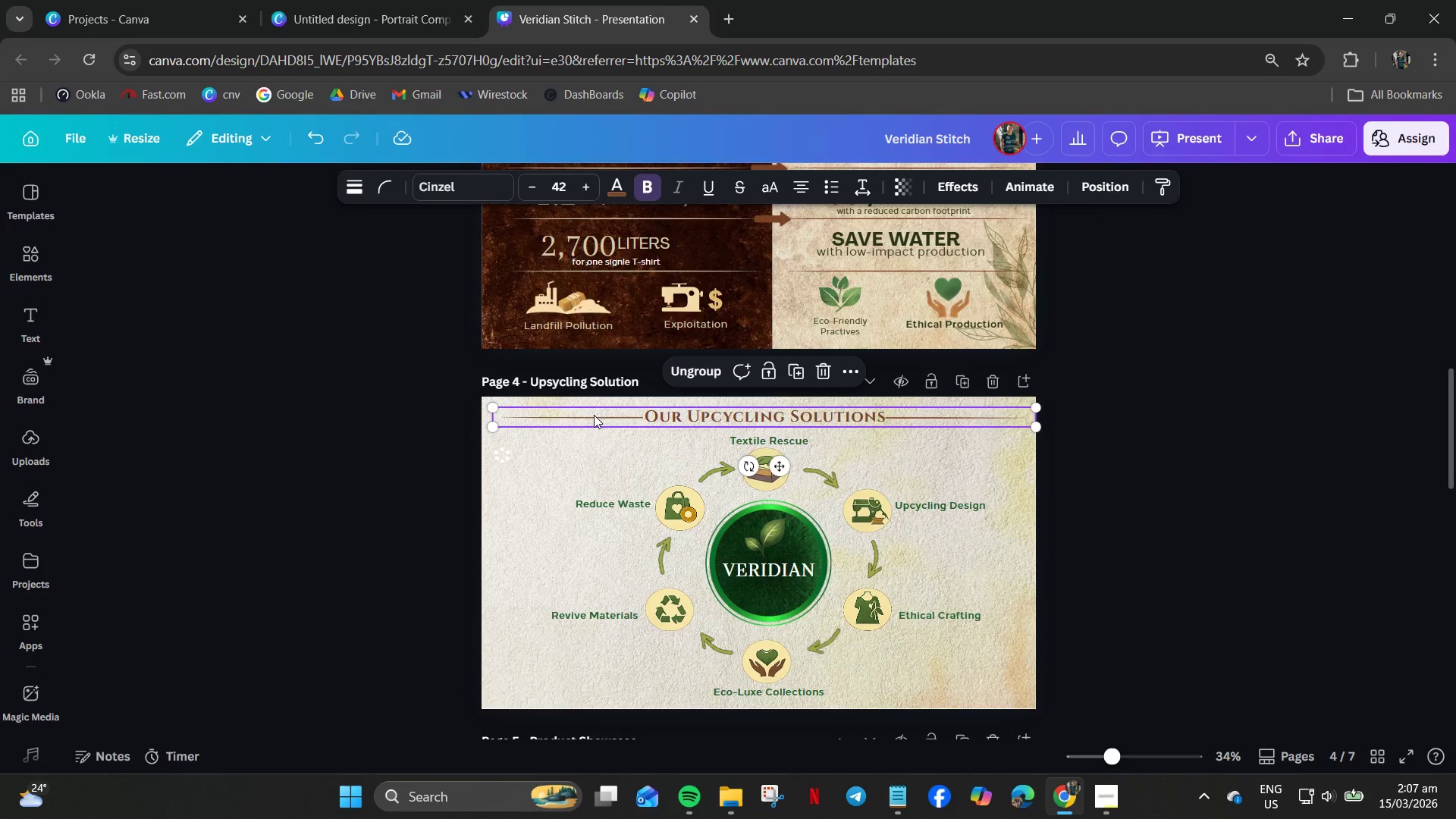 
scroll: coordinate [975, 670], scroll_direction: down, amount: 7.0
 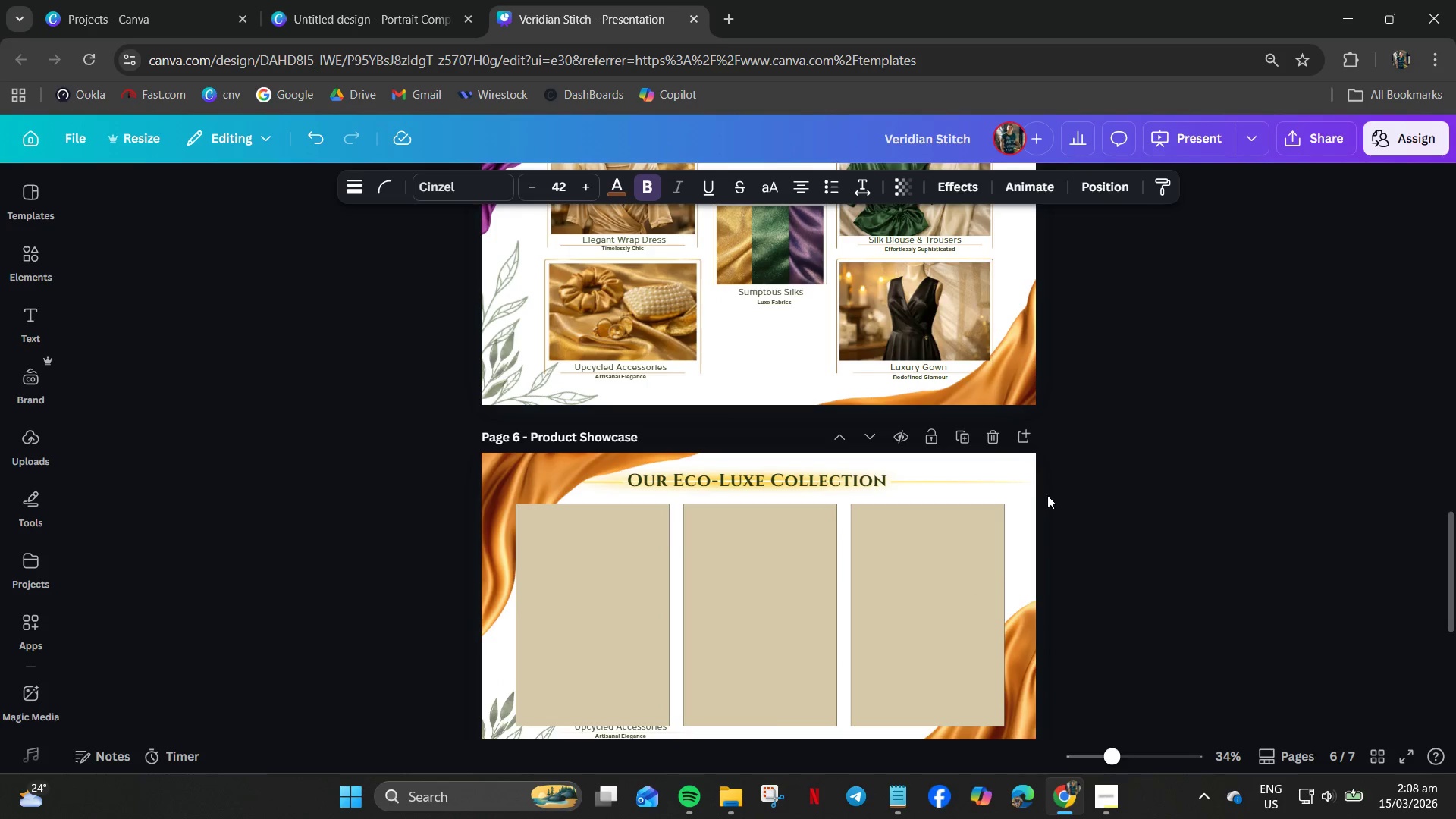 
left_click_drag(start_coordinate=[1018, 494], to_coordinate=[663, 462])
 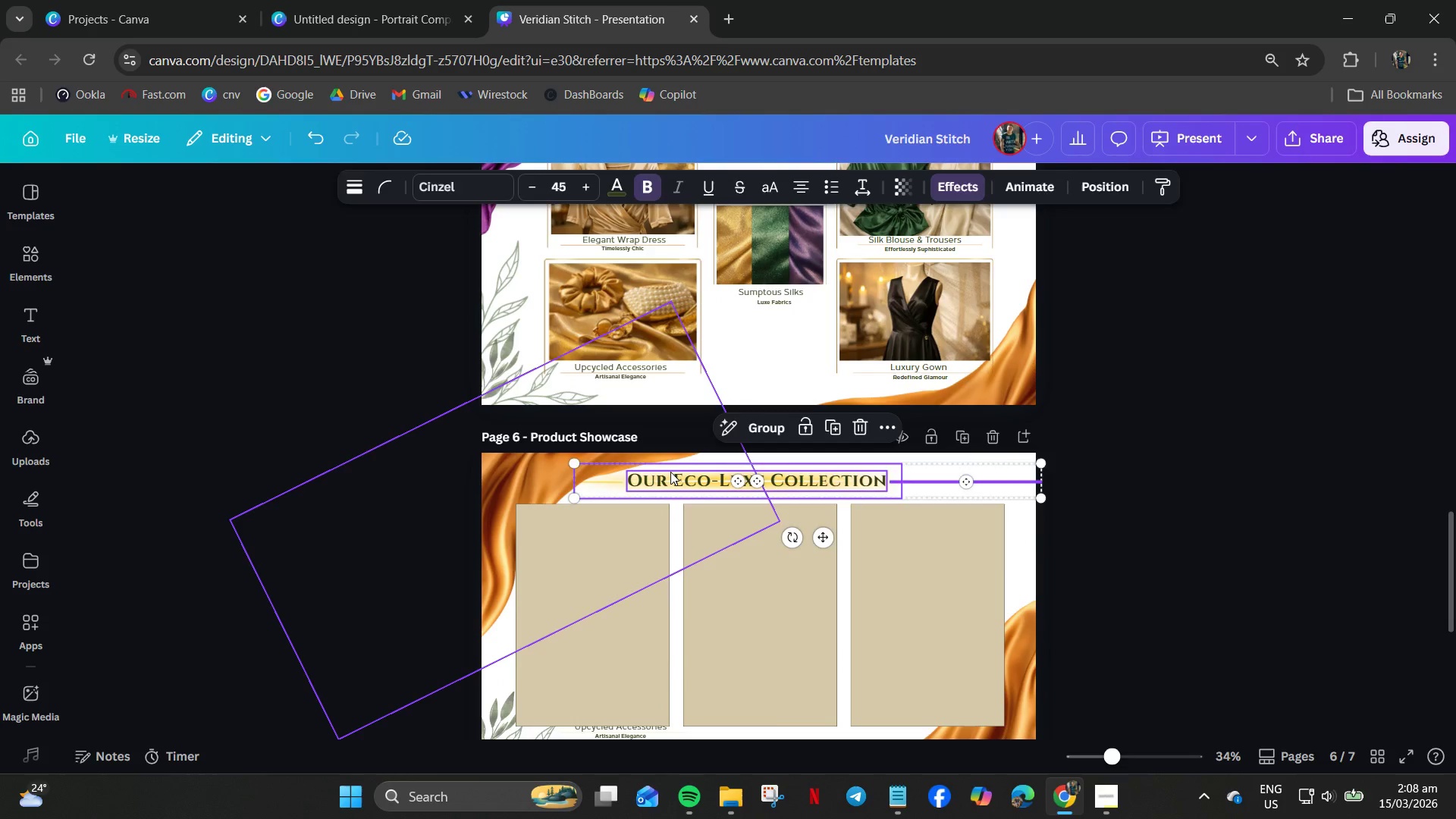 
key(Delete)
 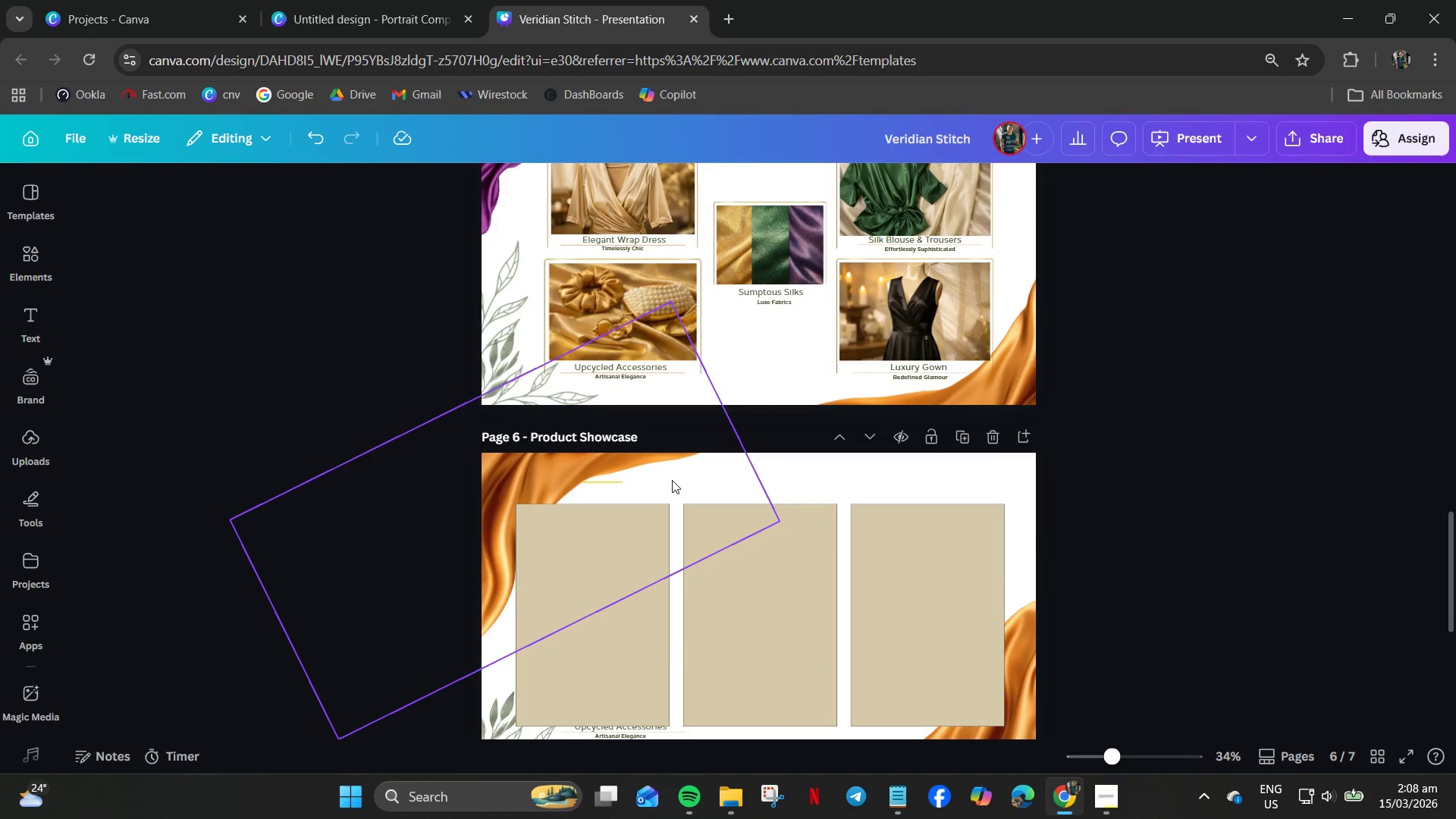 
key(Control+V)
 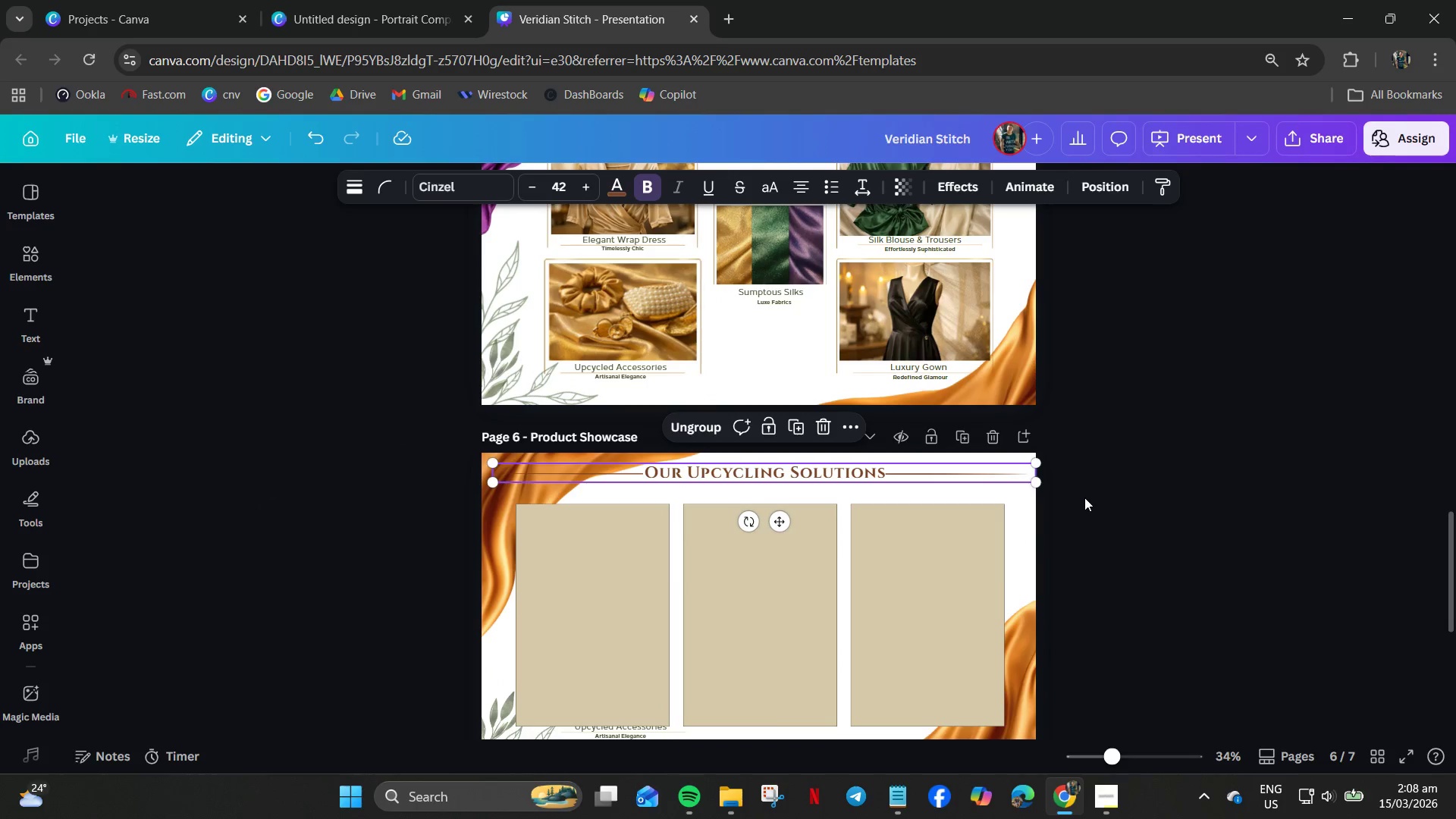 
left_click([1091, 495])
 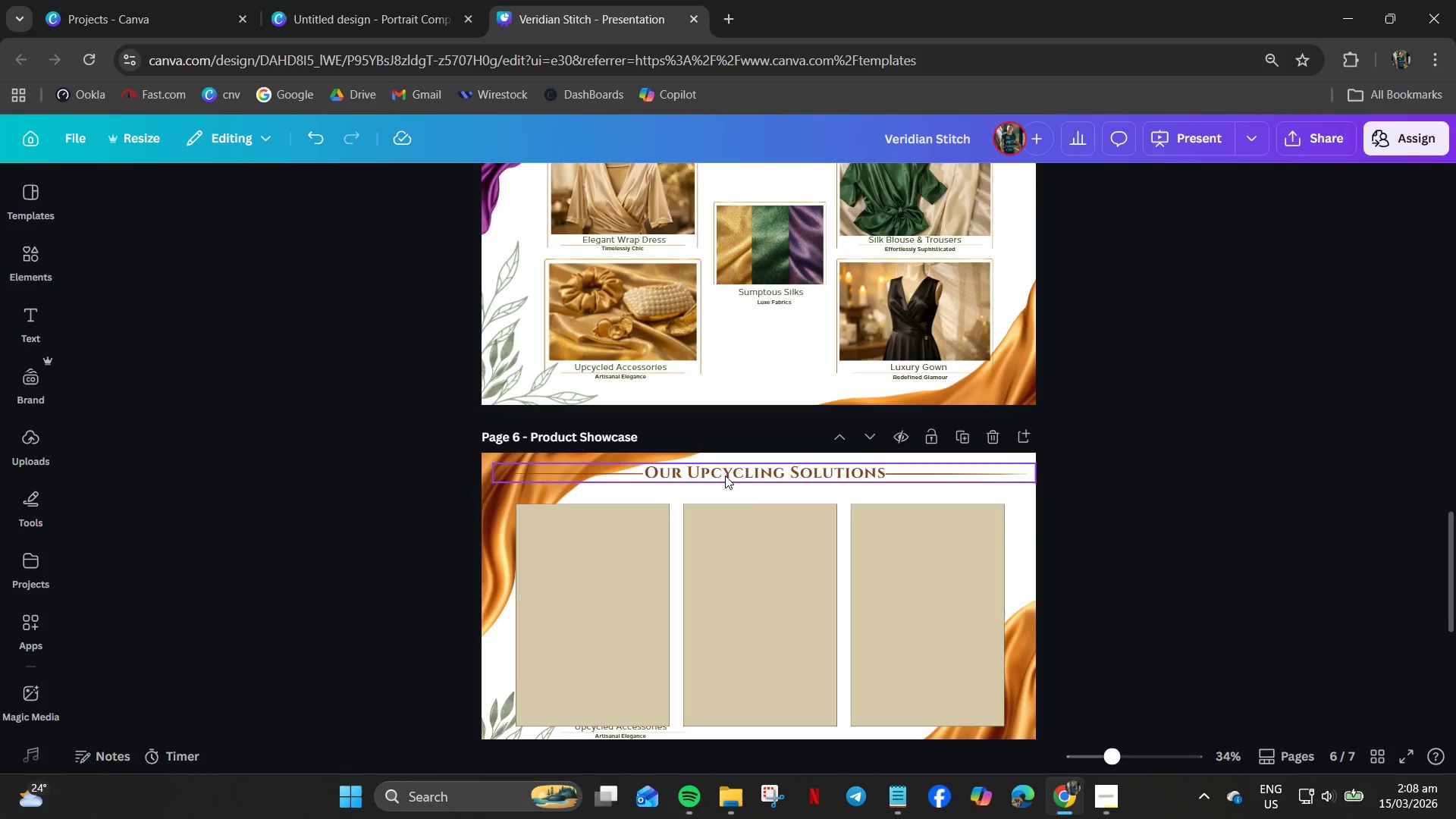 
double_click([725, 475])
 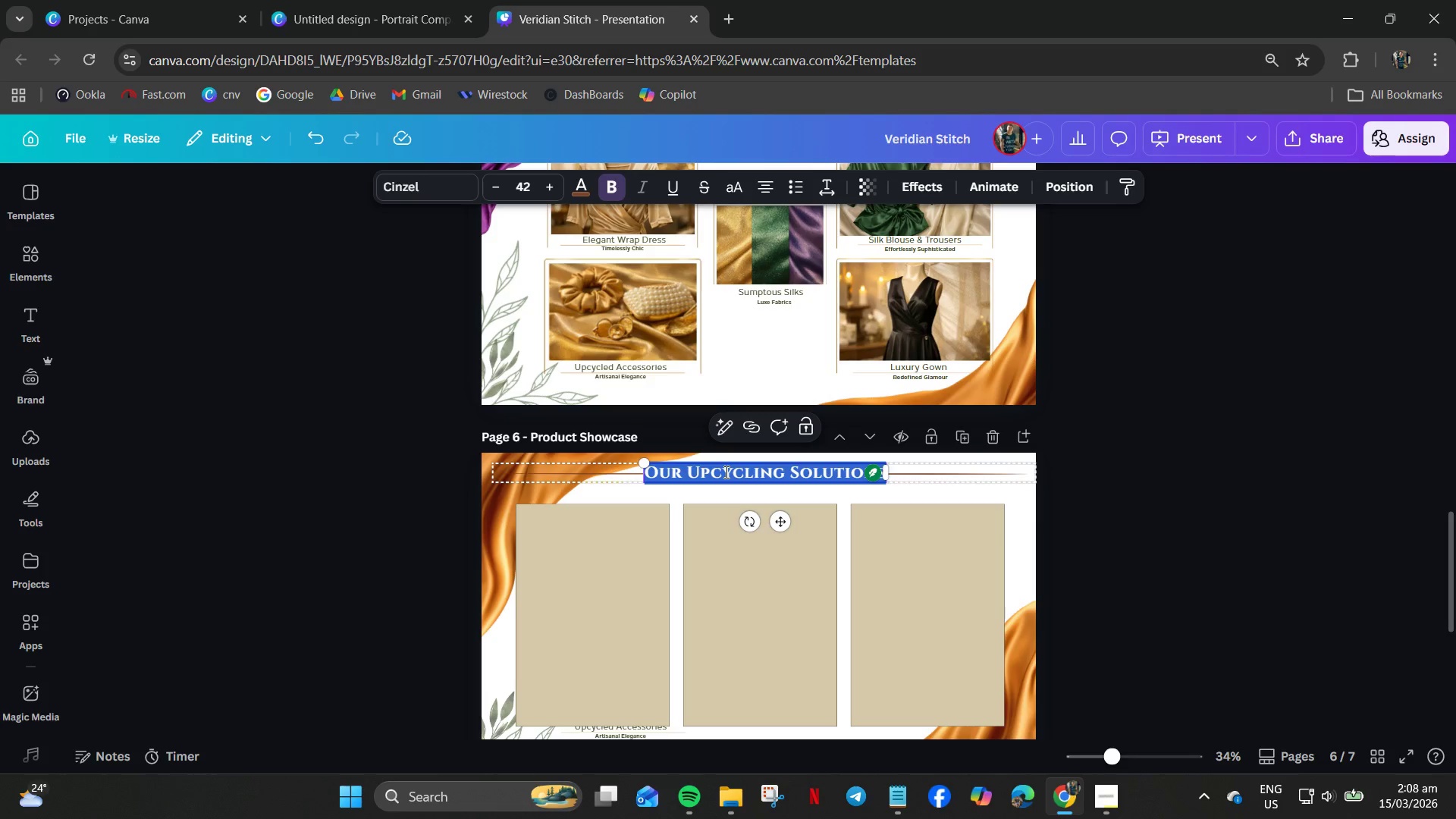 
double_click([725, 472])
 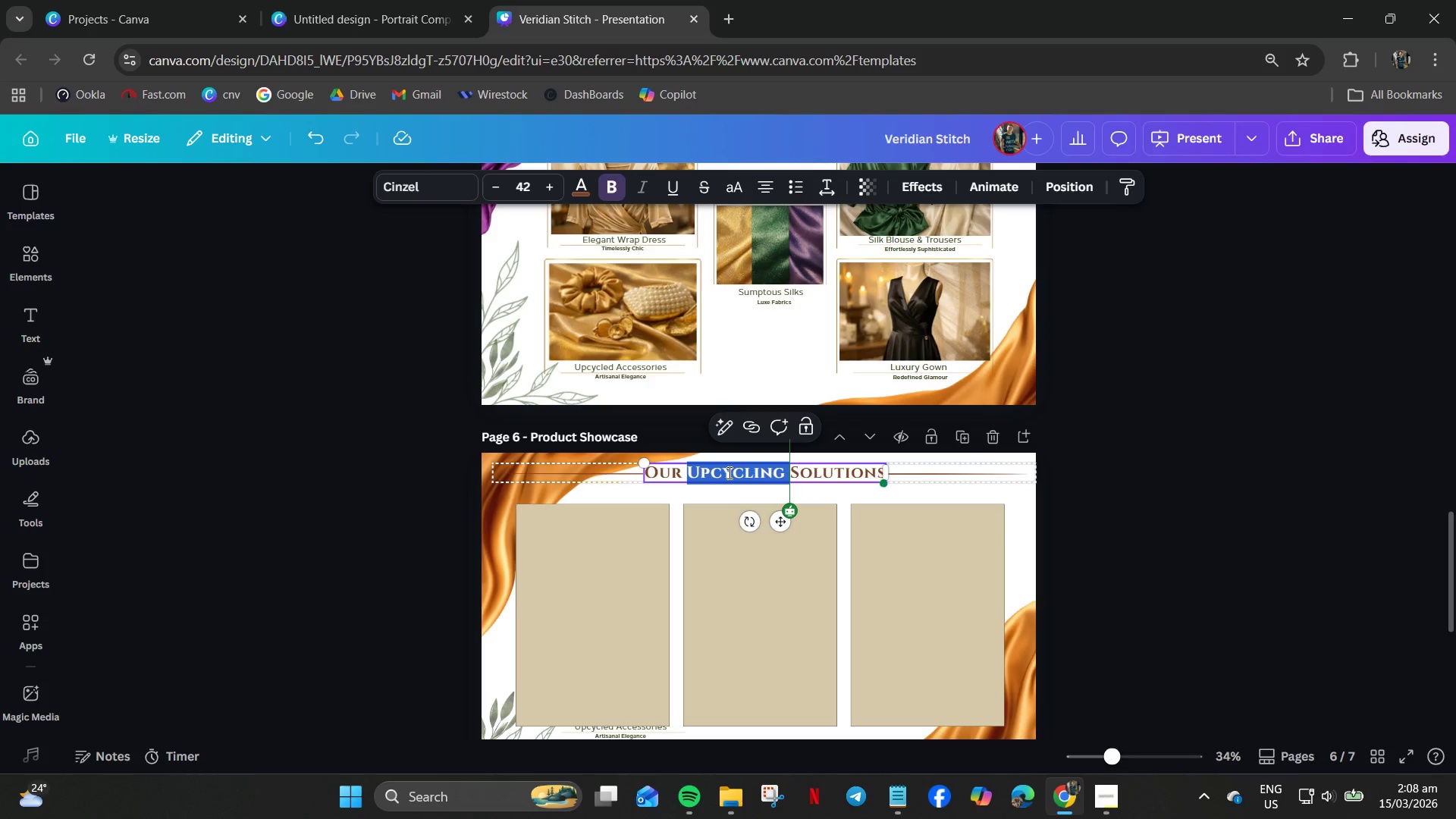 
type(Target Market )
 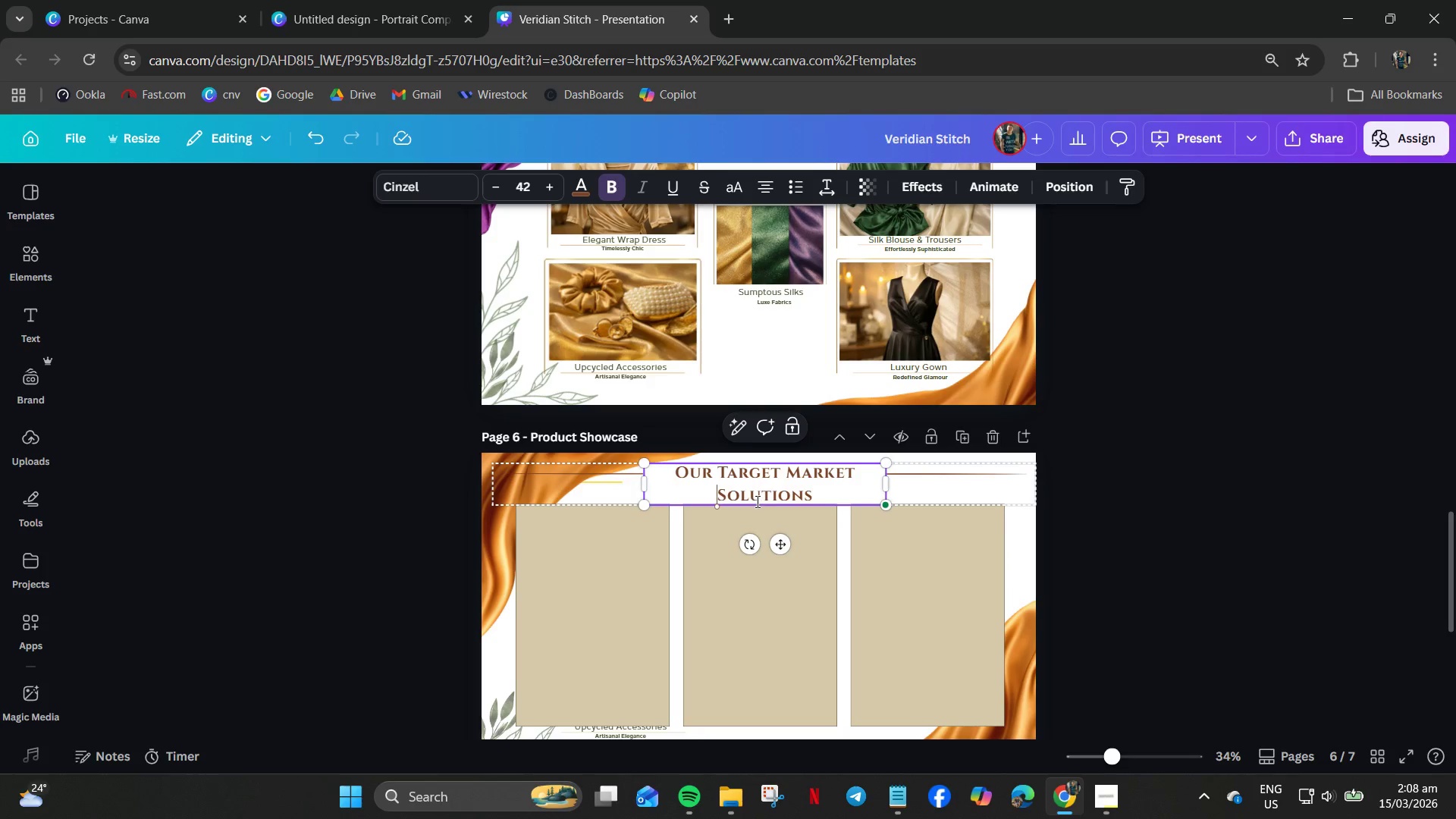 
double_click([756, 501])
 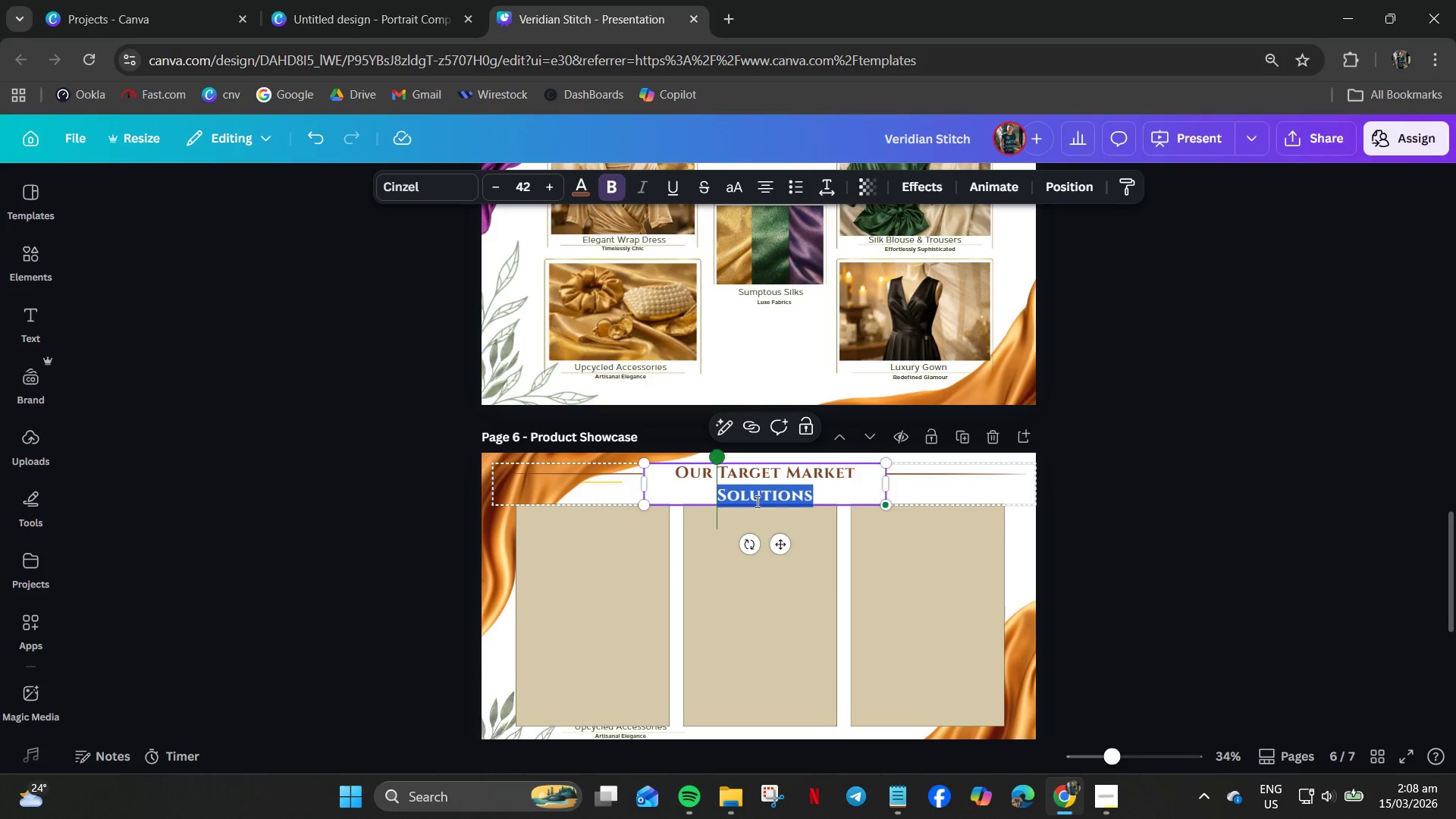 
key(Backspace)
 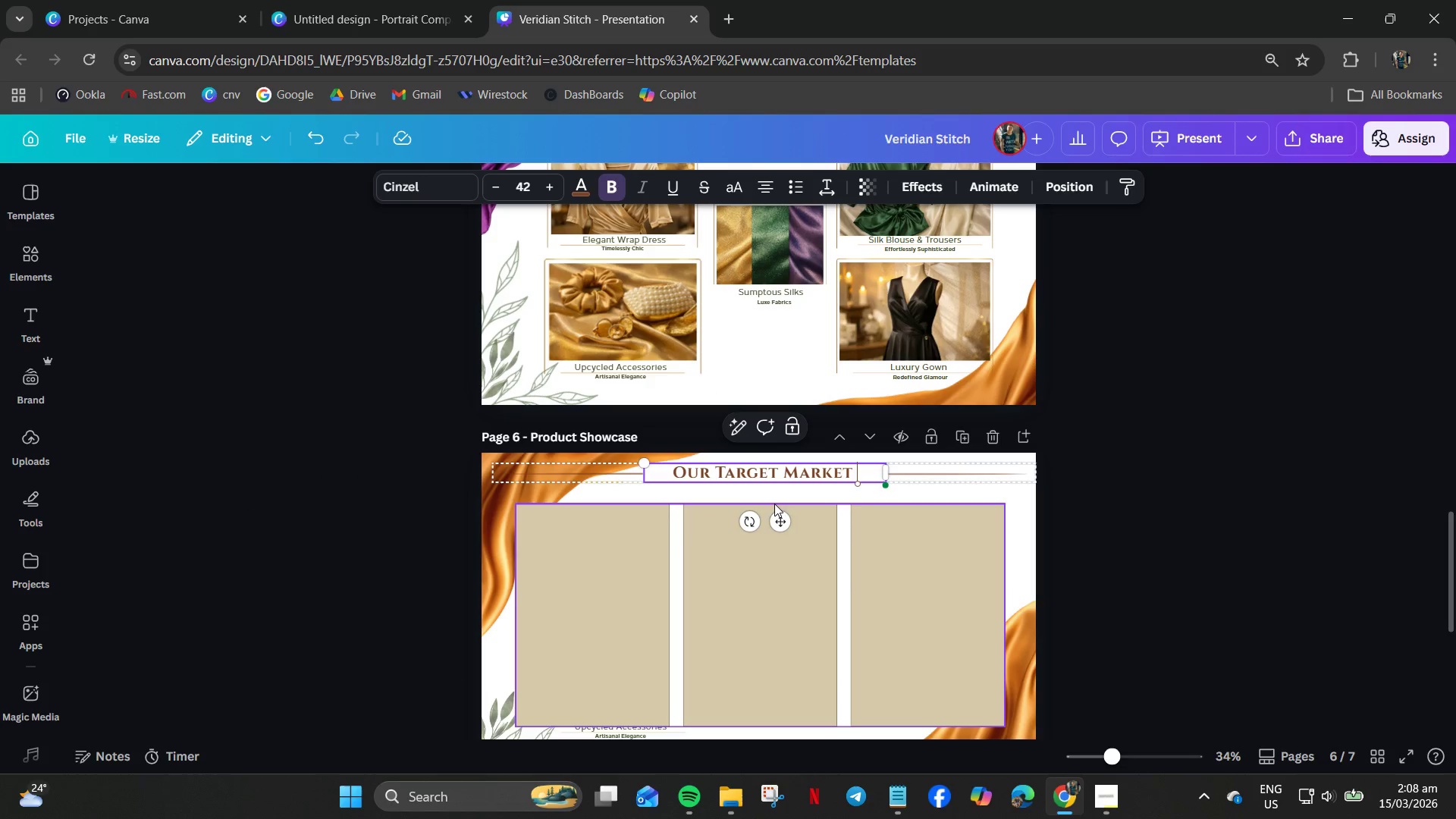 
key(Backspace)
 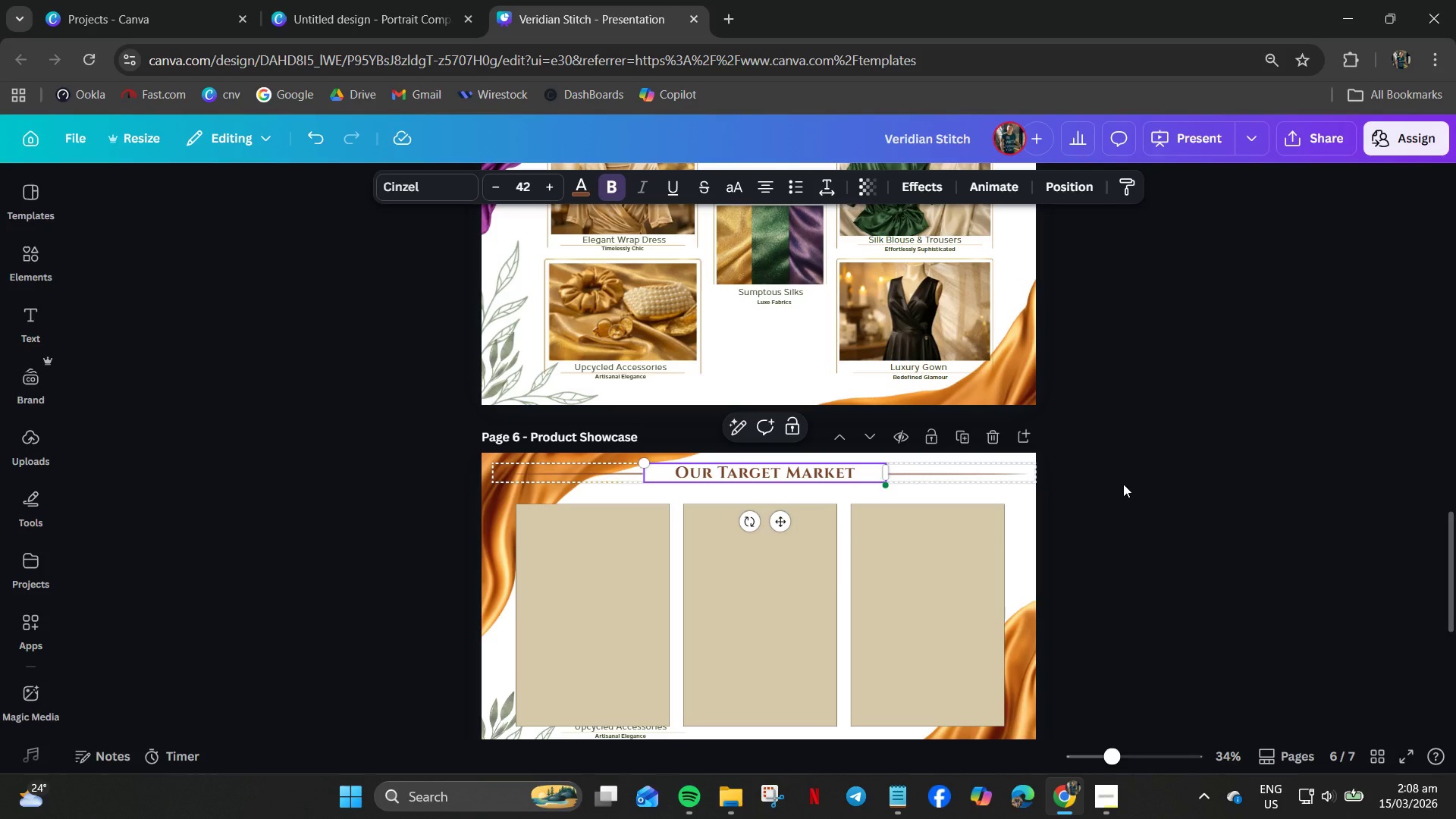 
left_click([1123, 484])
 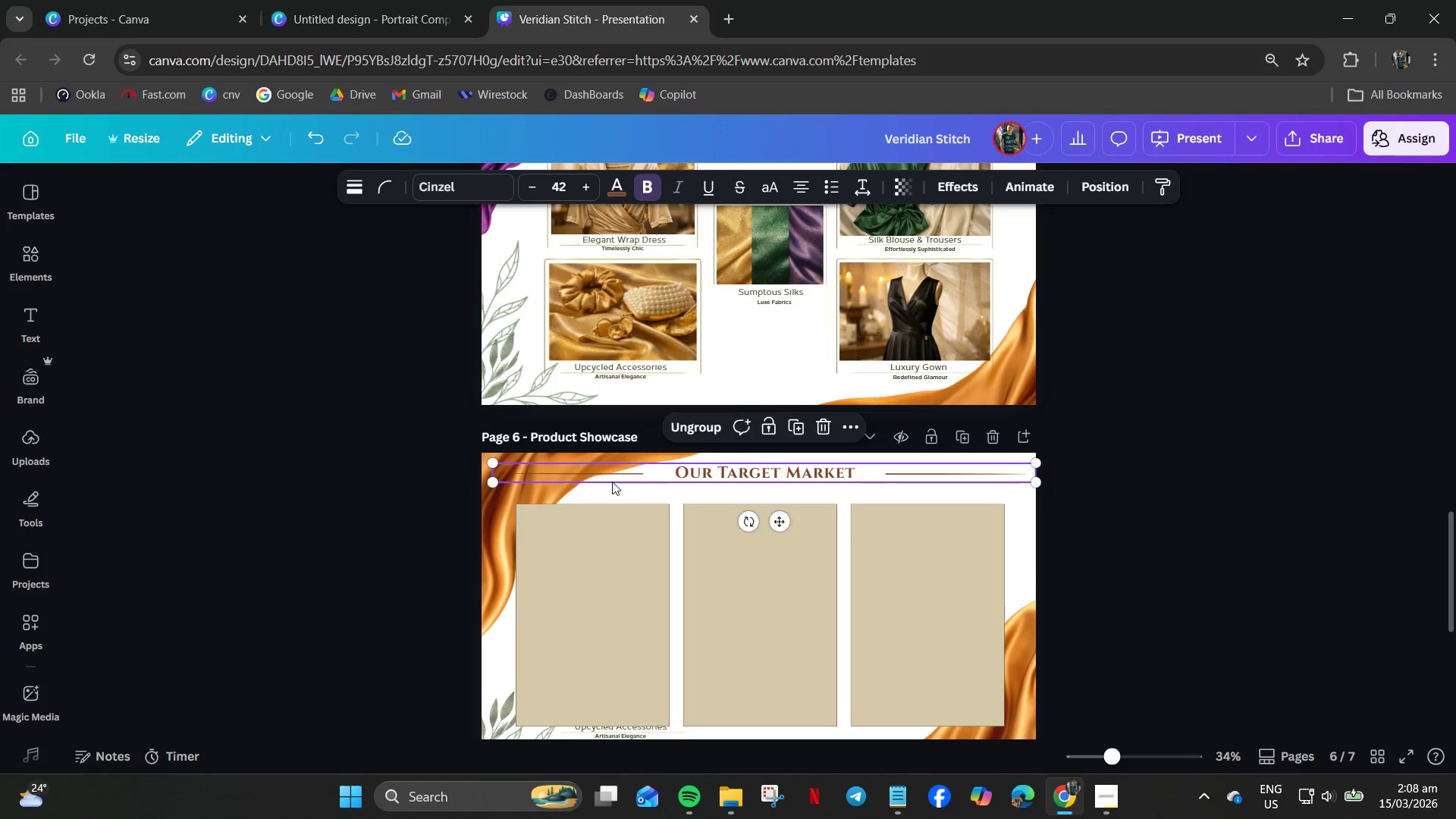 
left_click_drag(start_coordinate=[612, 482], to_coordinate=[626, 526])
 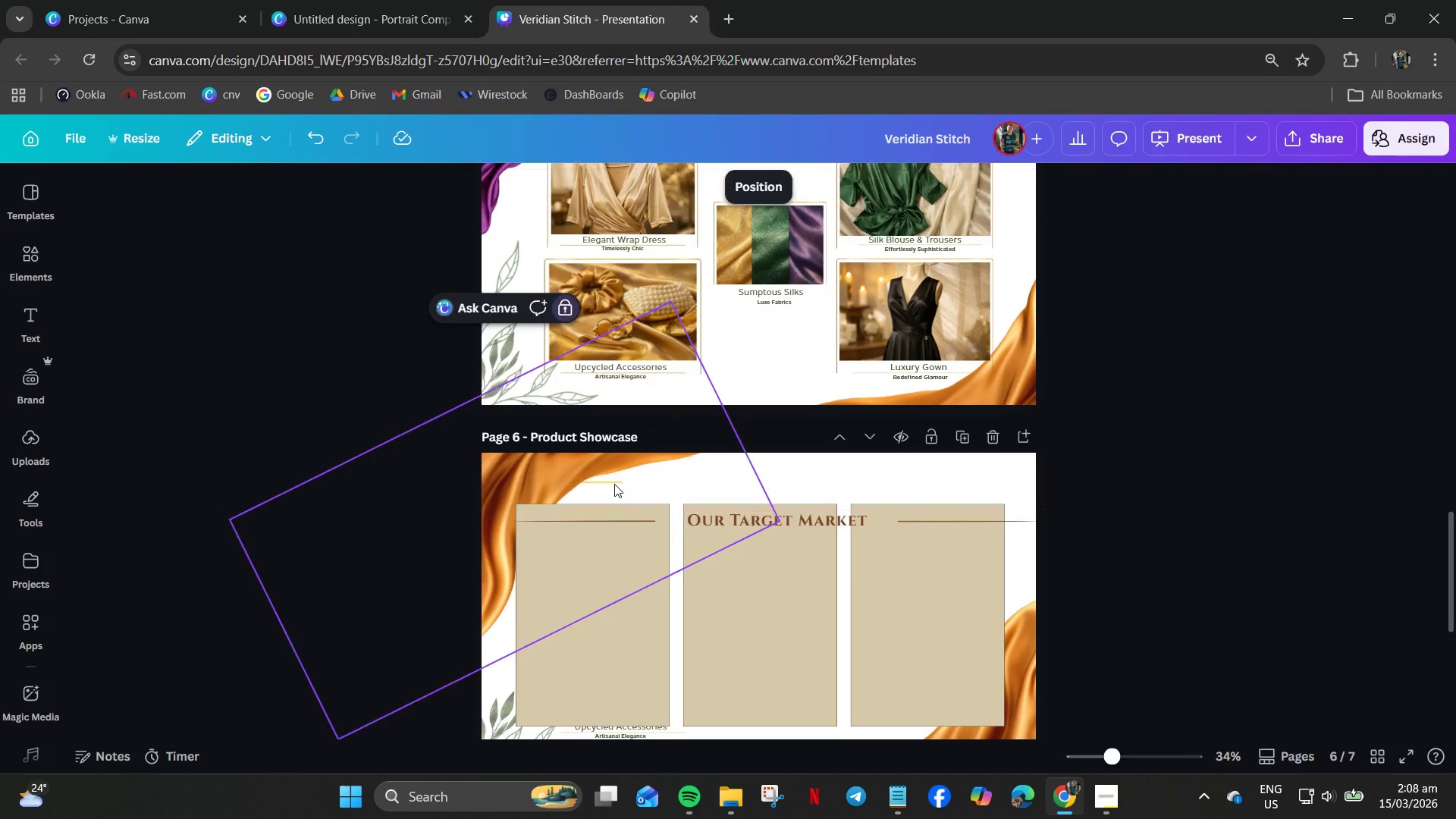 
left_click([614, 484])
 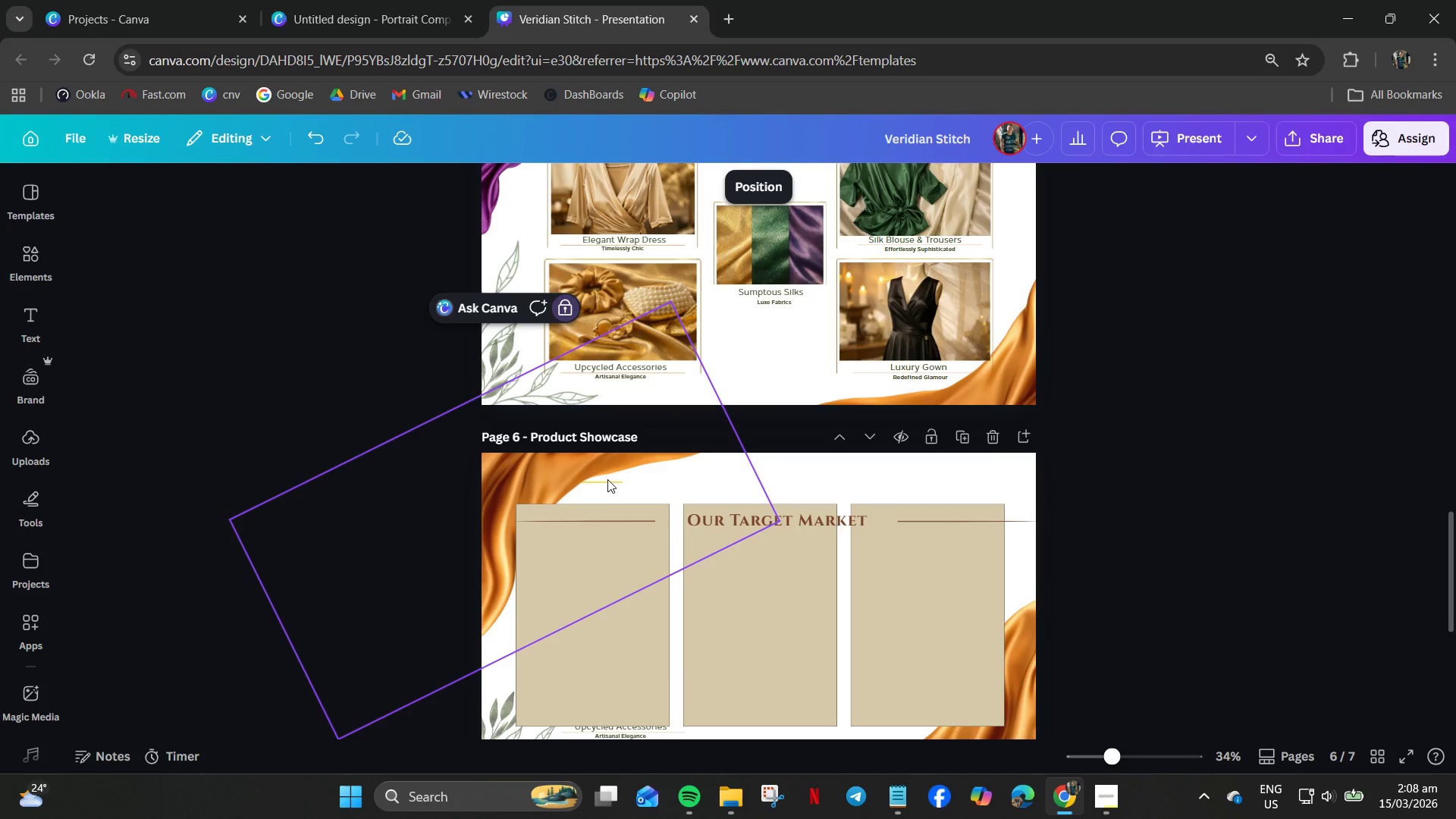 
left_click_drag(start_coordinate=[607, 479], to_coordinate=[604, 485])
 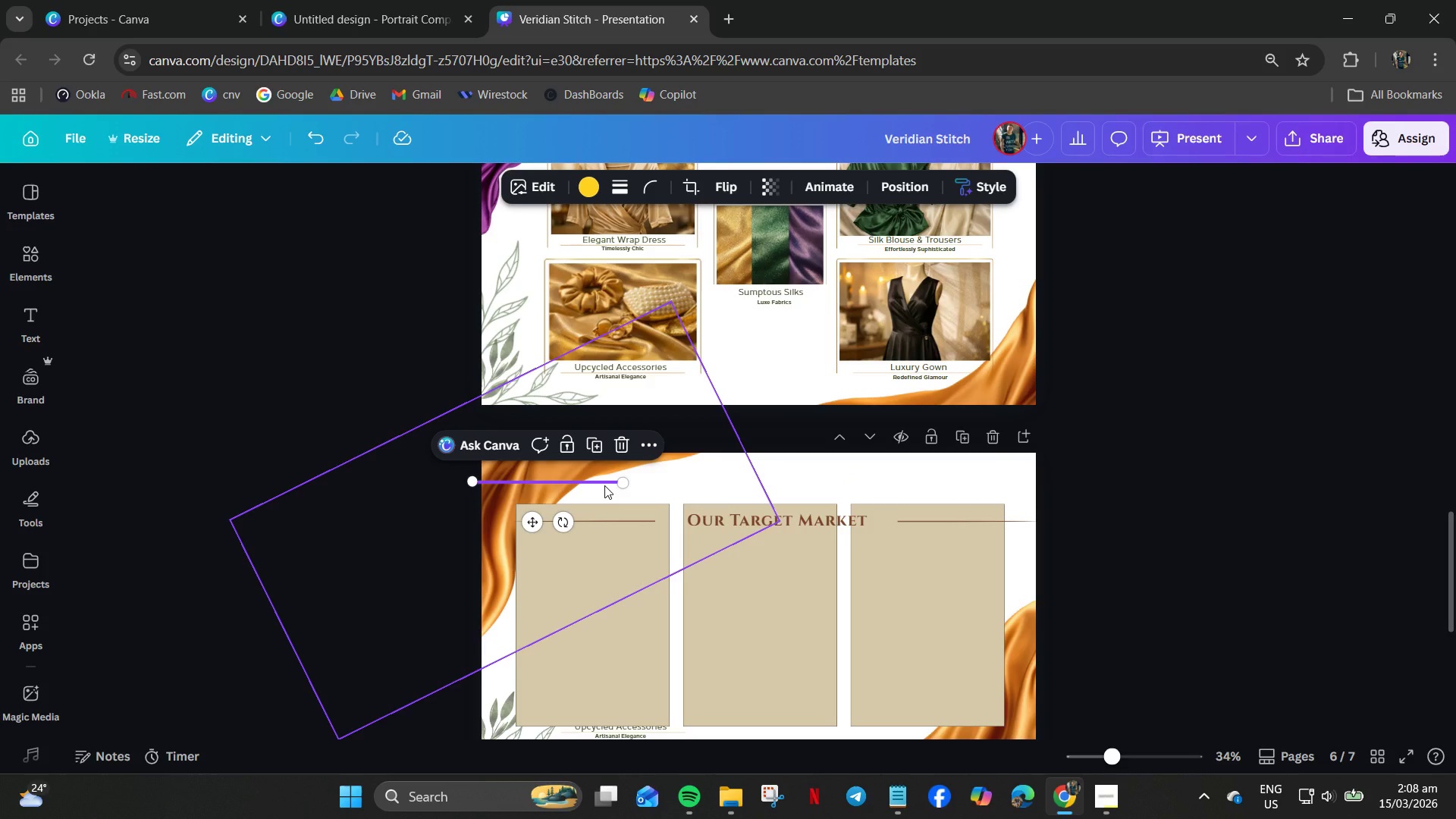 
key(Delete)
 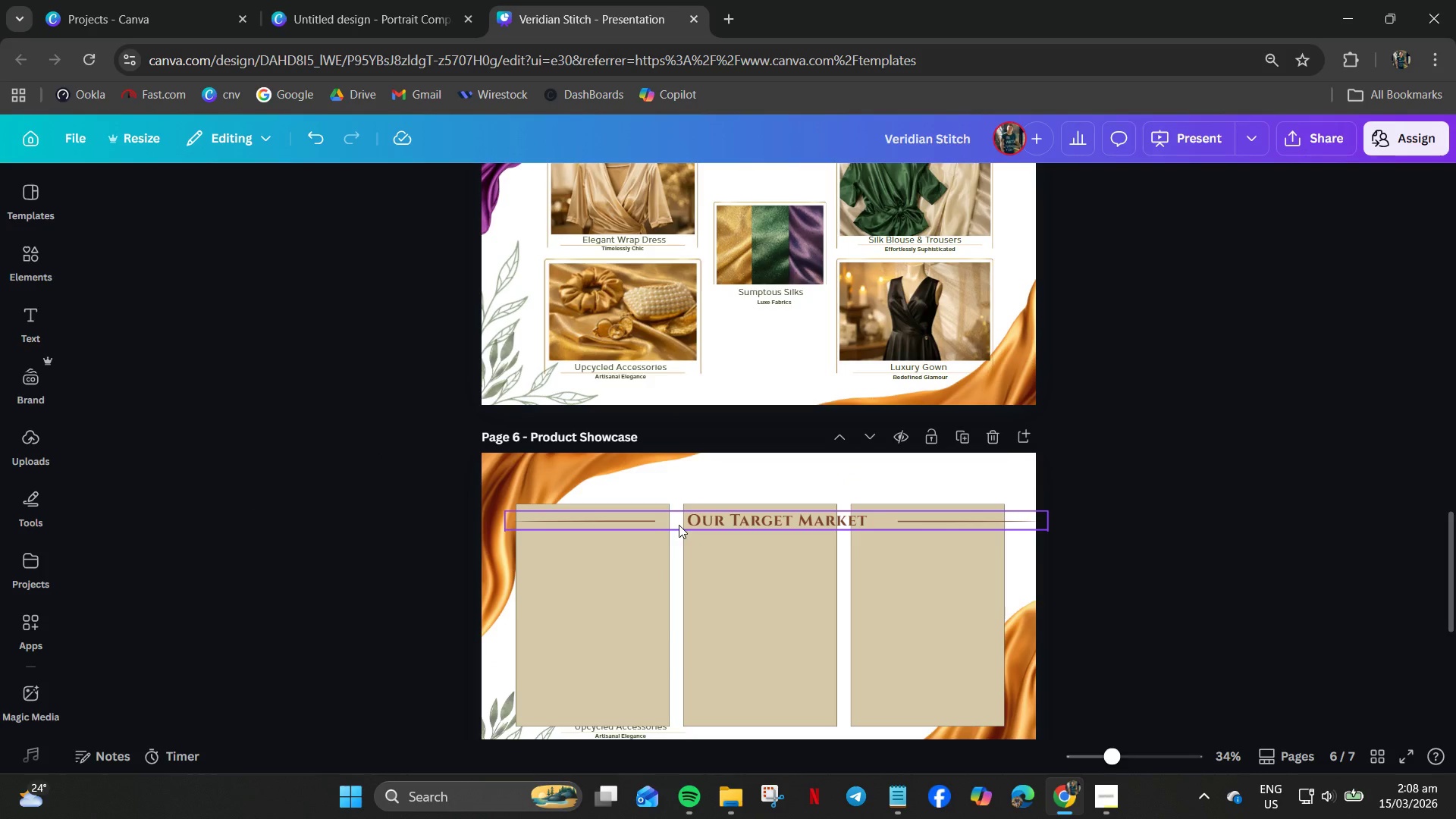 
left_click_drag(start_coordinate=[679, 524], to_coordinate=[670, 481])
 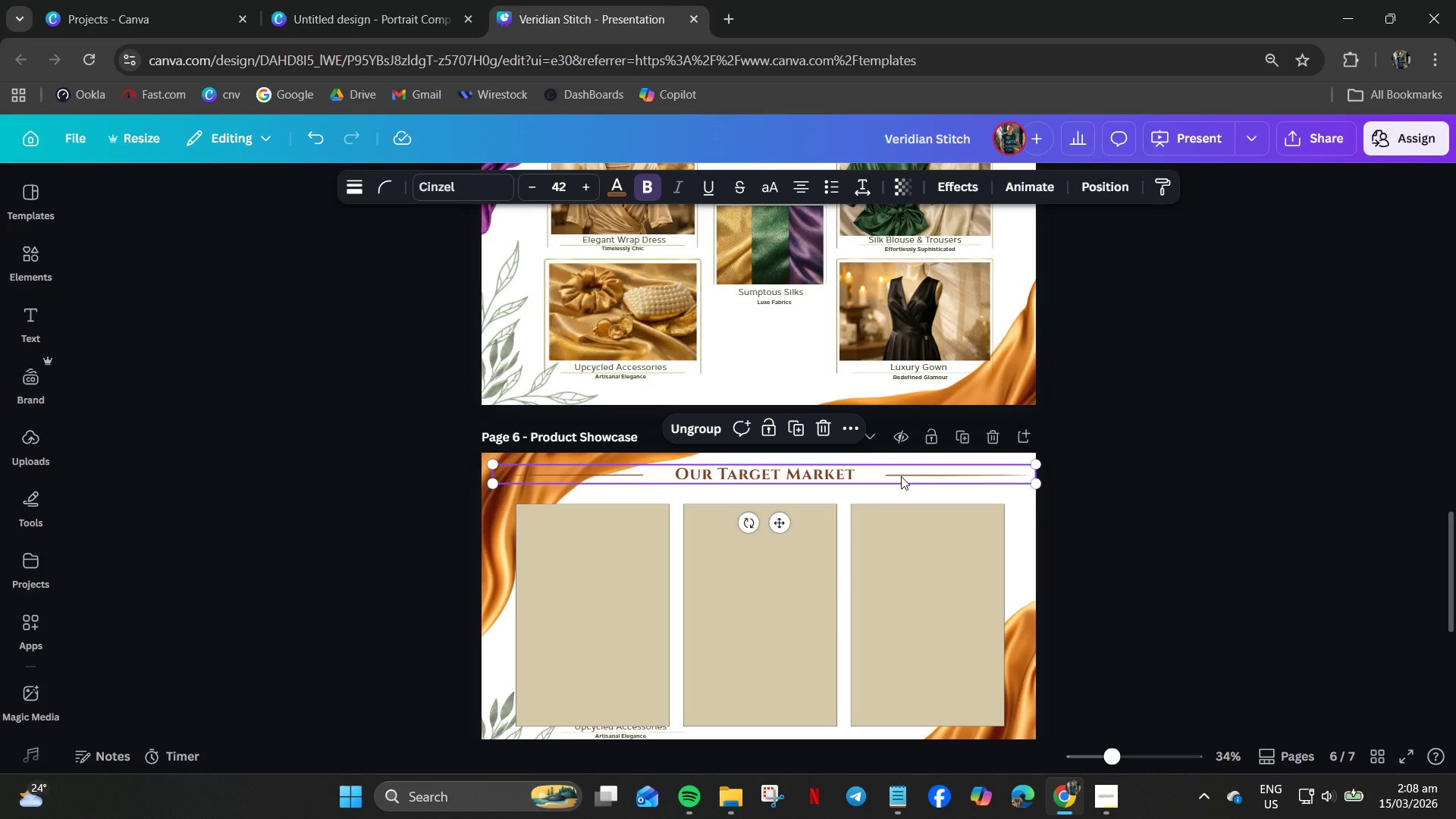 
double_click([901, 476])
 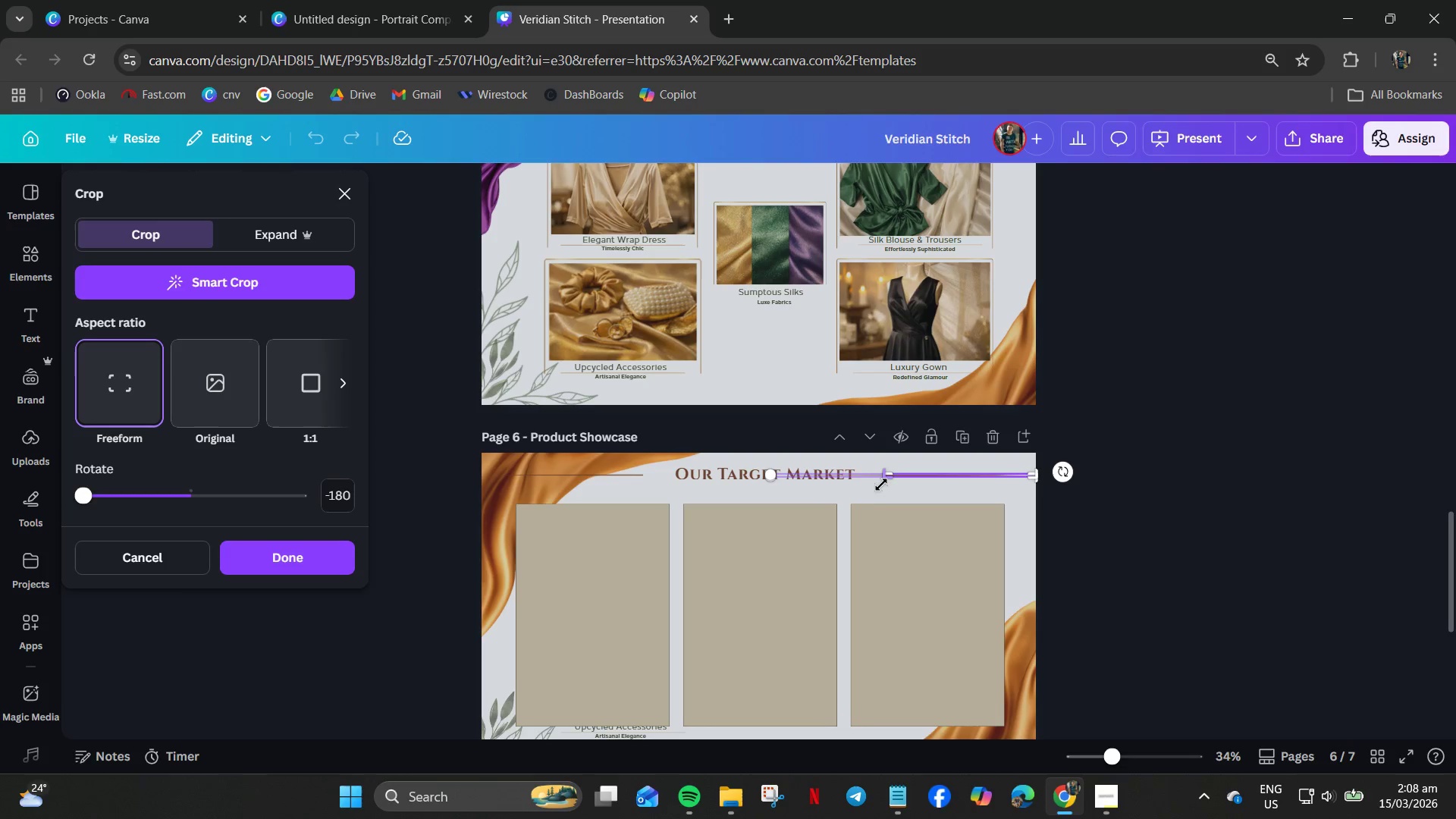 
left_click_drag(start_coordinate=[888, 476], to_coordinate=[859, 479])
 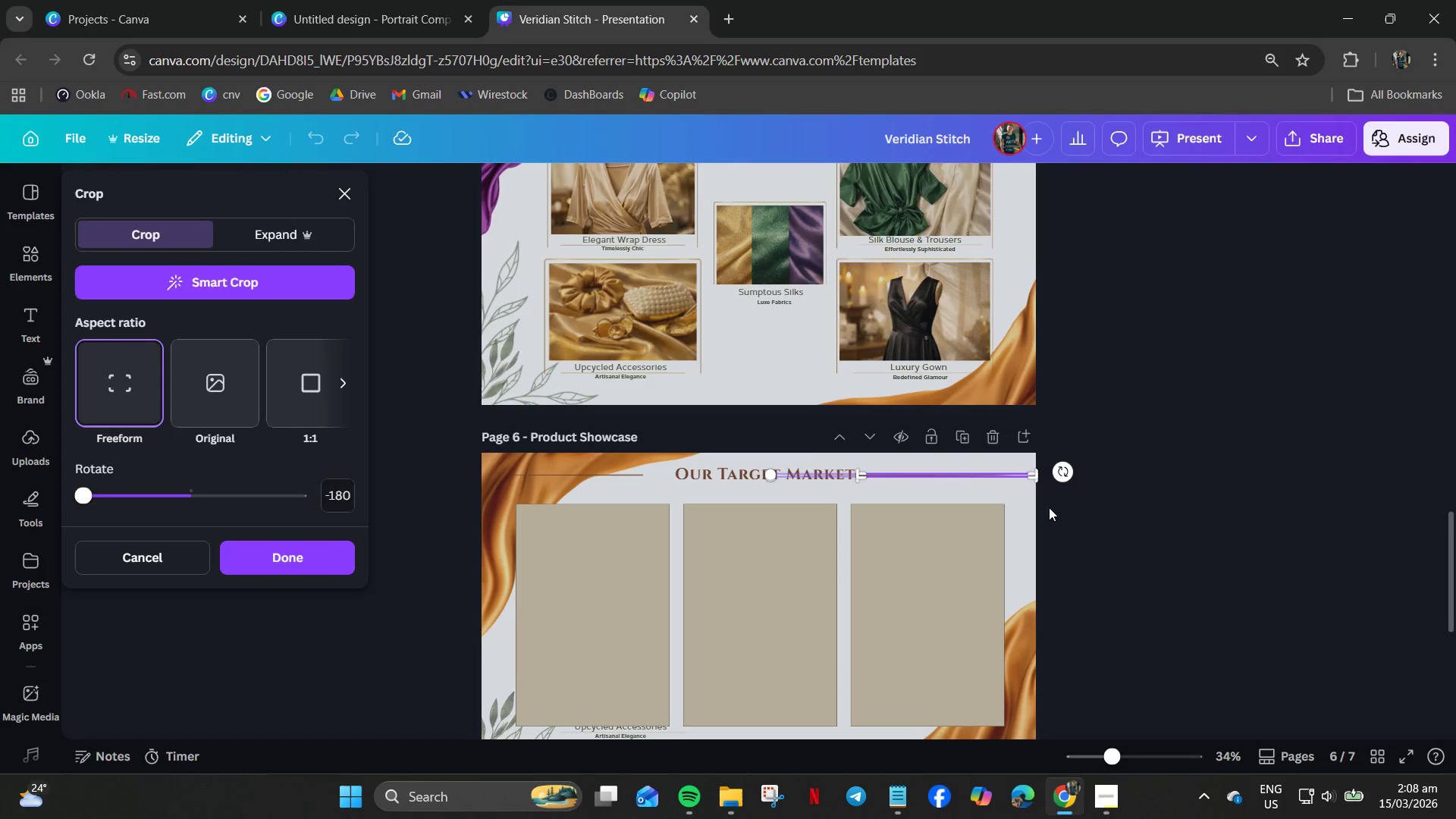 
left_click([1051, 507])
 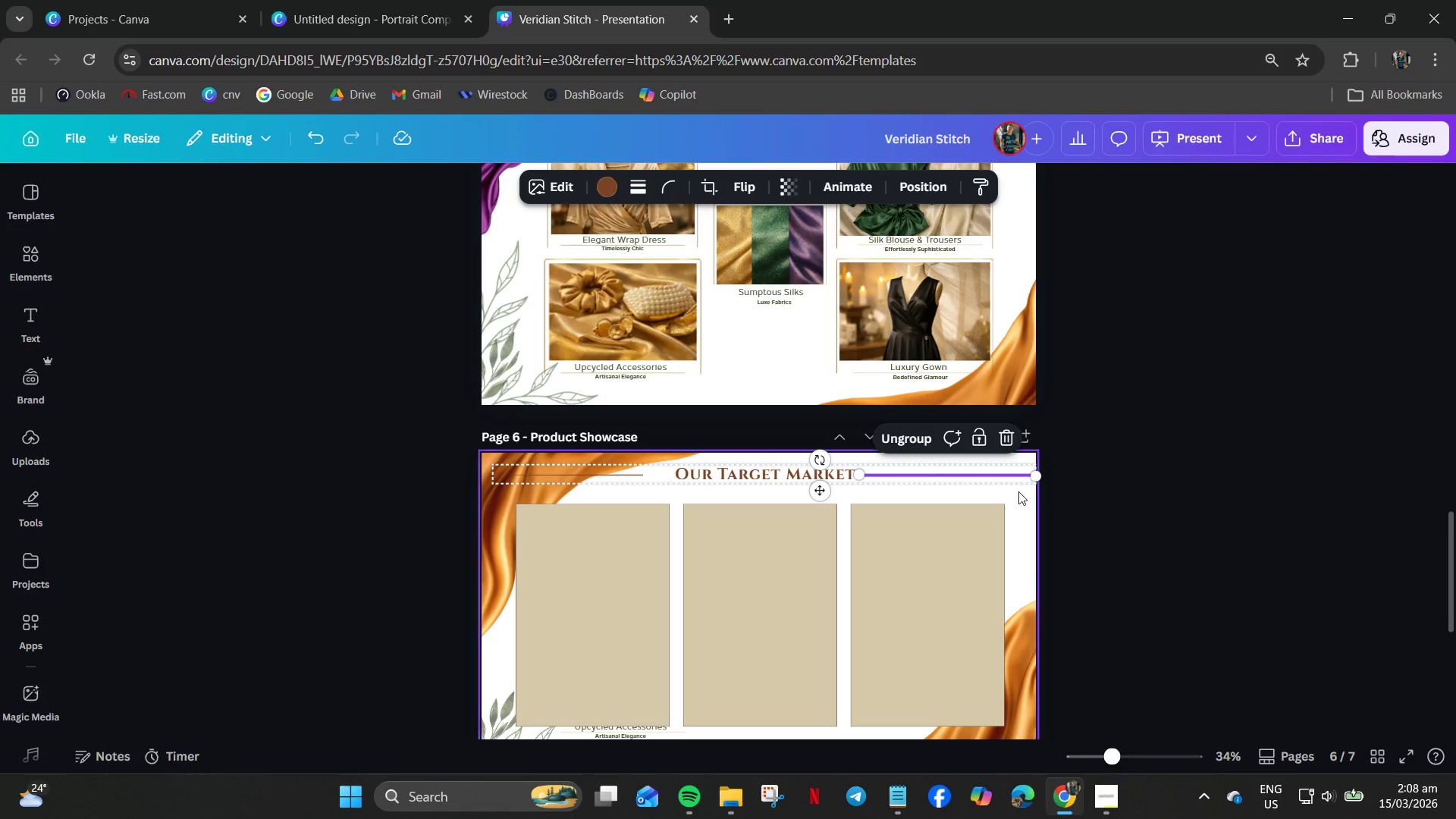 
left_click([1018, 491])
 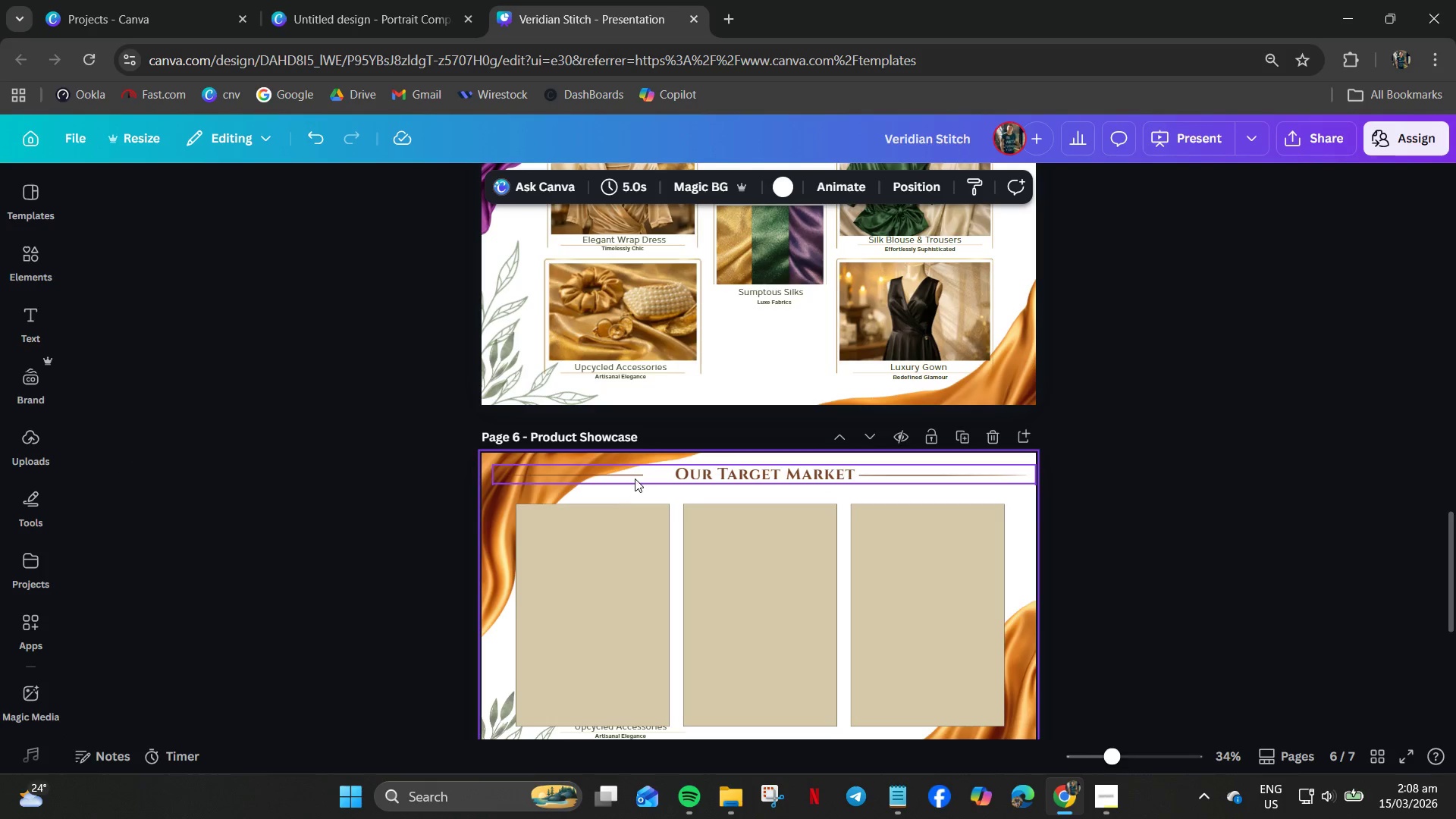 
double_click([629, 475])
 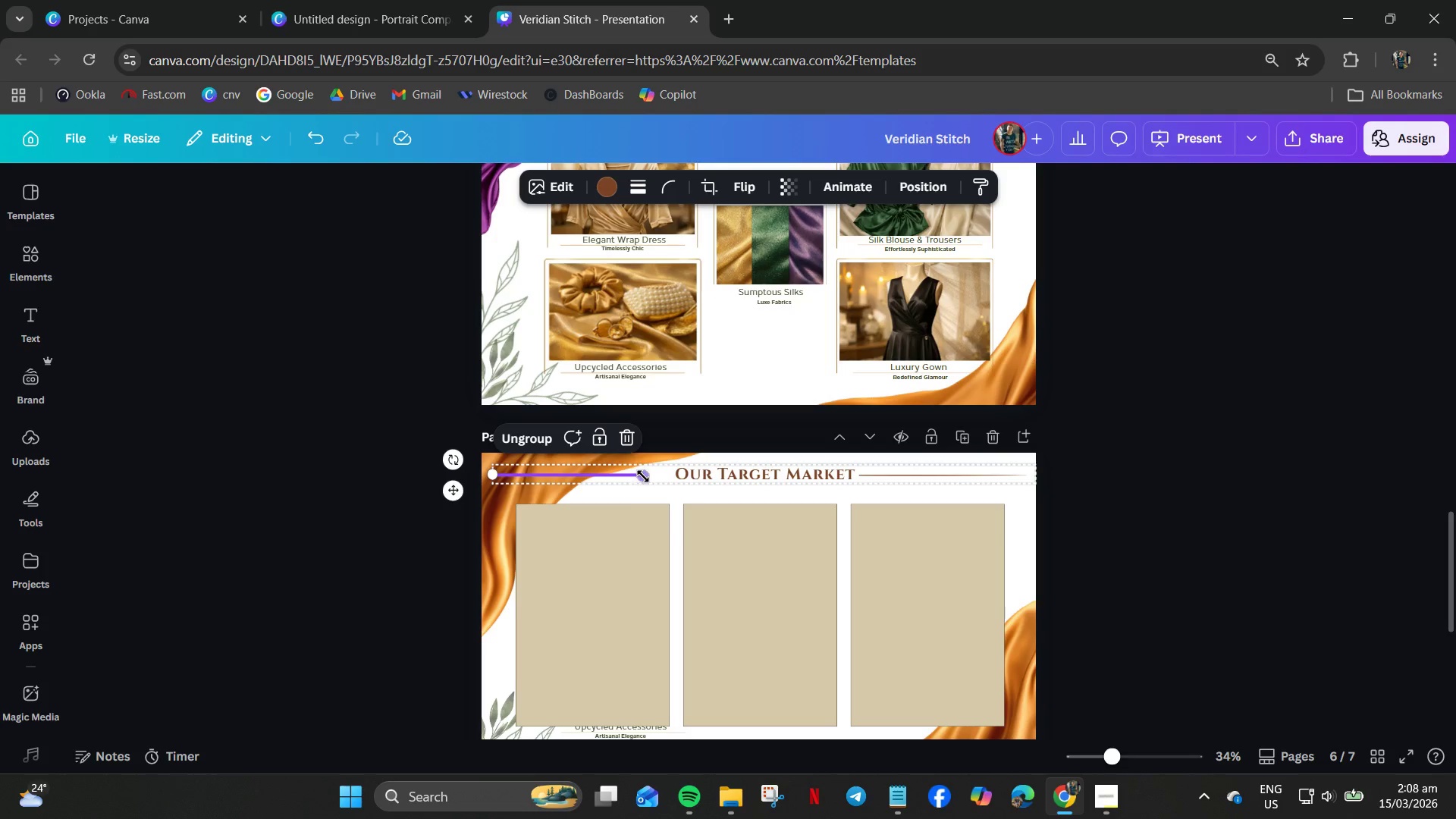 
left_click_drag(start_coordinate=[645, 476], to_coordinate=[675, 478])
 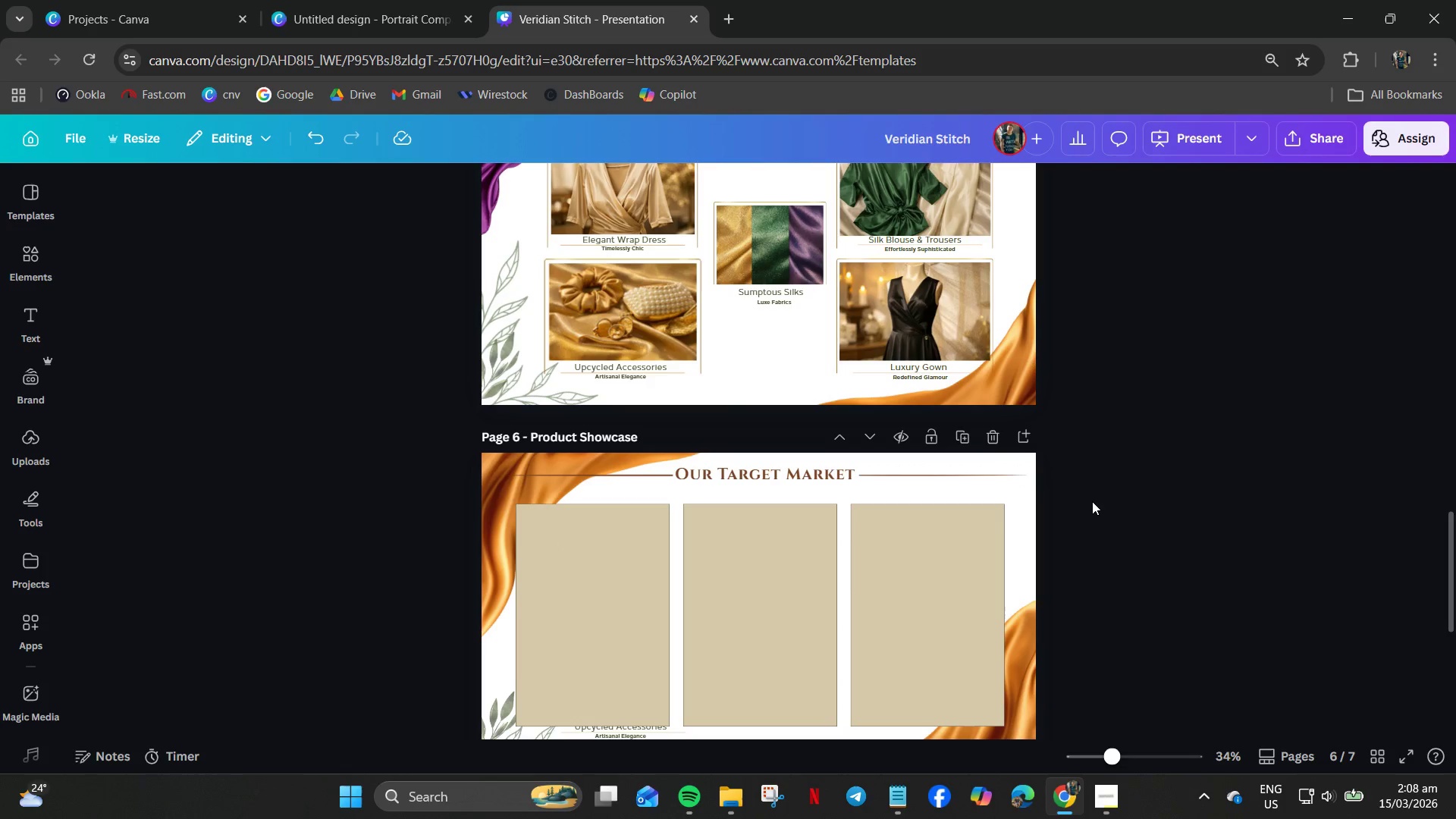 
hold_key(key=ControlLeft, duration=0.92)
scroll: coordinate [771, 494], scroll_direction: up, amount: 4.0
 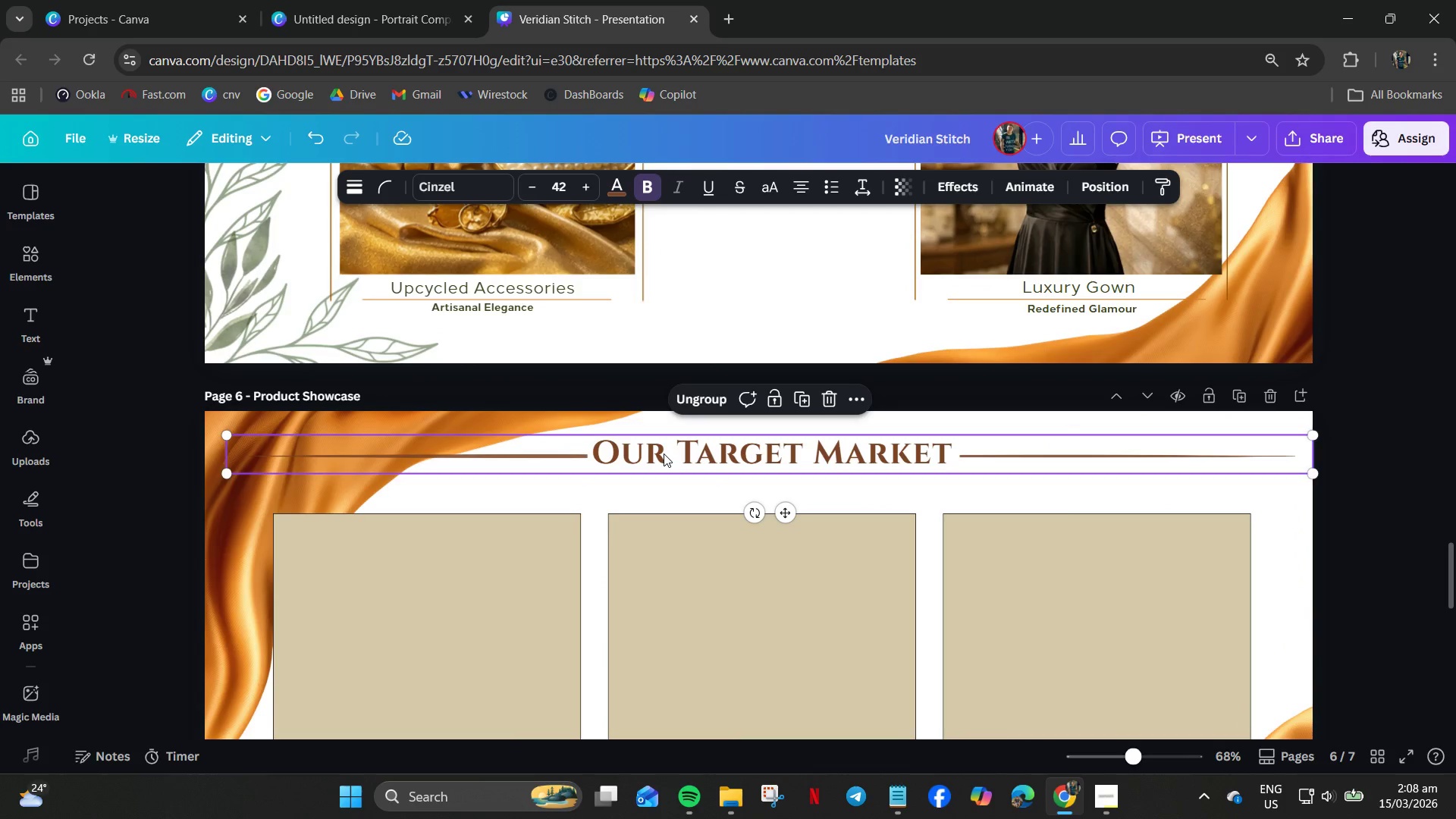 
double_click([664, 453])
 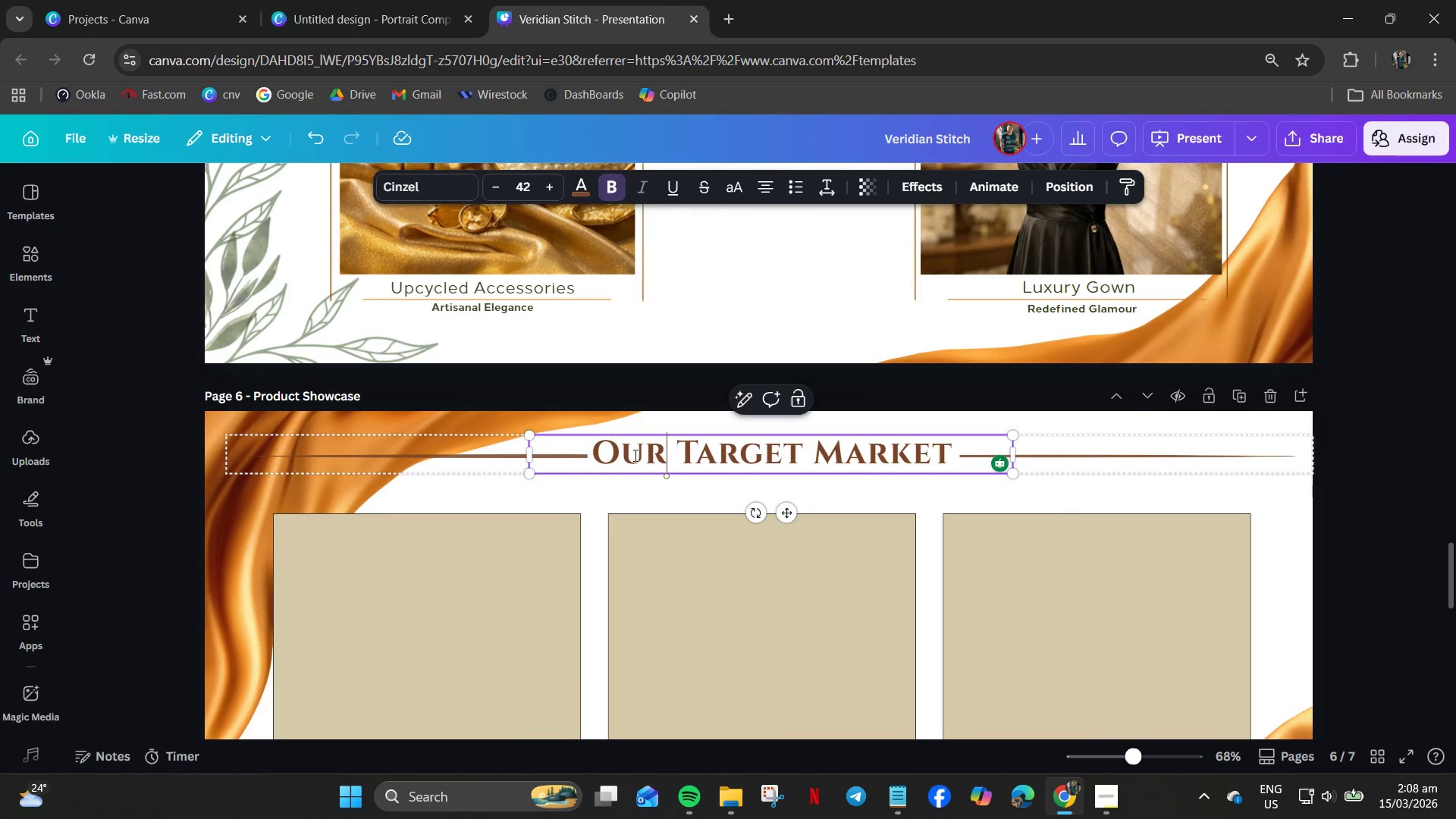 
key(Control+A)
 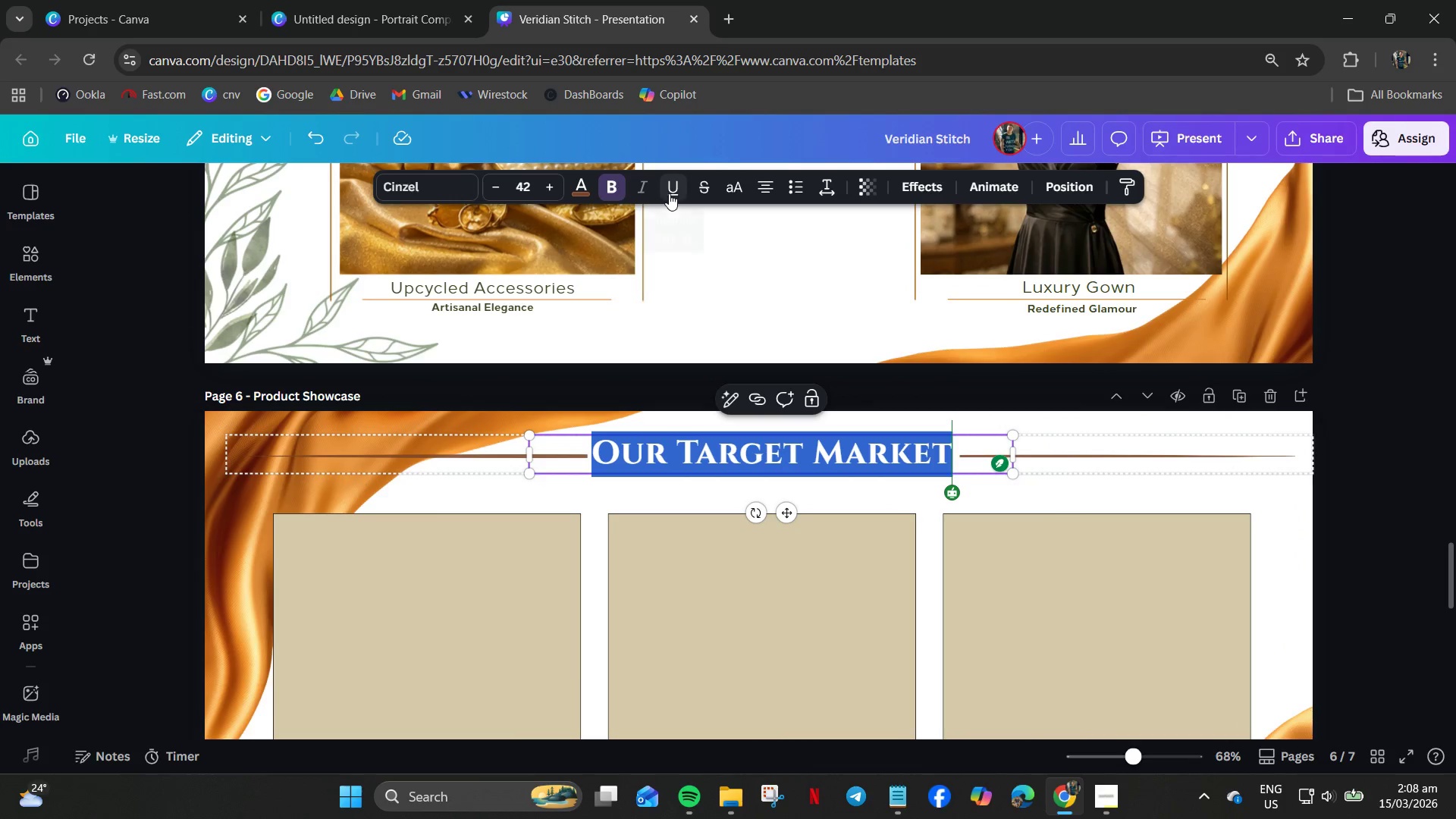 
left_click([641, 184])
 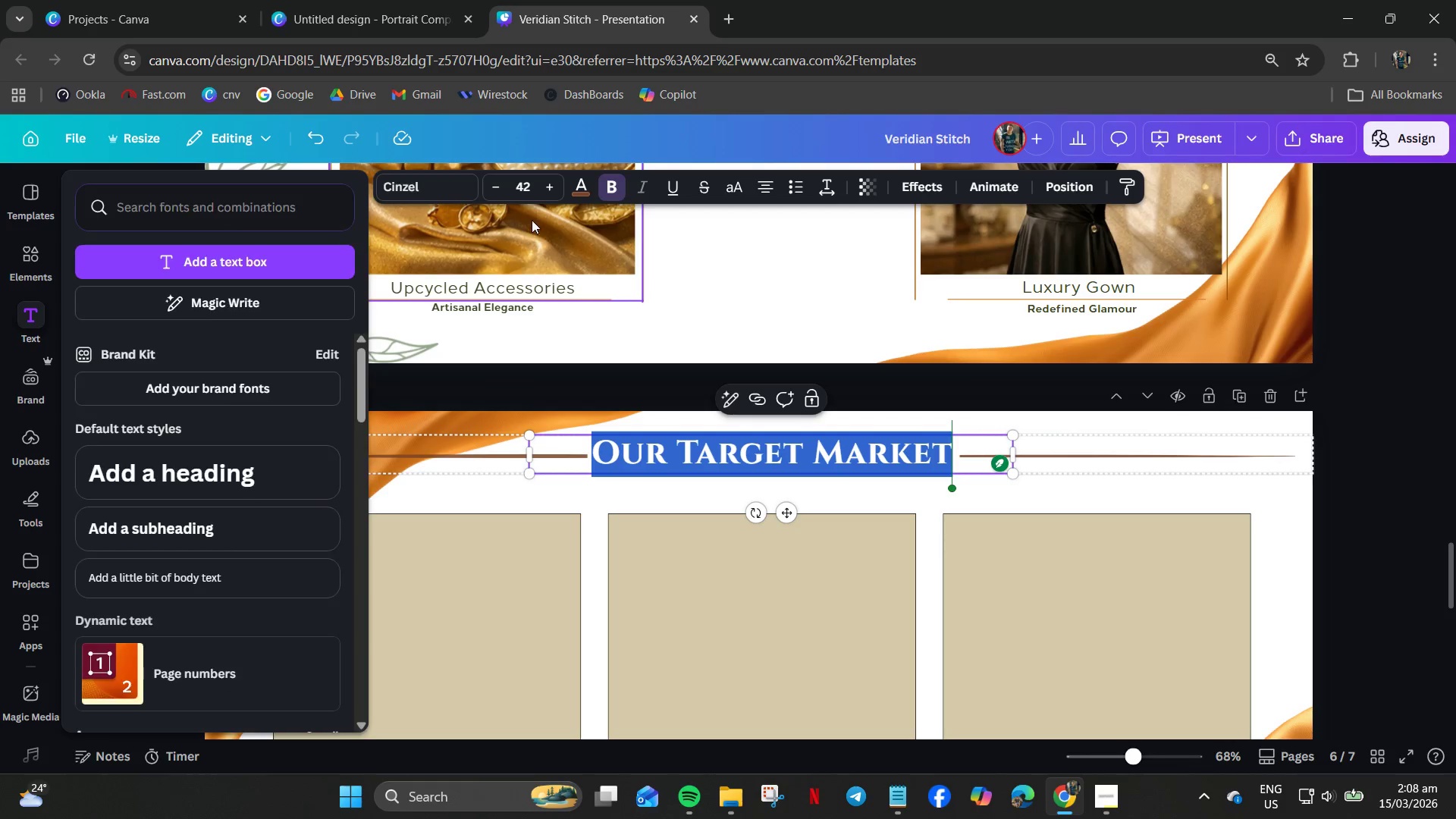 
left_click([581, 183])
 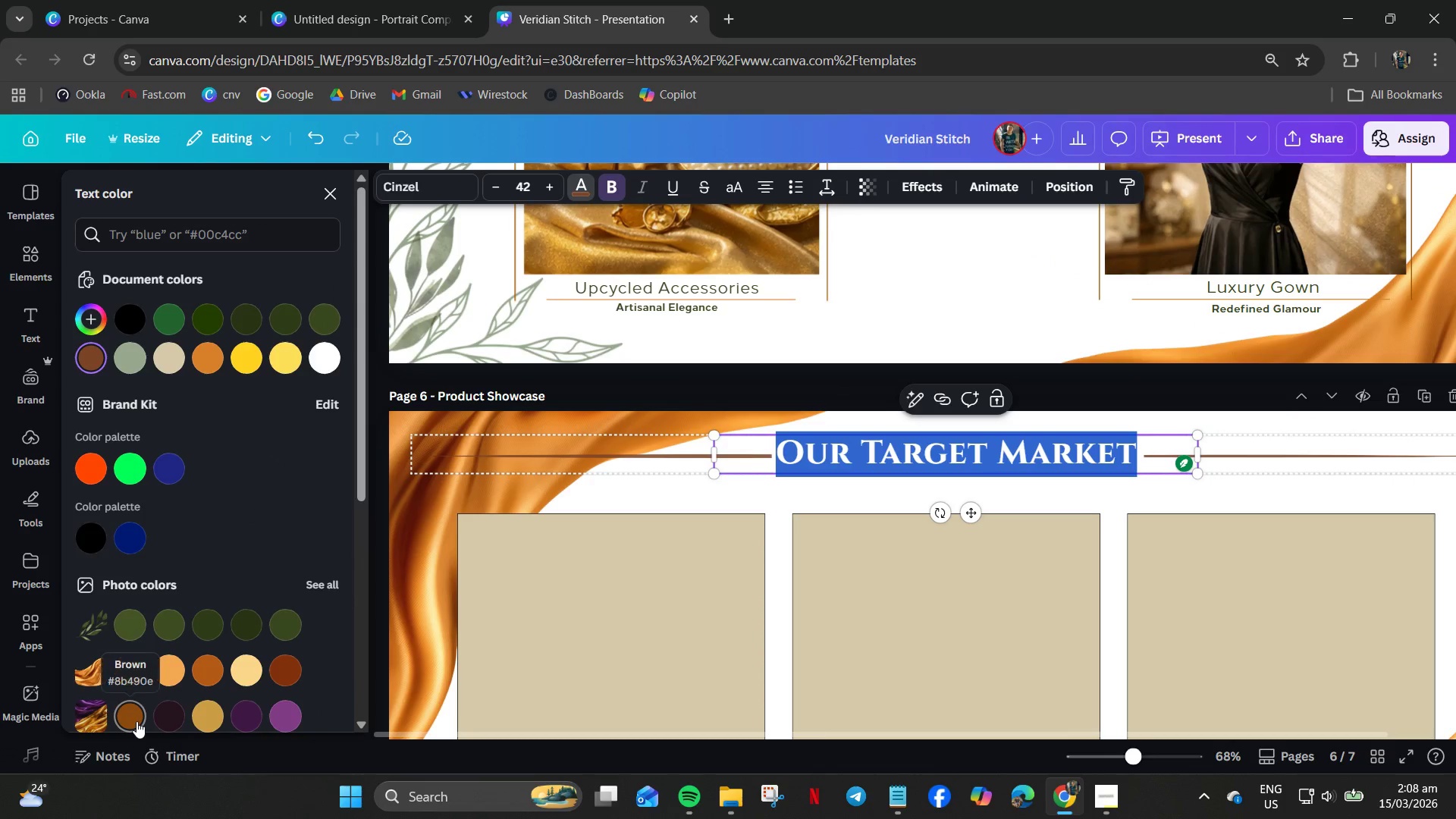 
wait(7.73)
 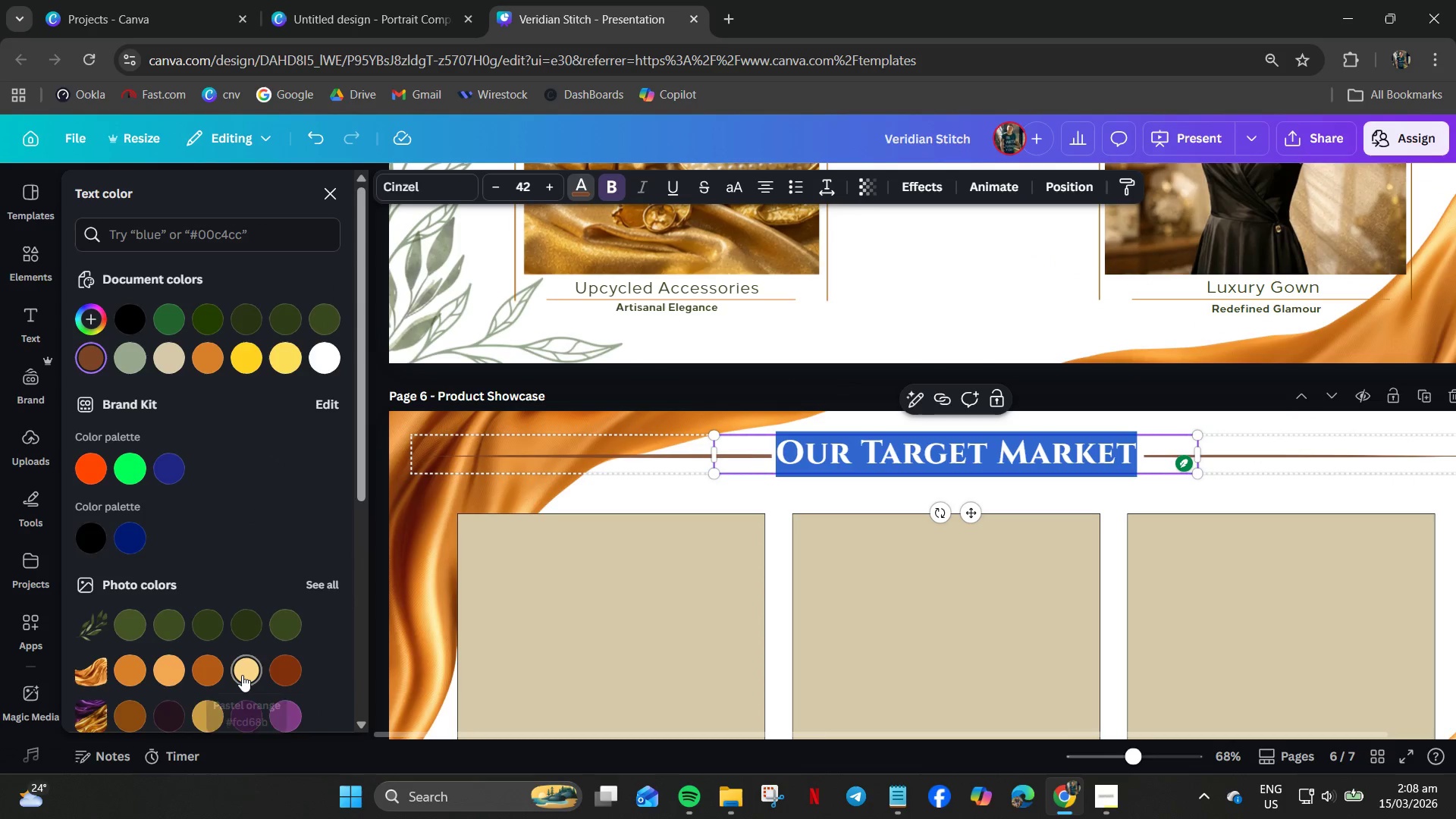 
left_click([900, 487])
 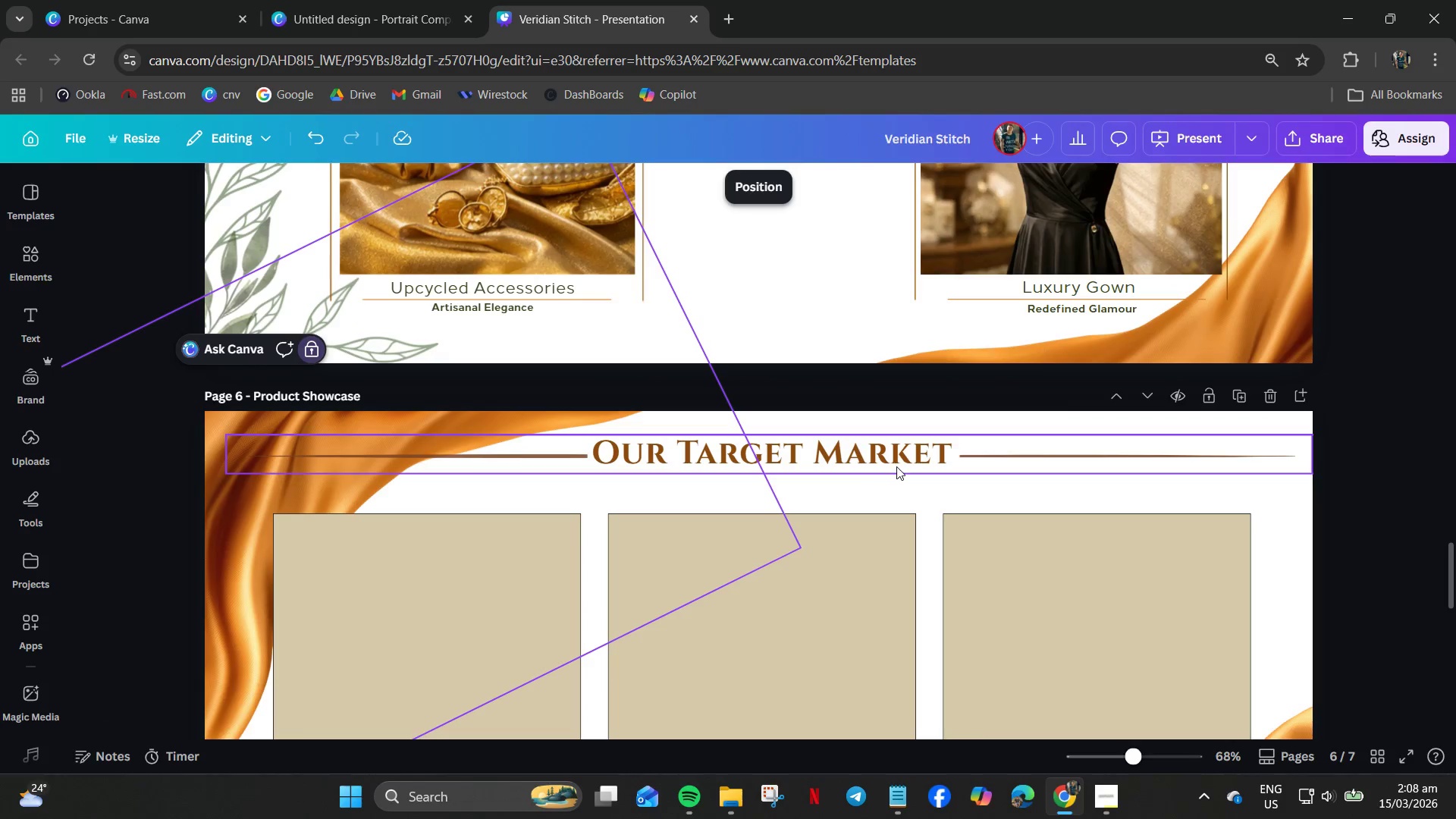 
left_click([893, 464])
 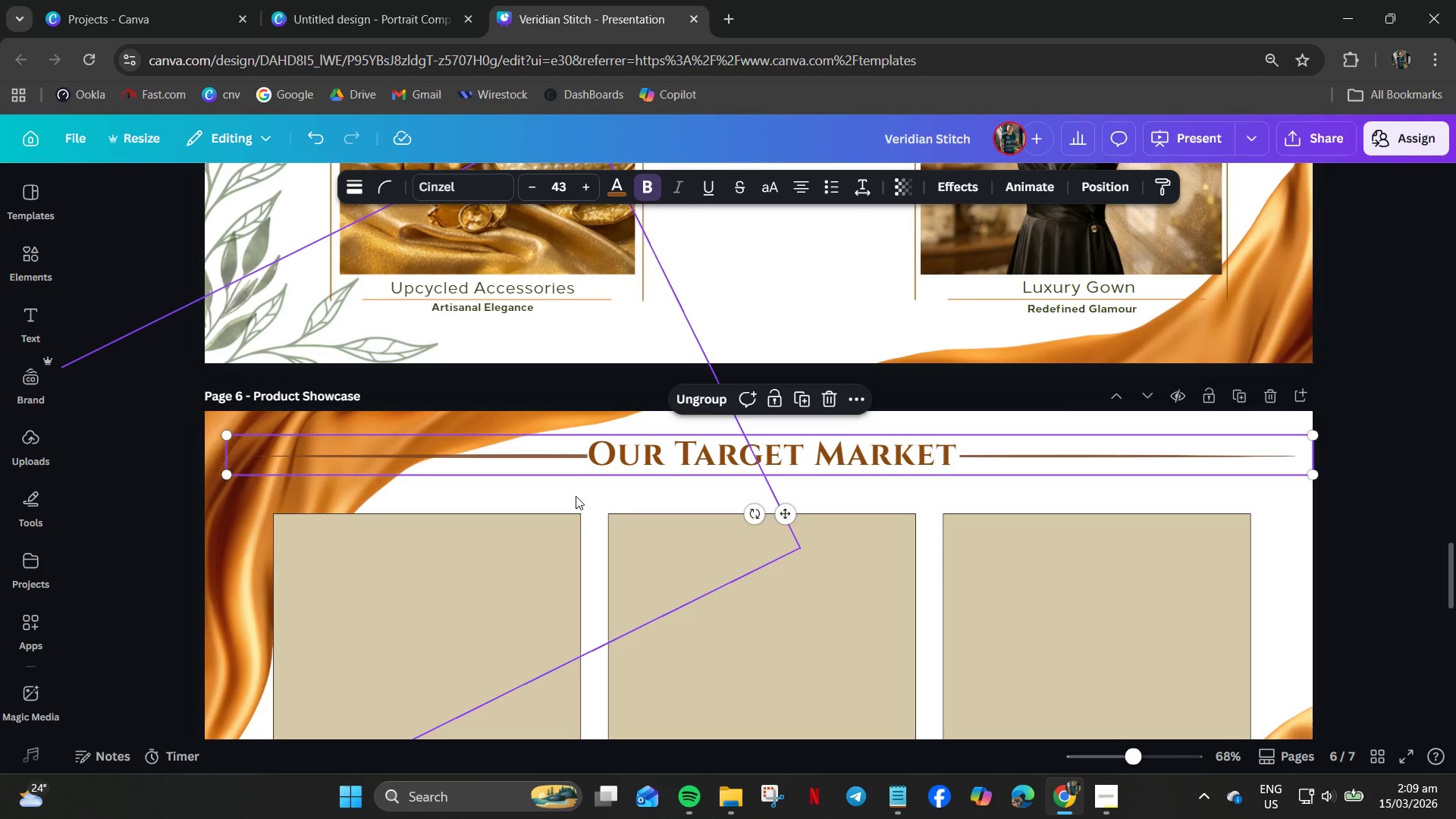 
wait(5.86)
 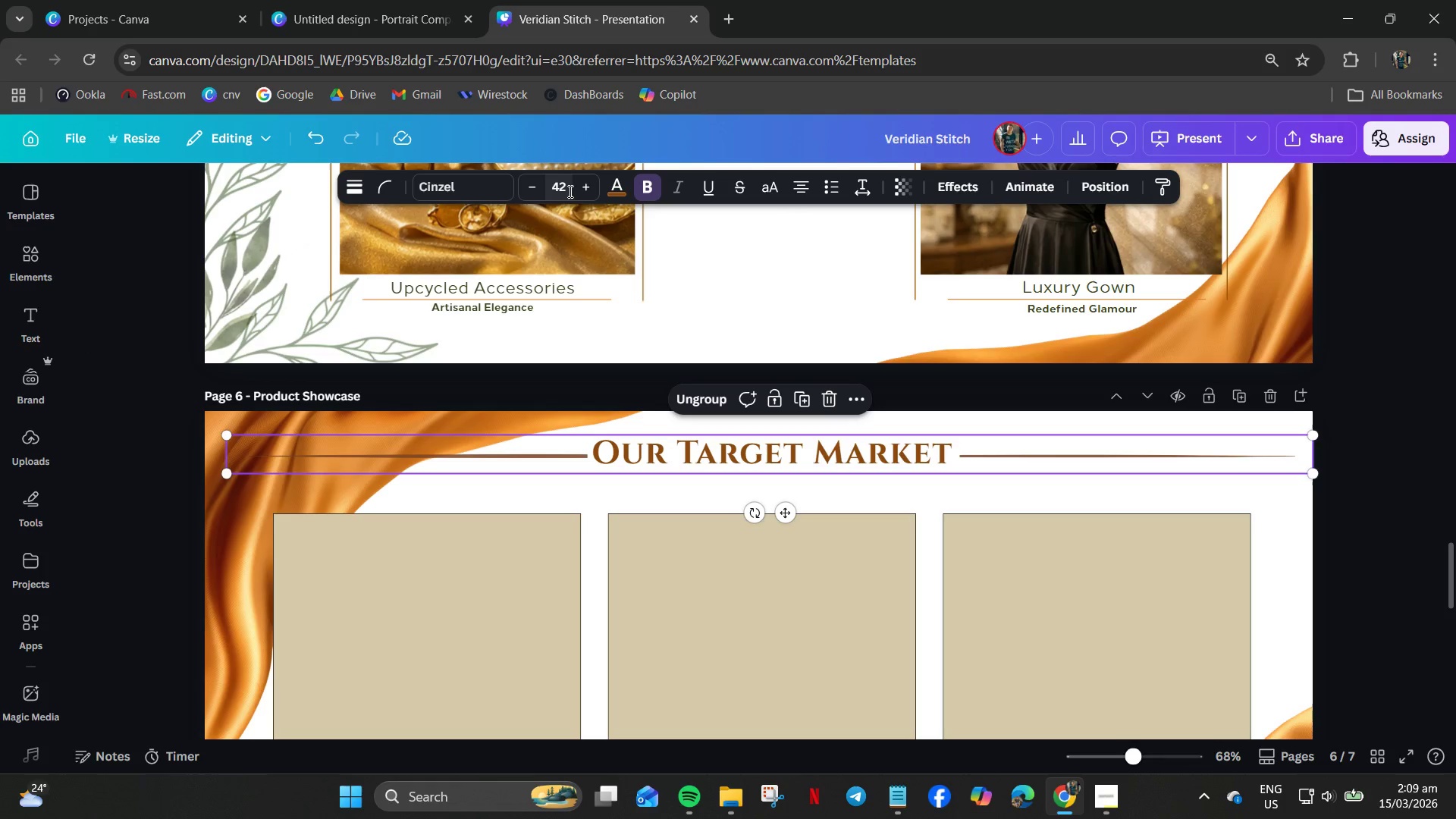 
right_click([534, 455])
 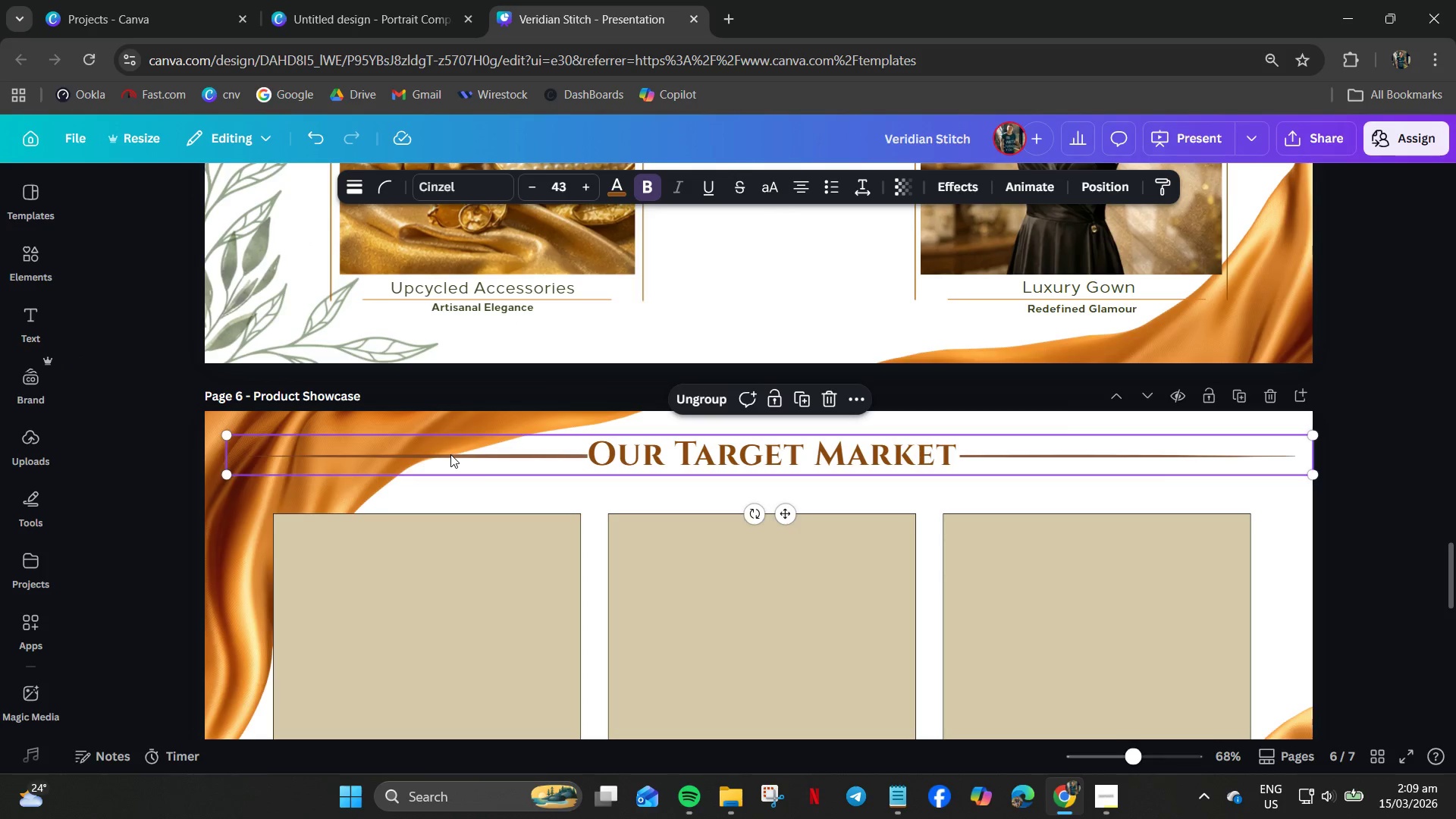 
right_click([450, 454])
 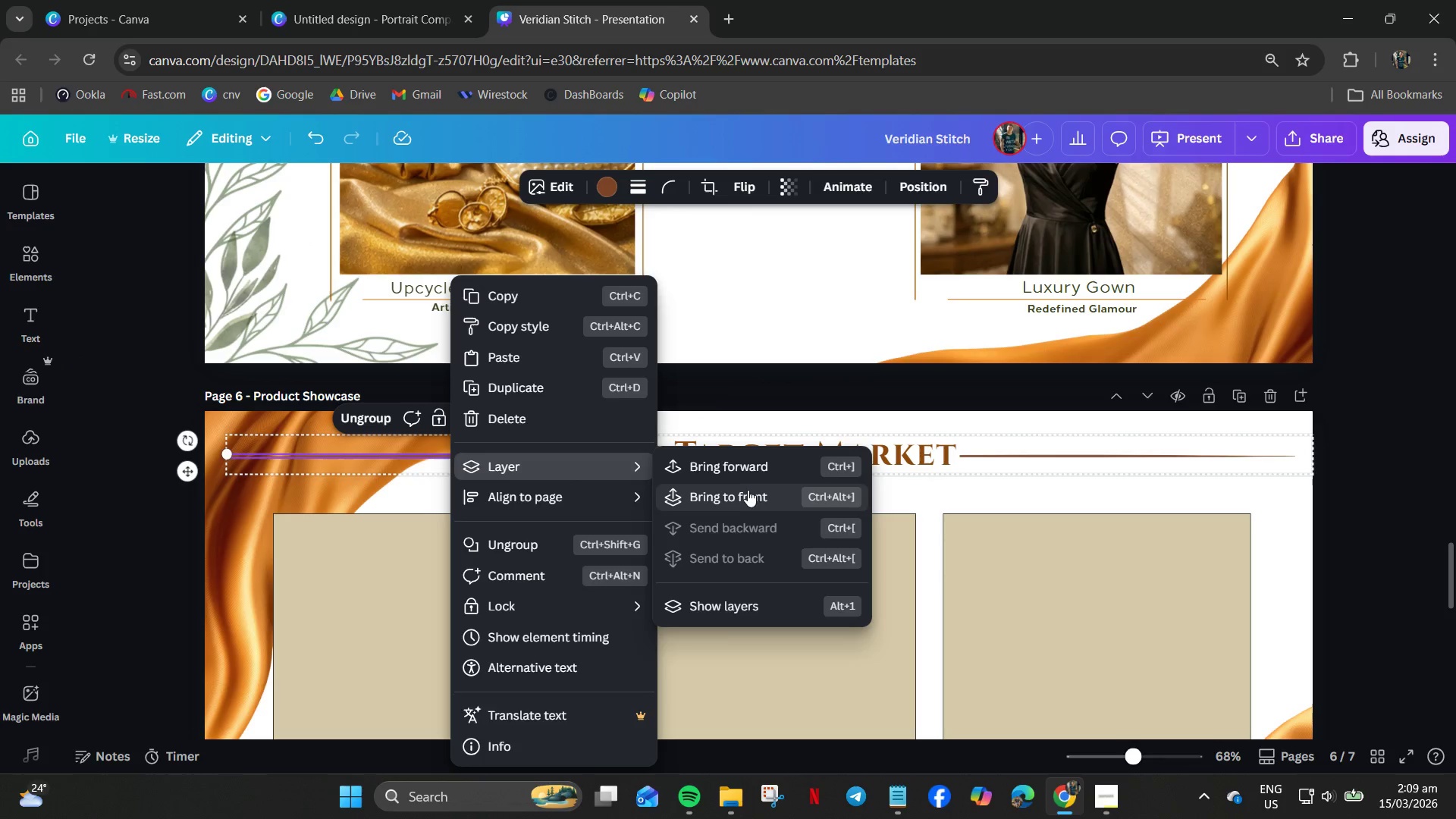 
left_click_drag(start_coordinate=[747, 491], to_coordinate=[832, 528])
 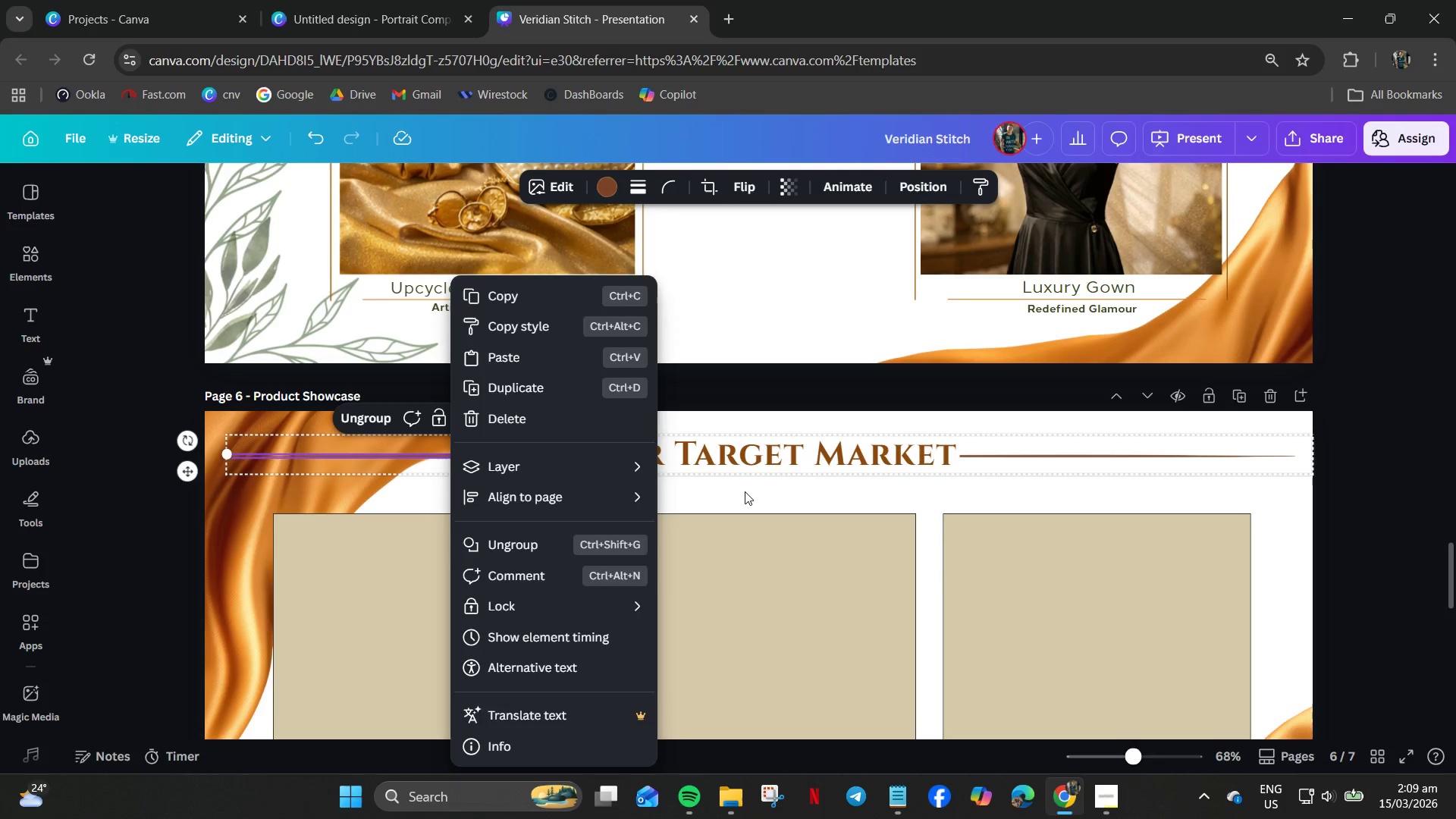 
left_click([745, 491])
 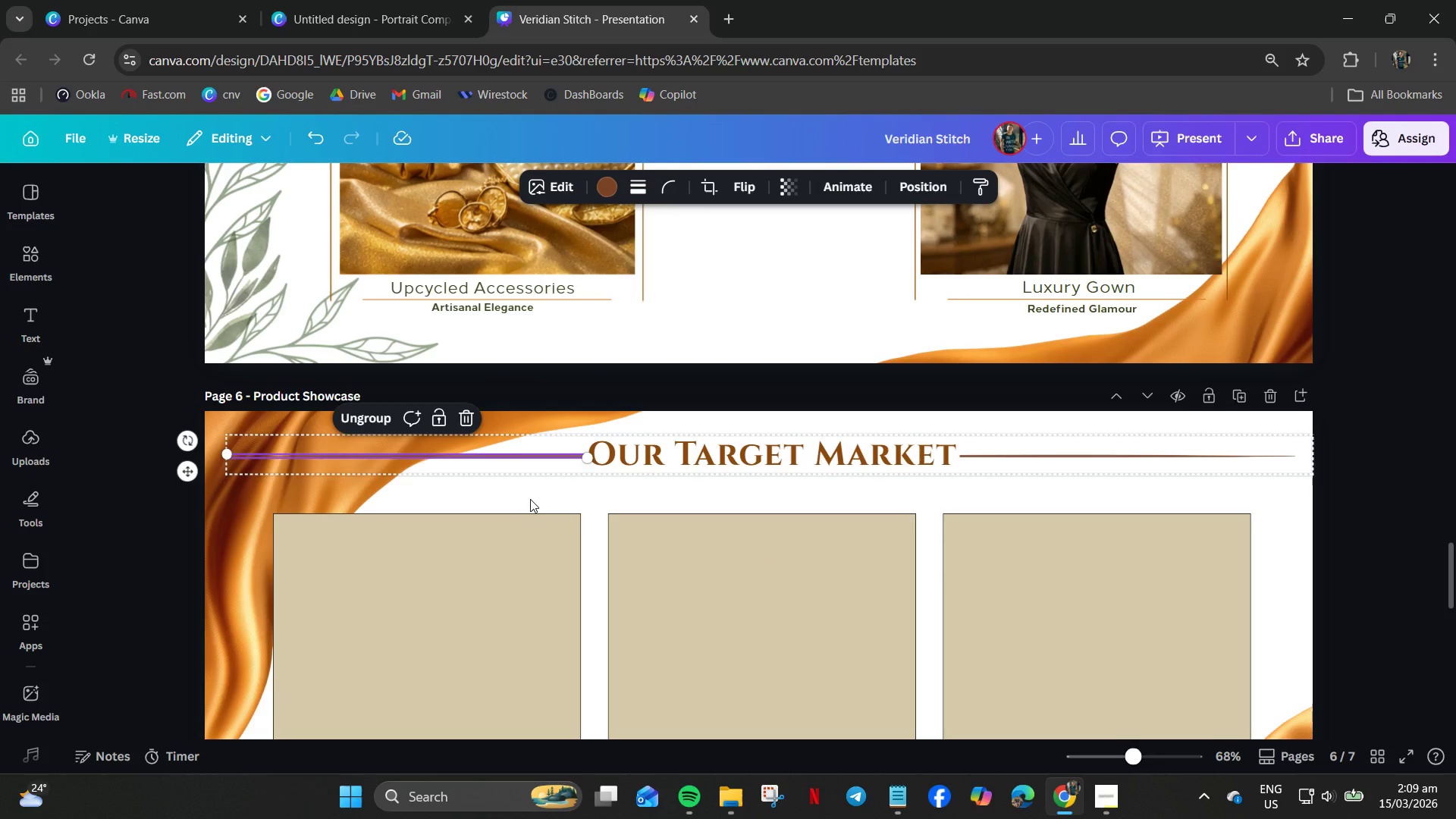 
left_click([530, 499])
 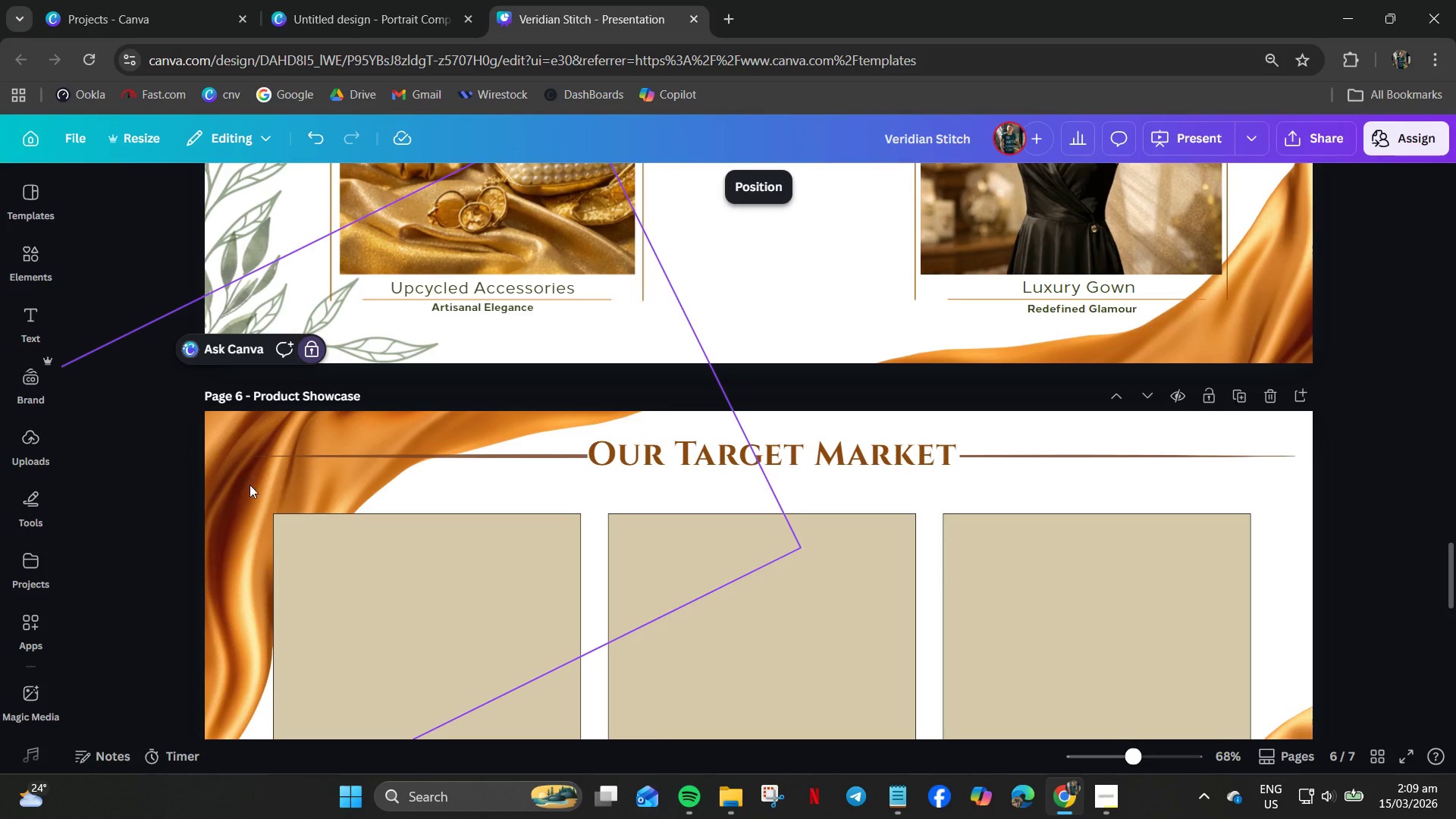 
left_click([236, 516])
 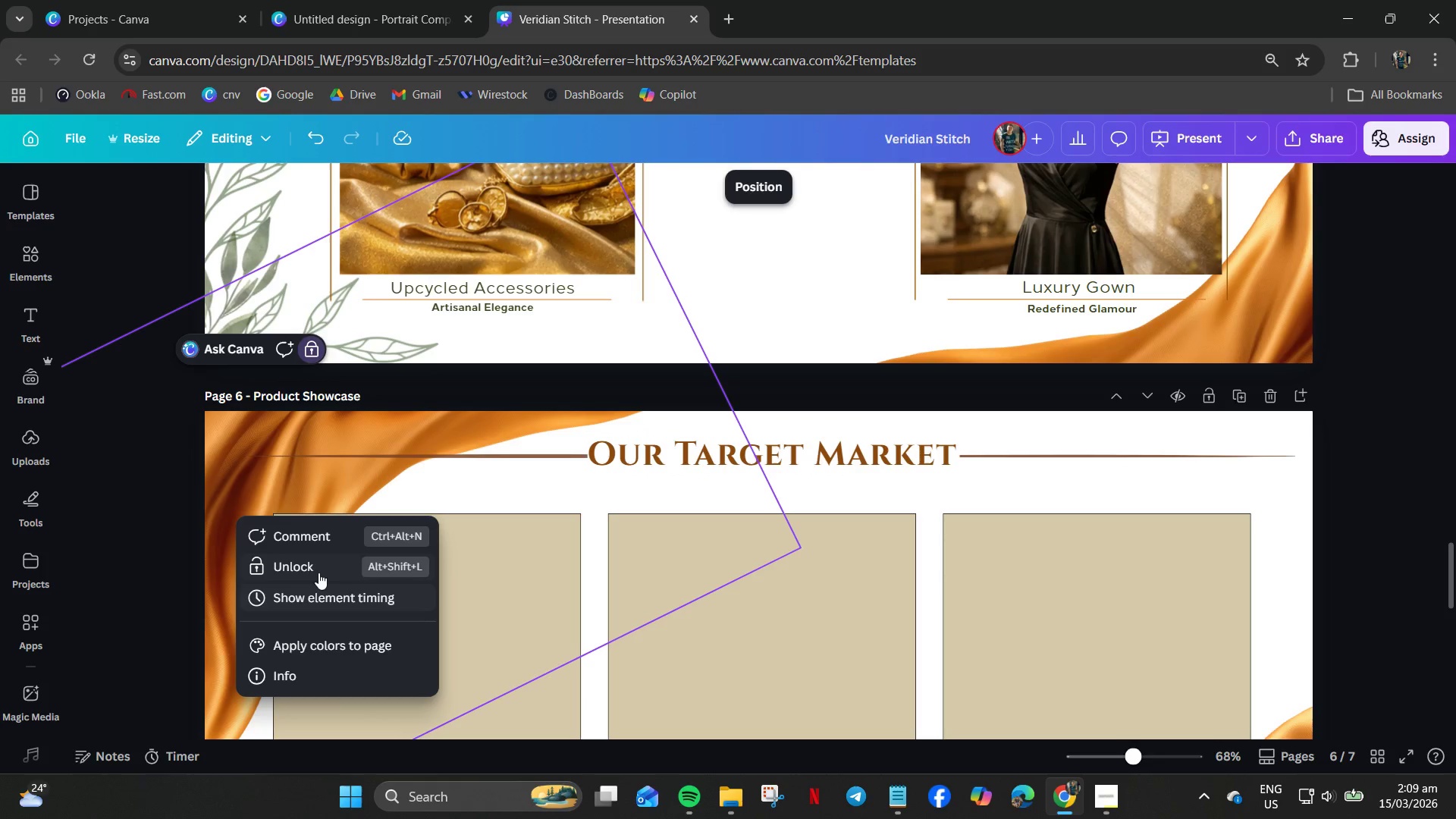 
left_click([312, 566])
 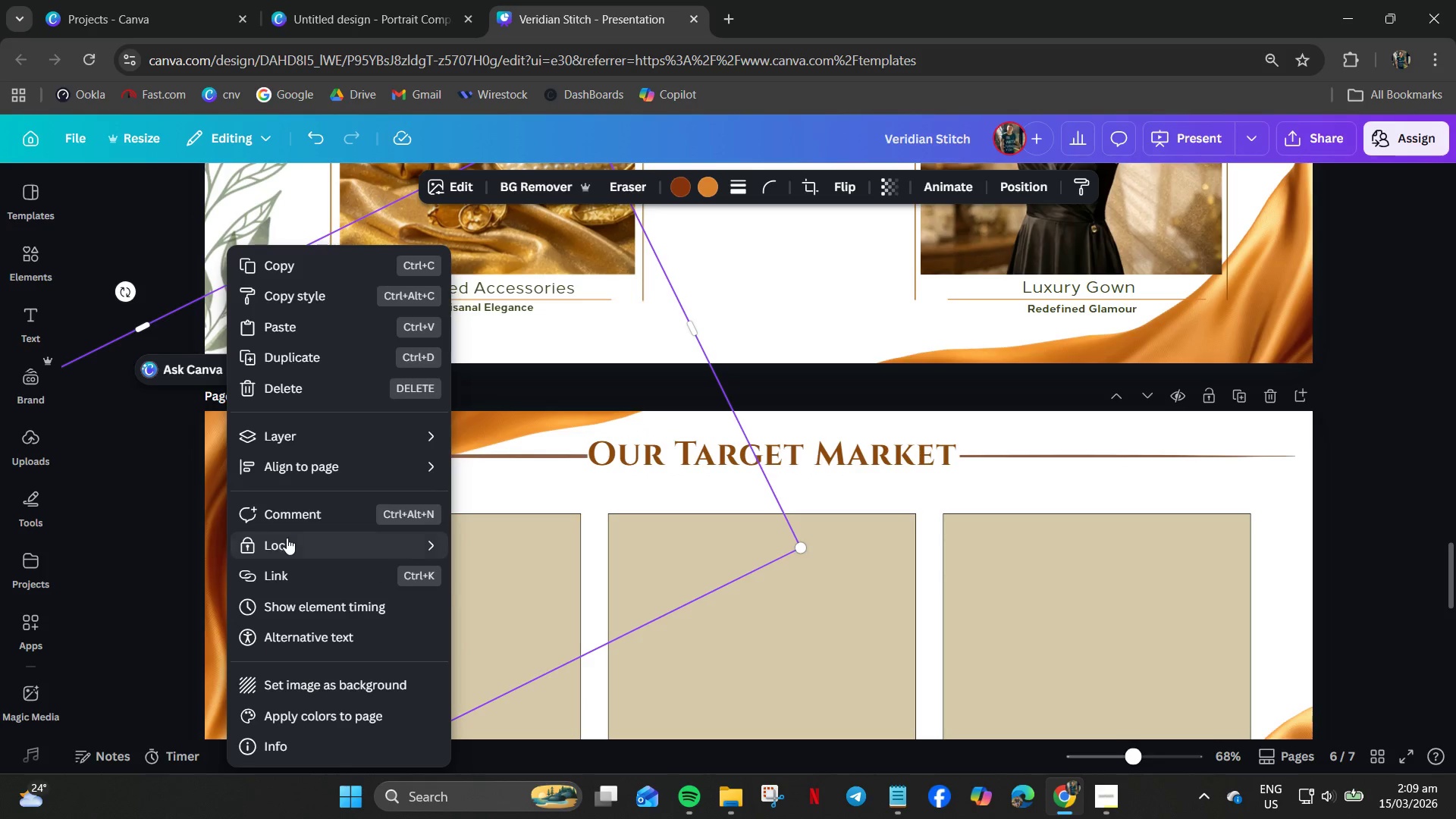 
left_click([315, 435])
 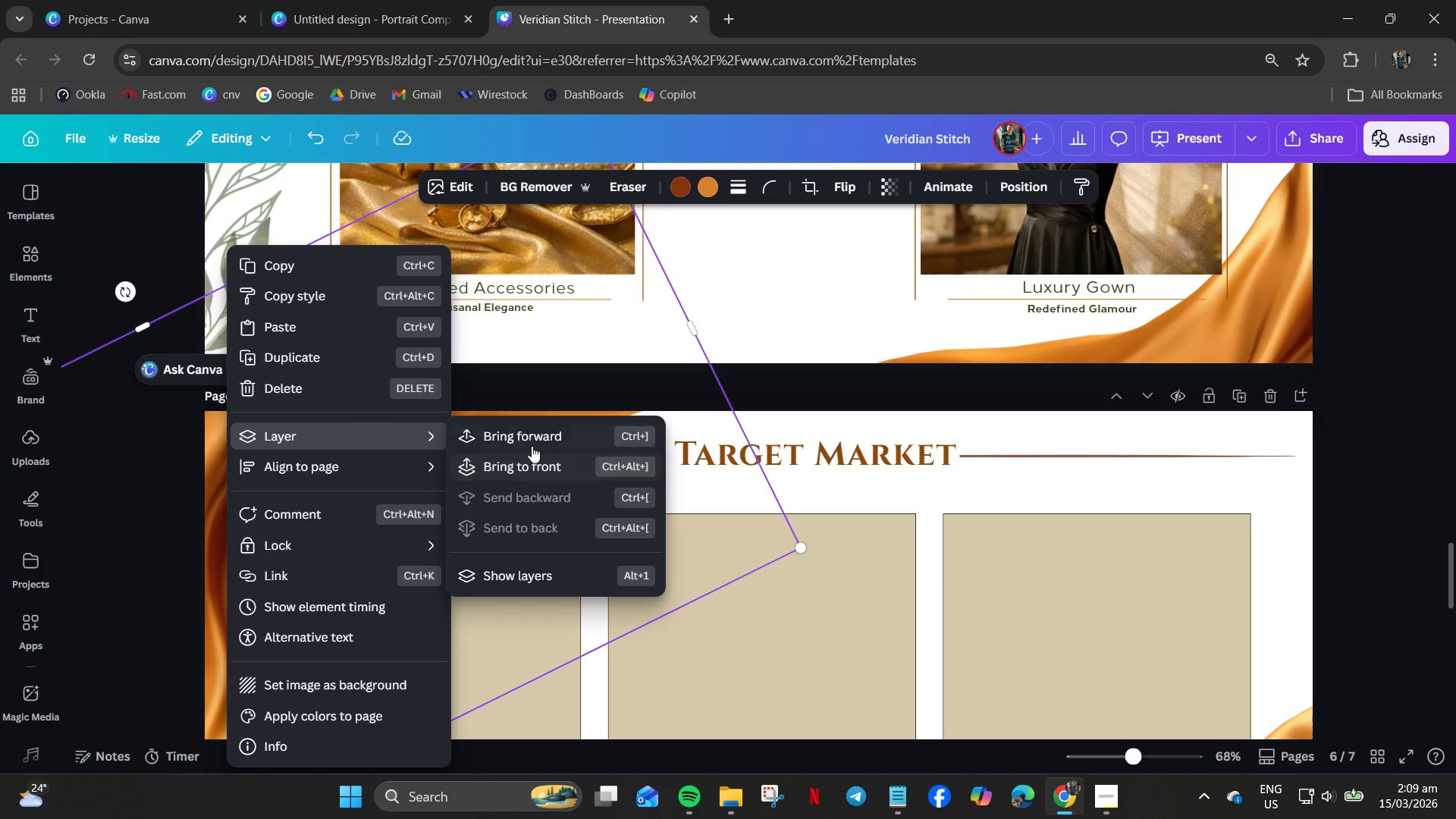 
left_click([532, 446])
 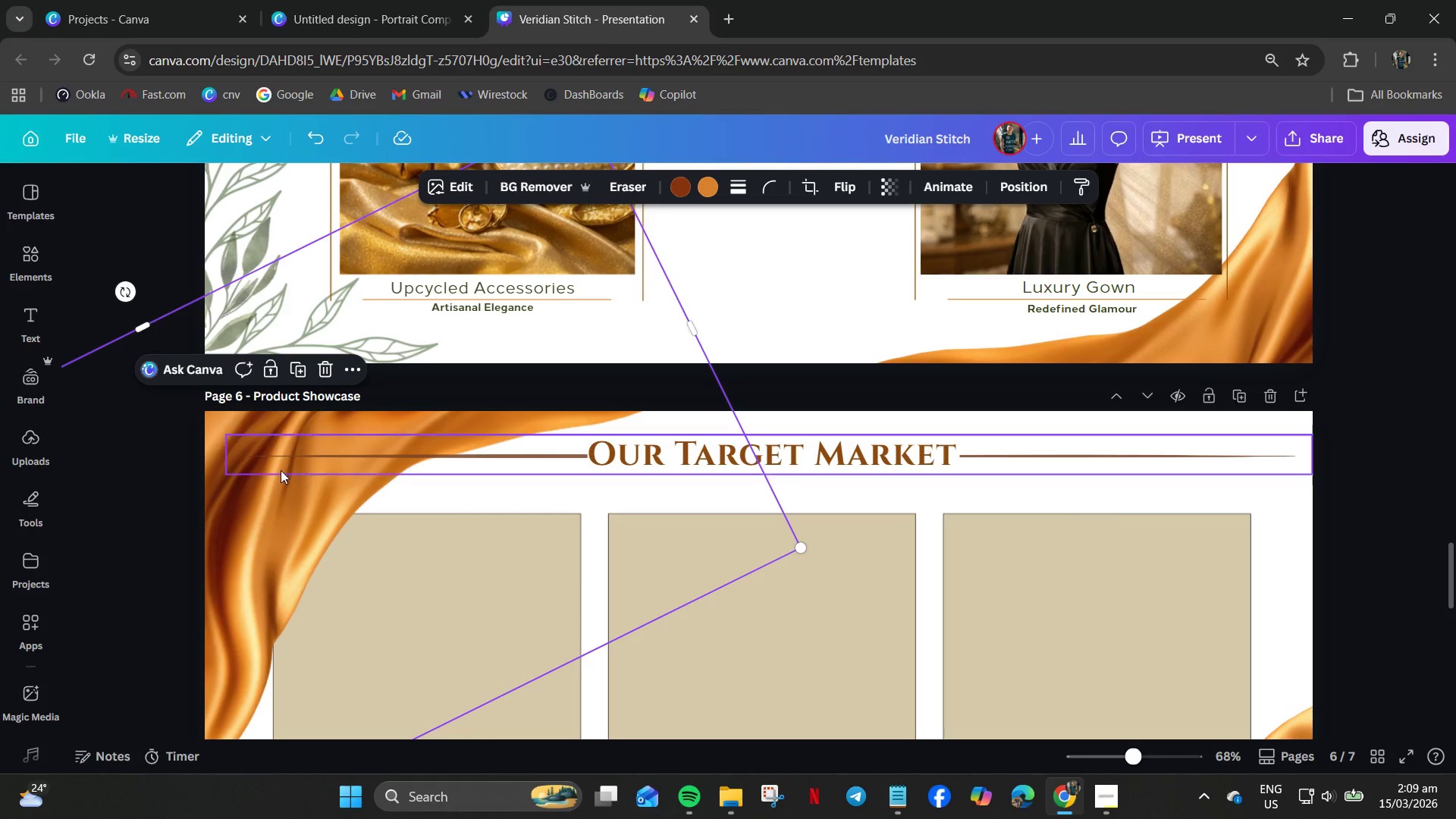 
right_click([281, 470])
 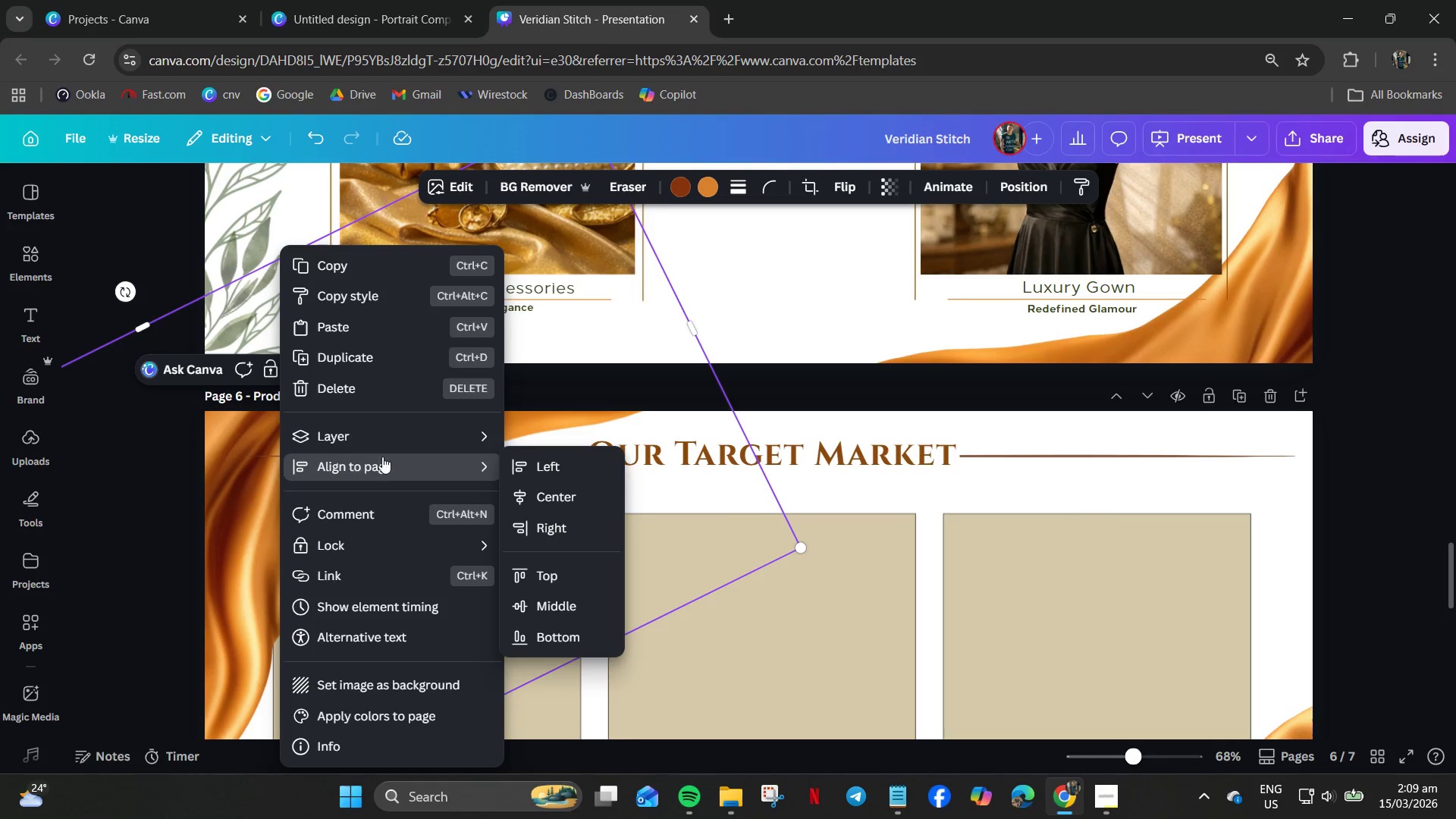 
left_click([405, 437])
 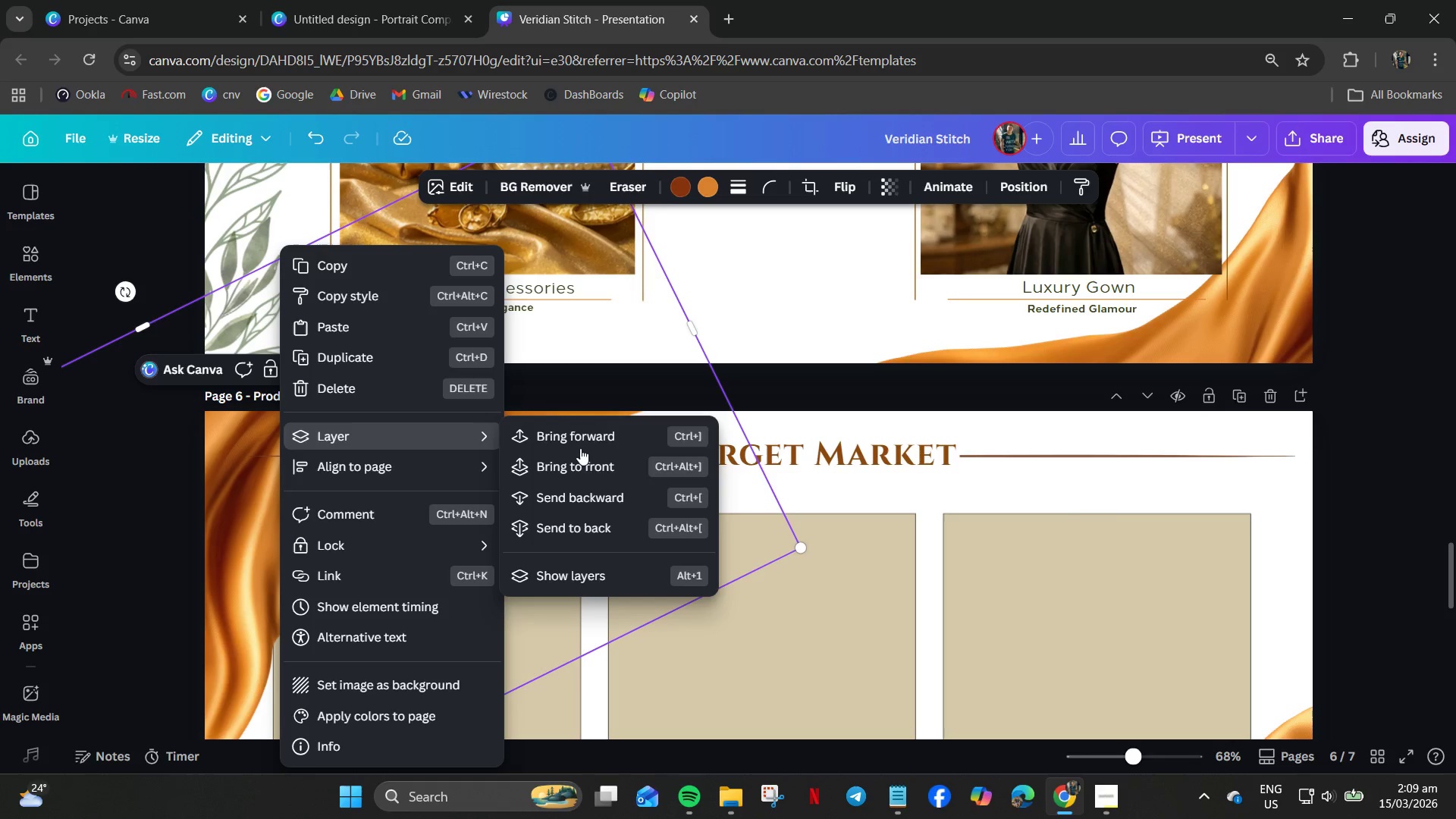 
left_click([583, 444])
 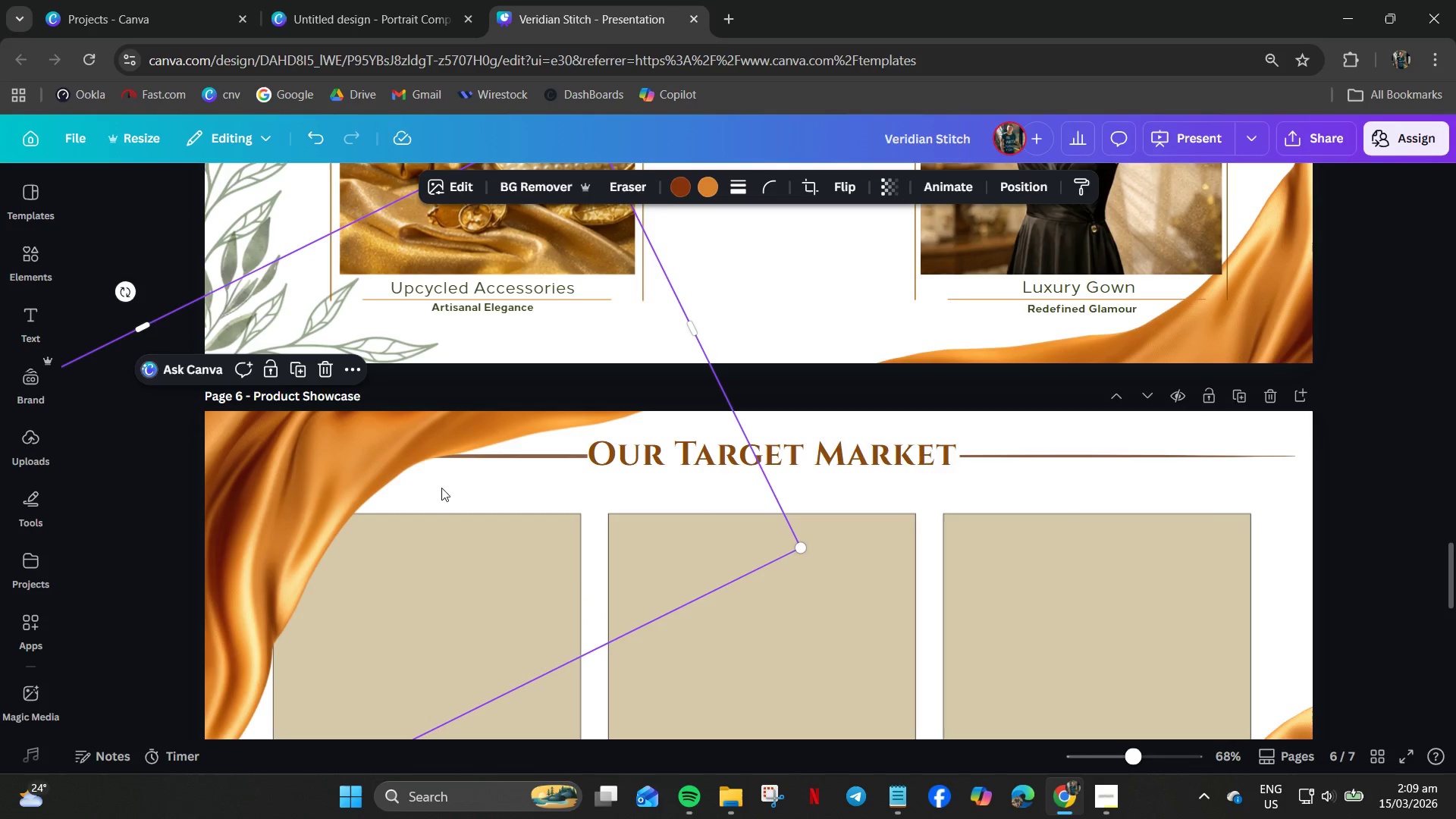 
left_click([442, 551])
 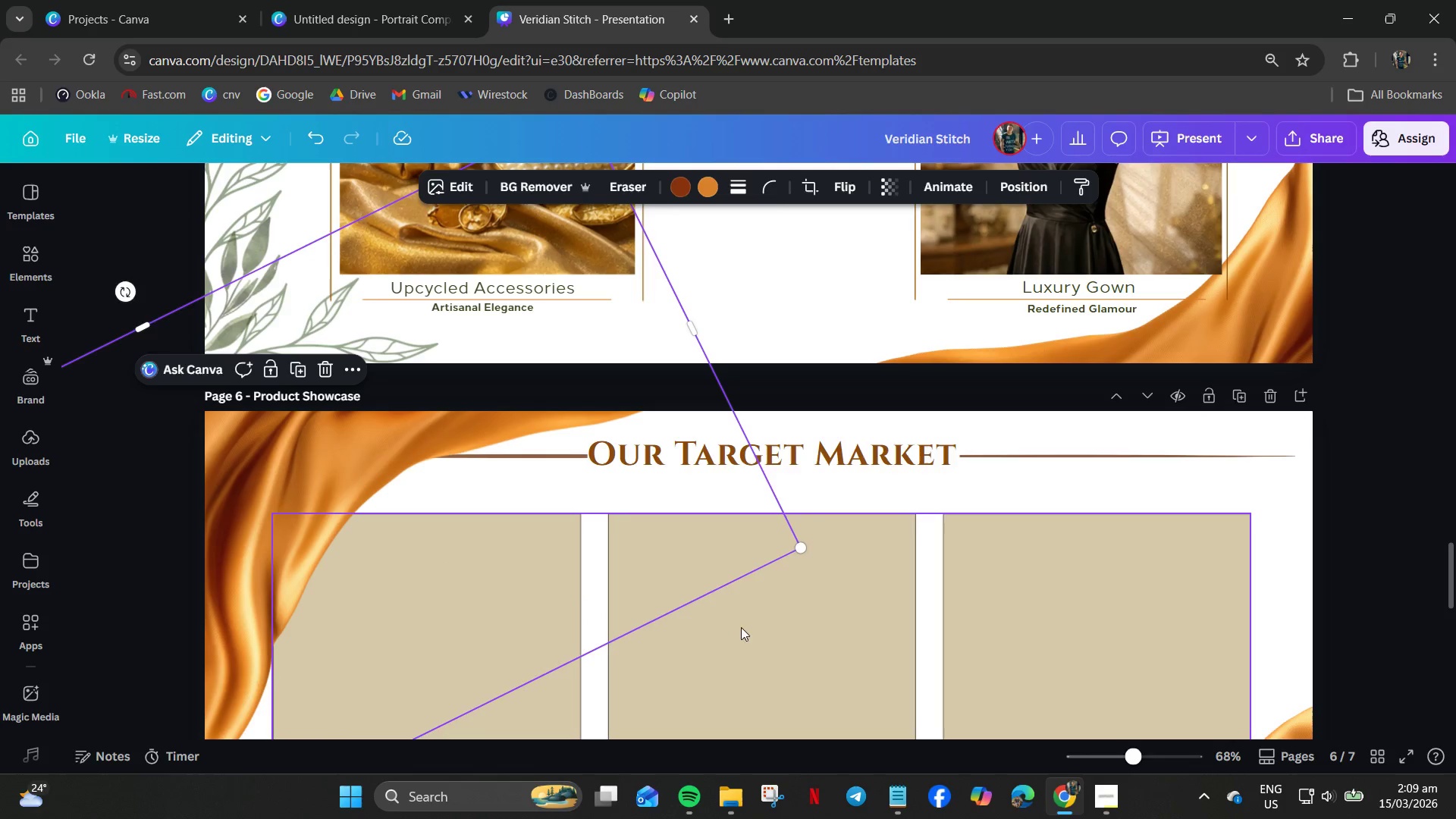 
left_click([796, 627])
 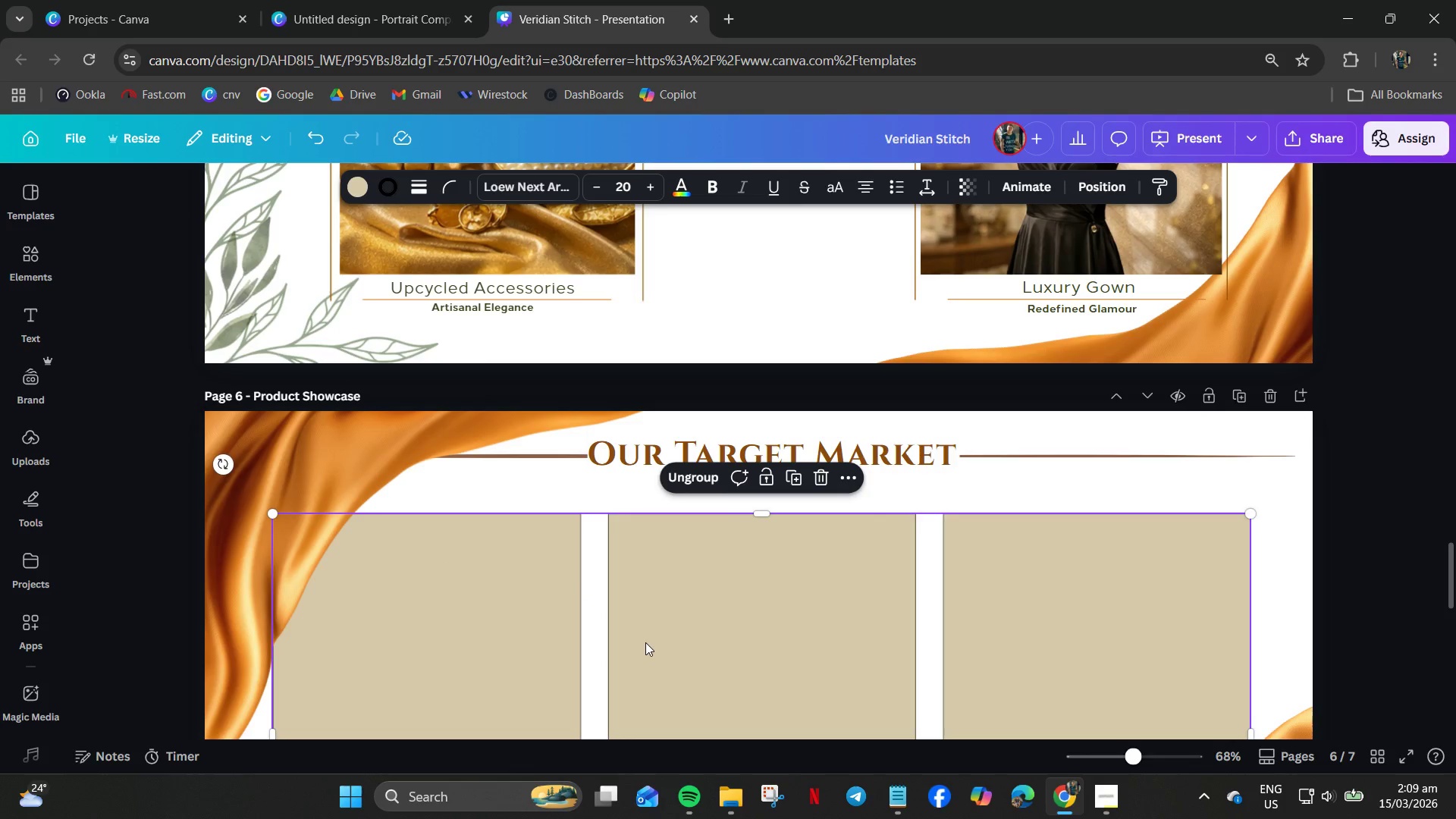 
right_click([645, 642])
 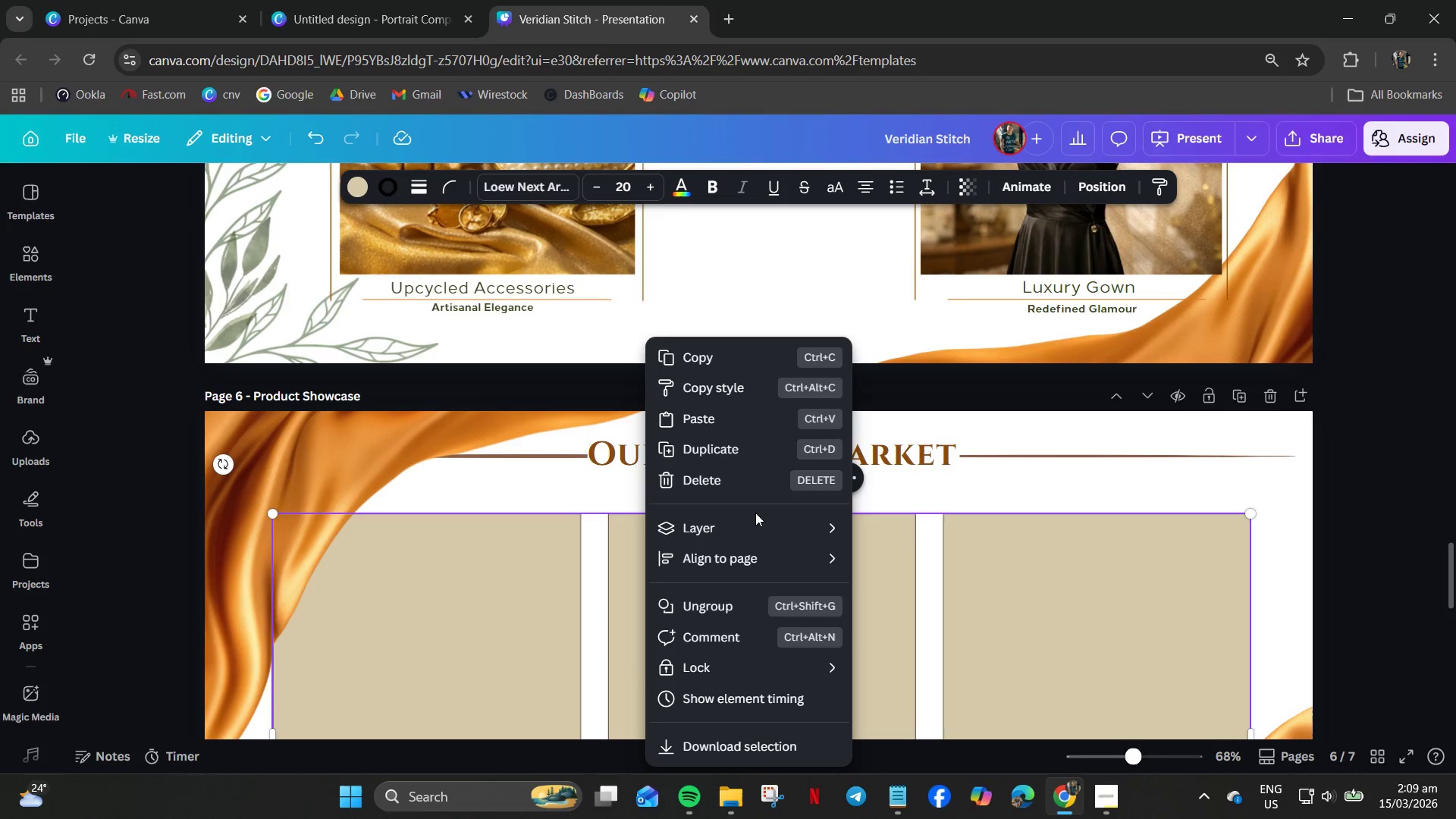 
left_click([753, 523])
 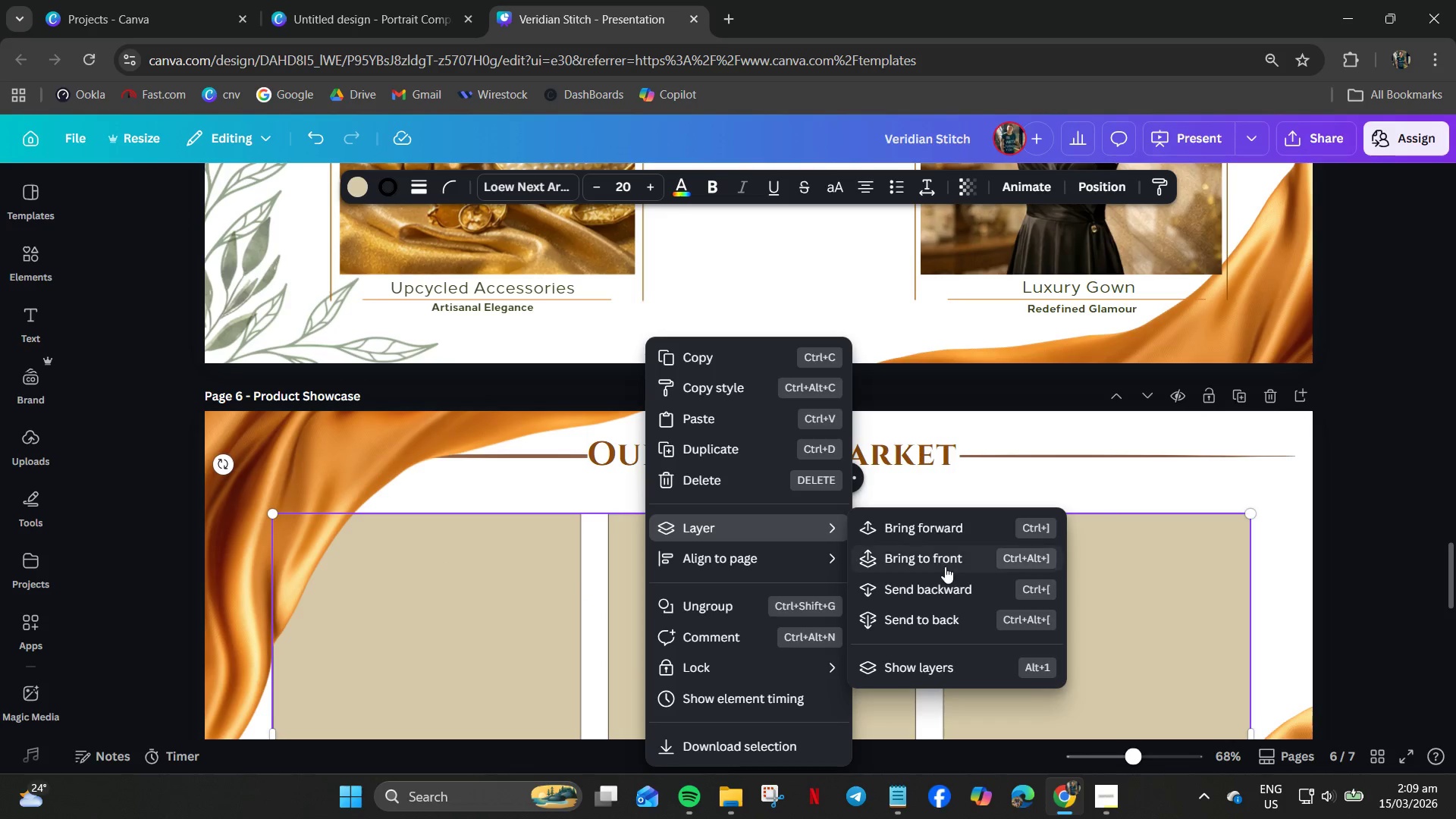 
left_click([941, 560])
 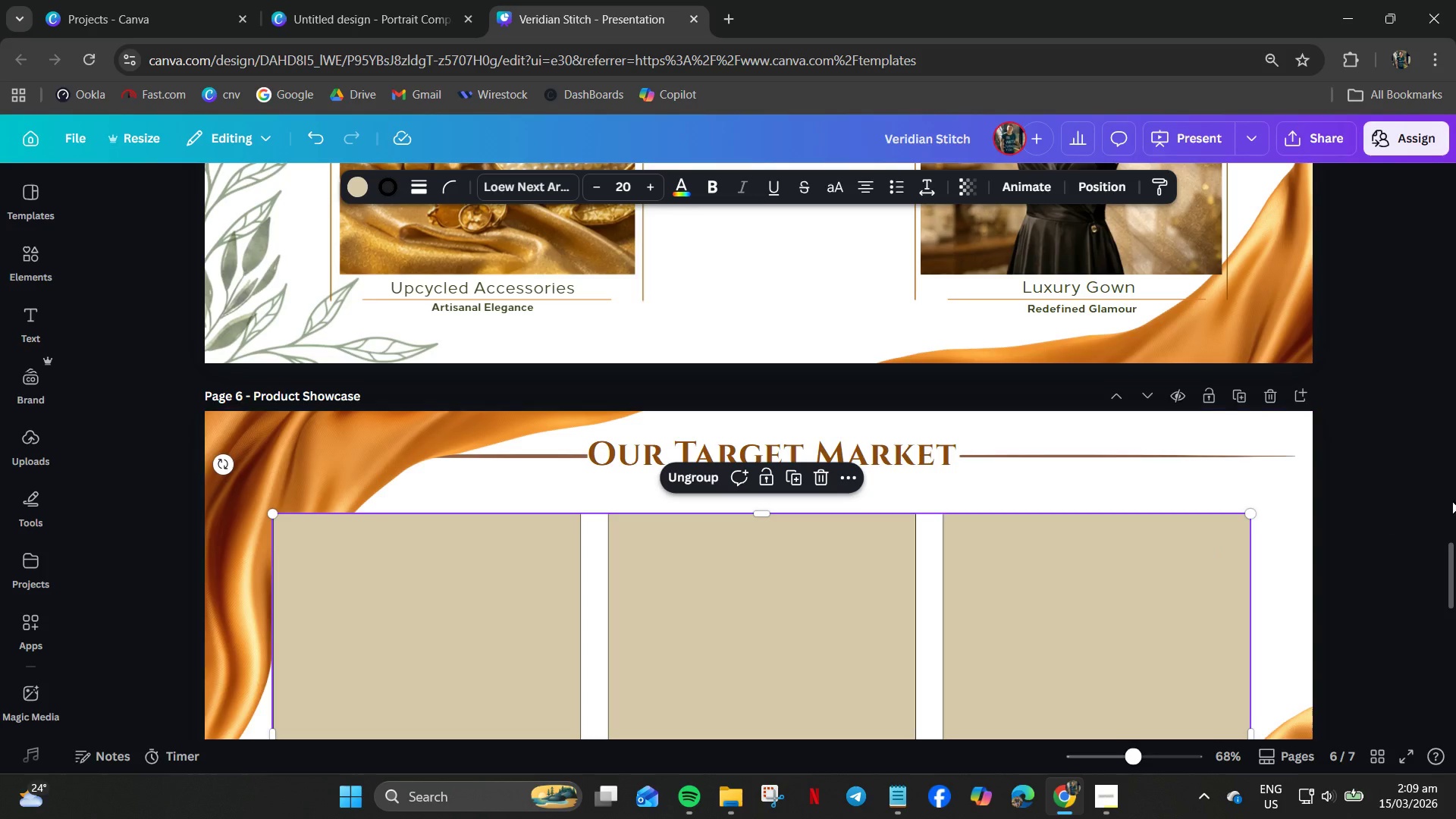 
left_click_drag(start_coordinate=[1455, 497], to_coordinate=[1451, 497])
 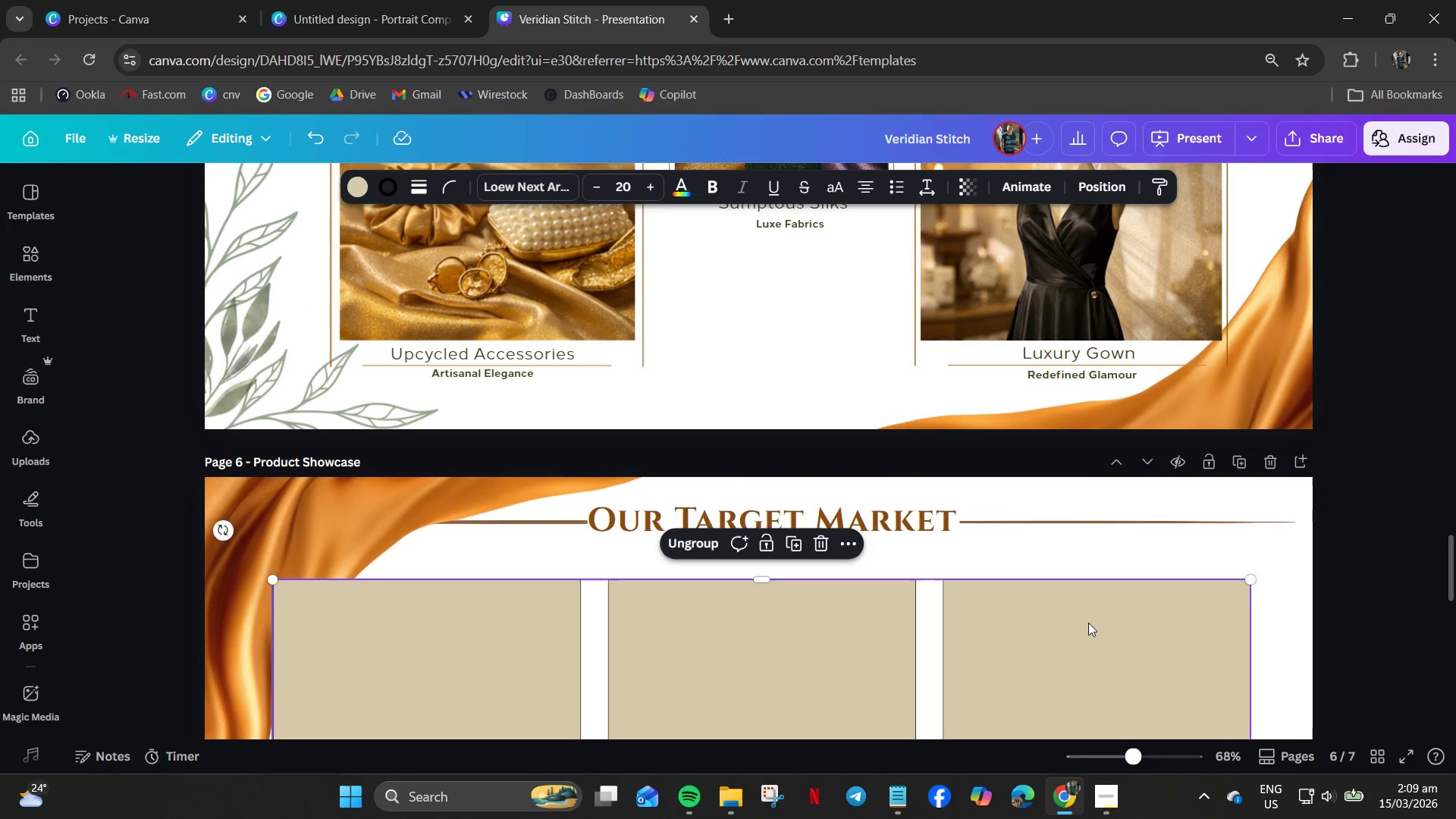 
left_click([1111, 624])
 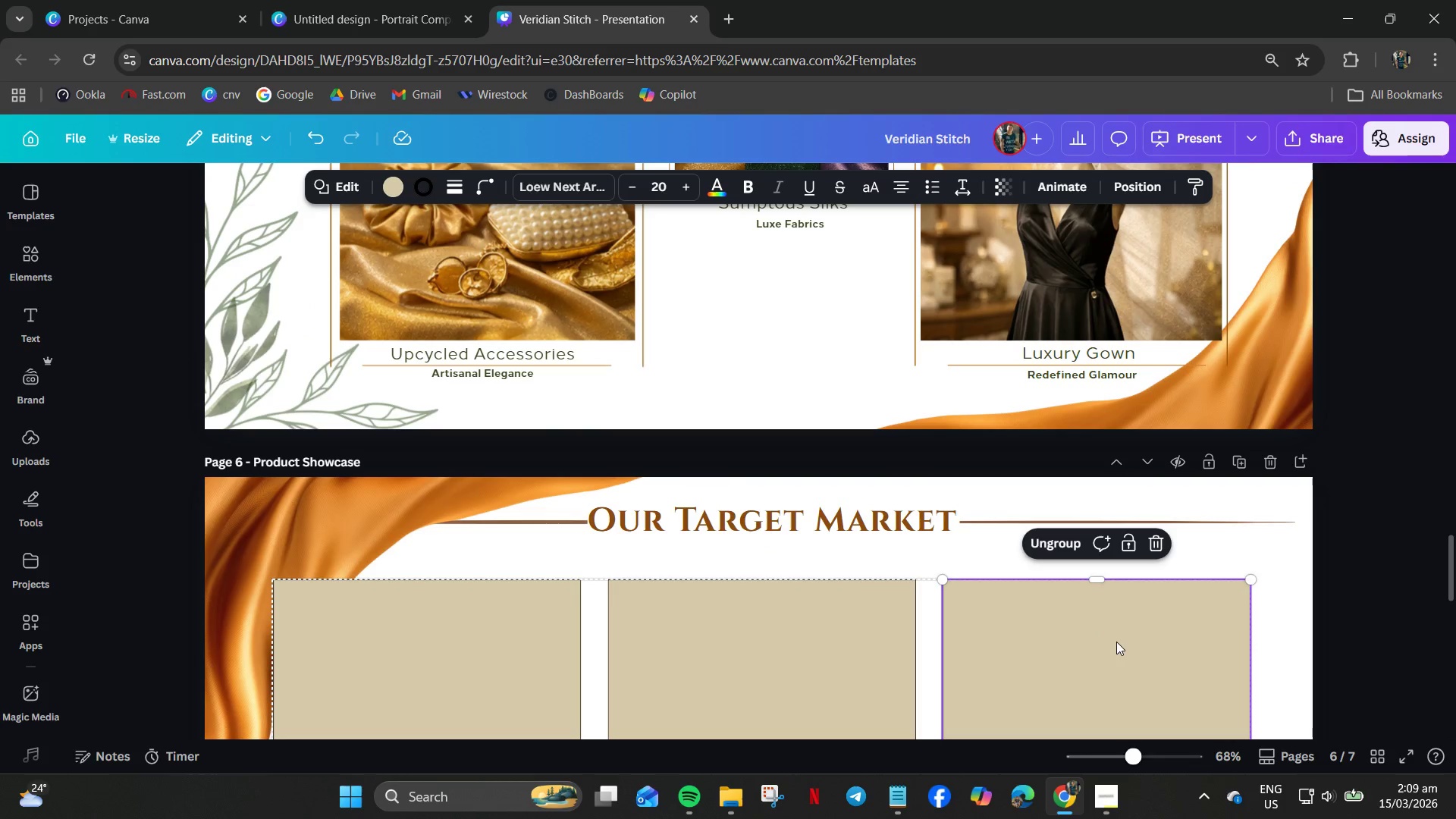 
left_click_drag(start_coordinate=[1116, 642], to_coordinate=[1114, 626])
 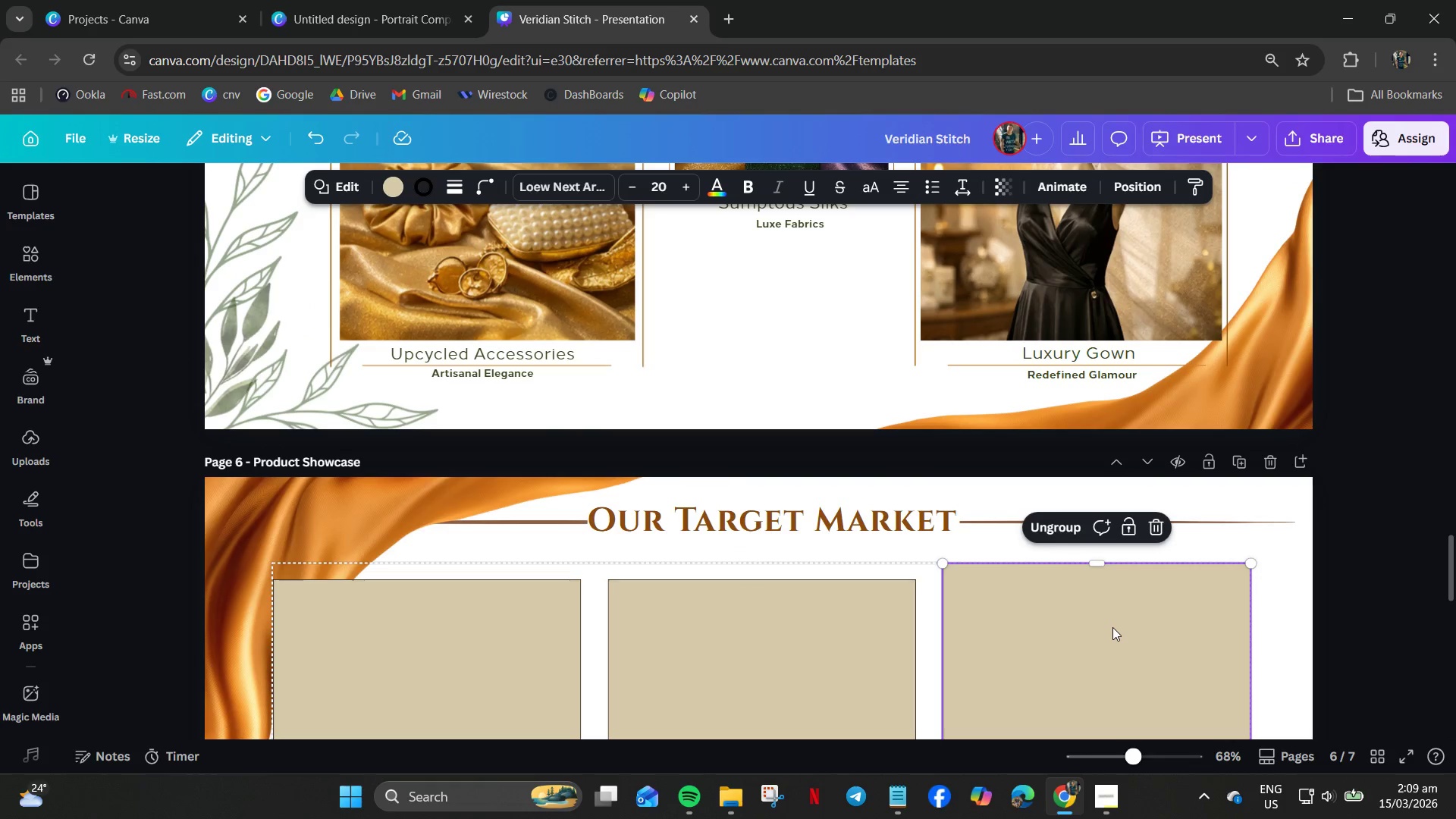 
key(Control+Z)
 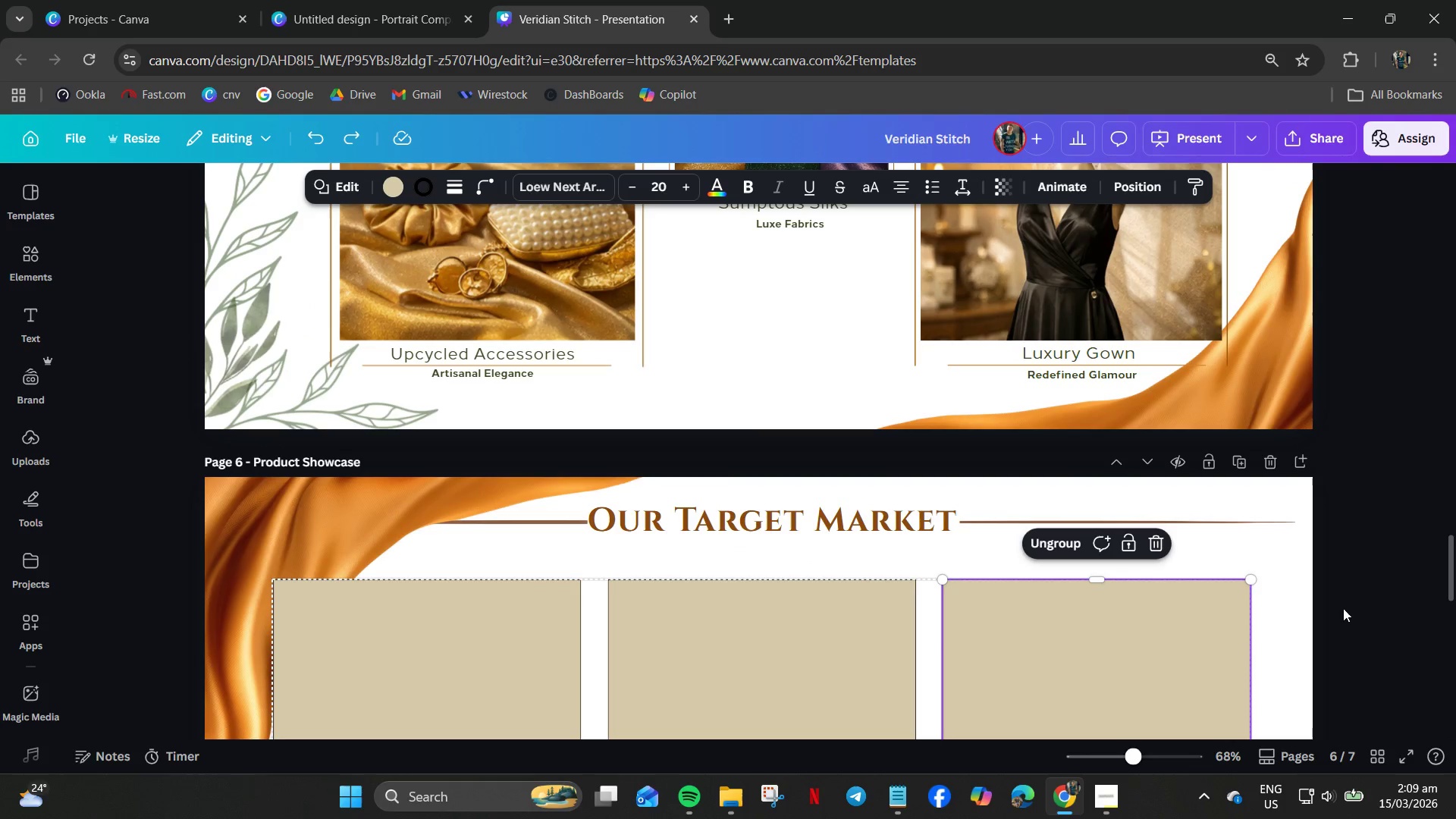 
left_click([1343, 608])
 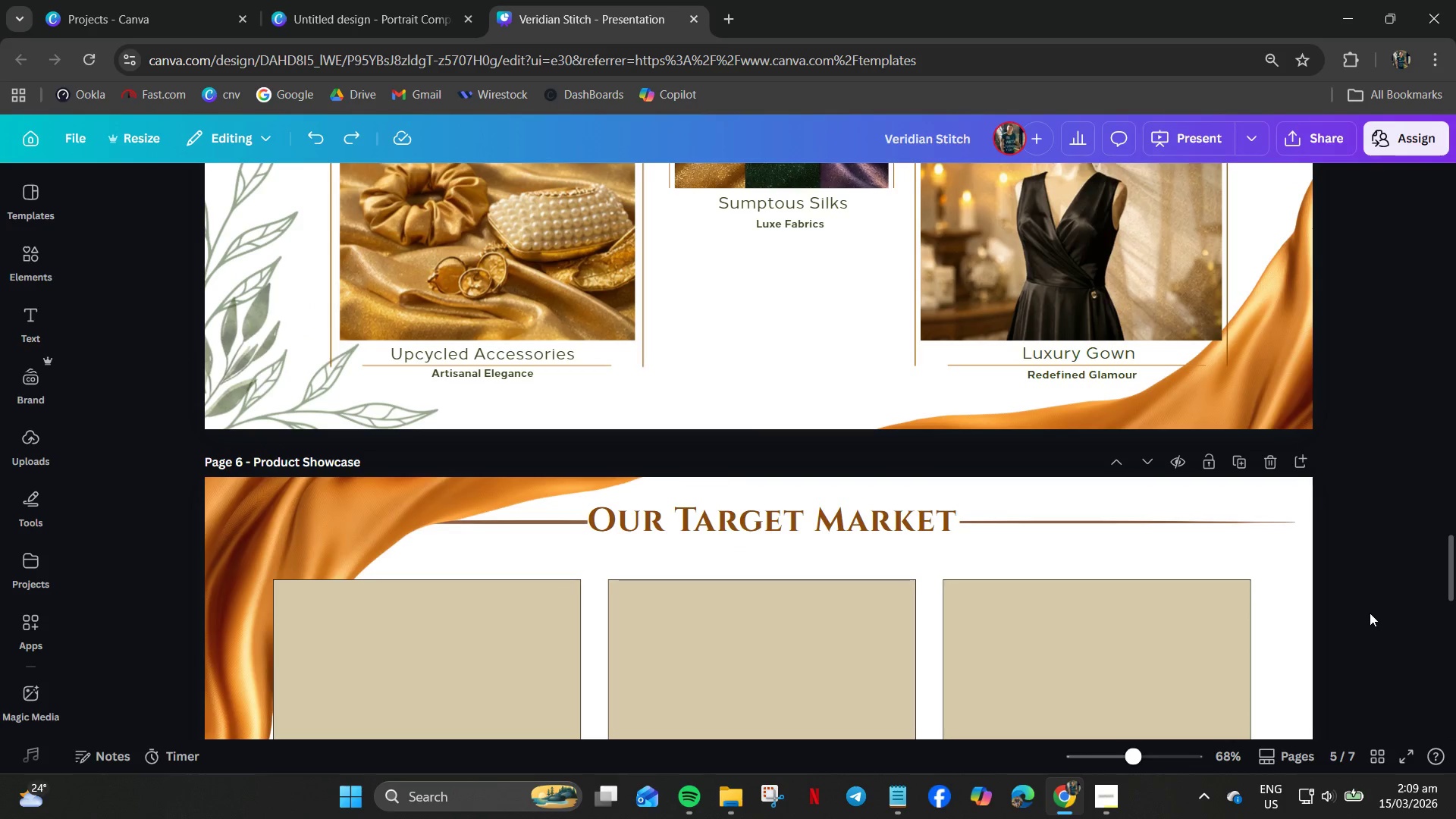 
left_click_drag(start_coordinate=[1375, 617], to_coordinate=[647, 657])
 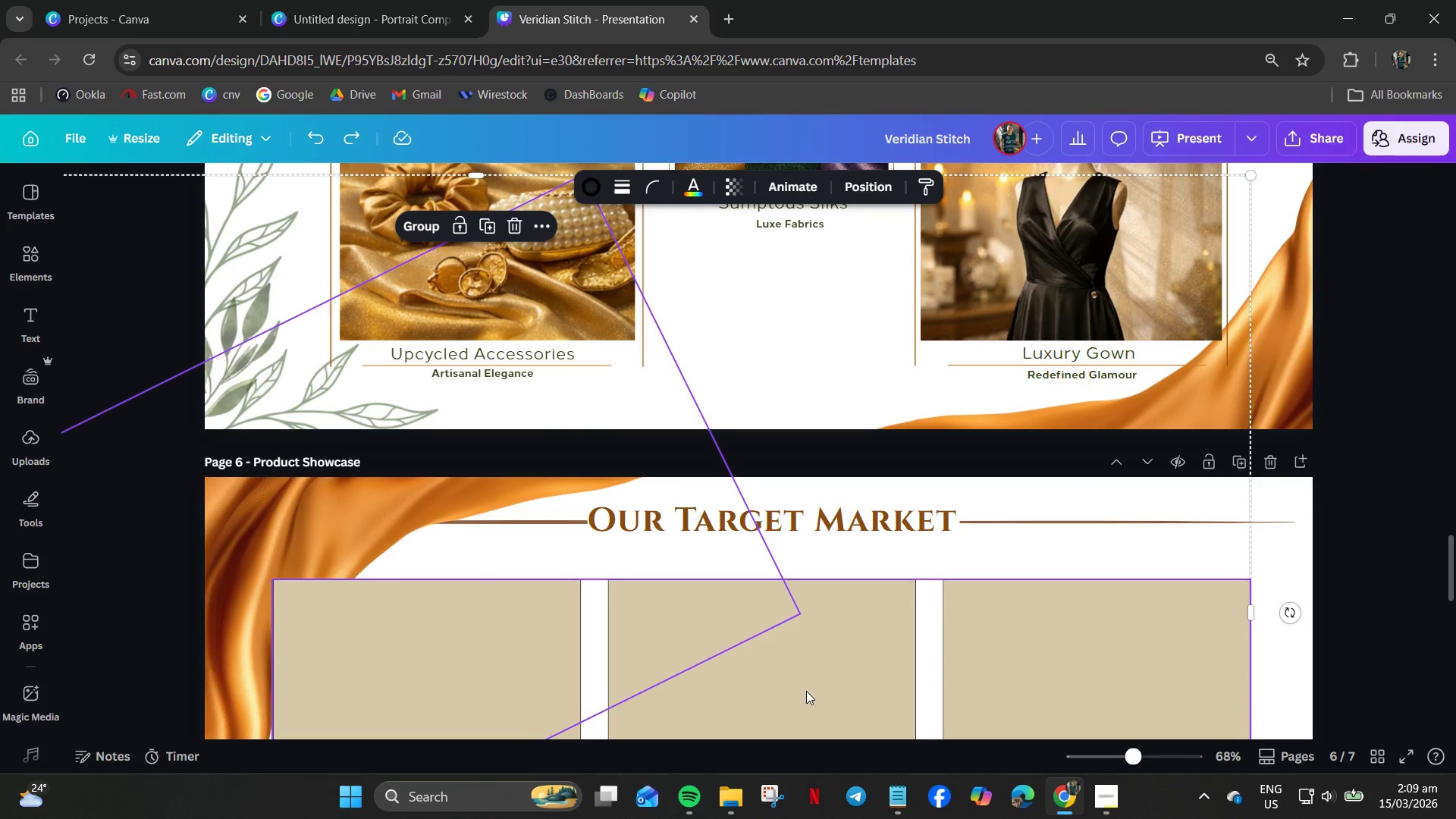 
left_click_drag(start_coordinate=[811, 691], to_coordinate=[813, 667])
 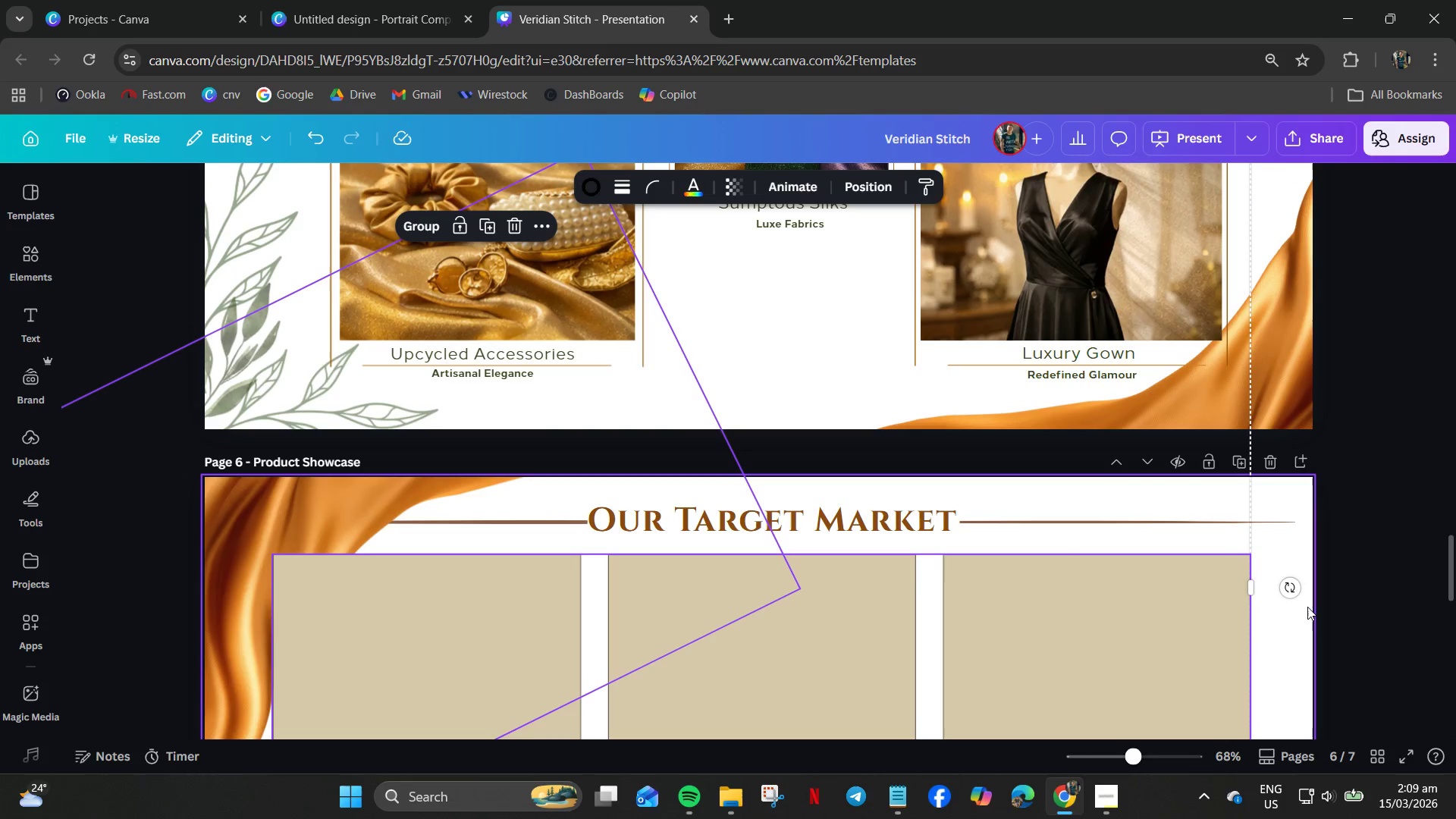 
left_click([1397, 580])
 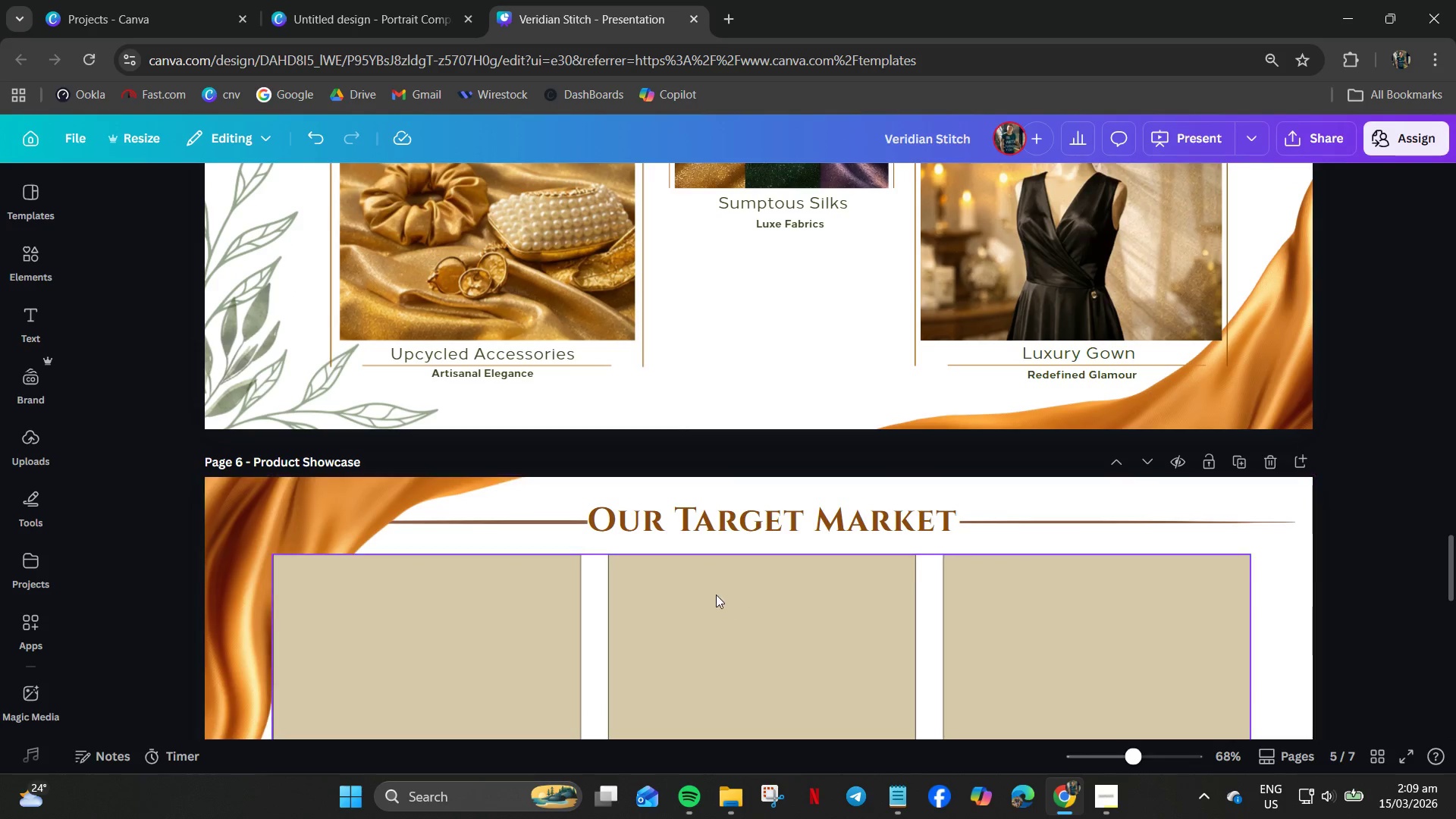 
scroll: coordinate [579, 629], scroll_direction: down, amount: 3.0
 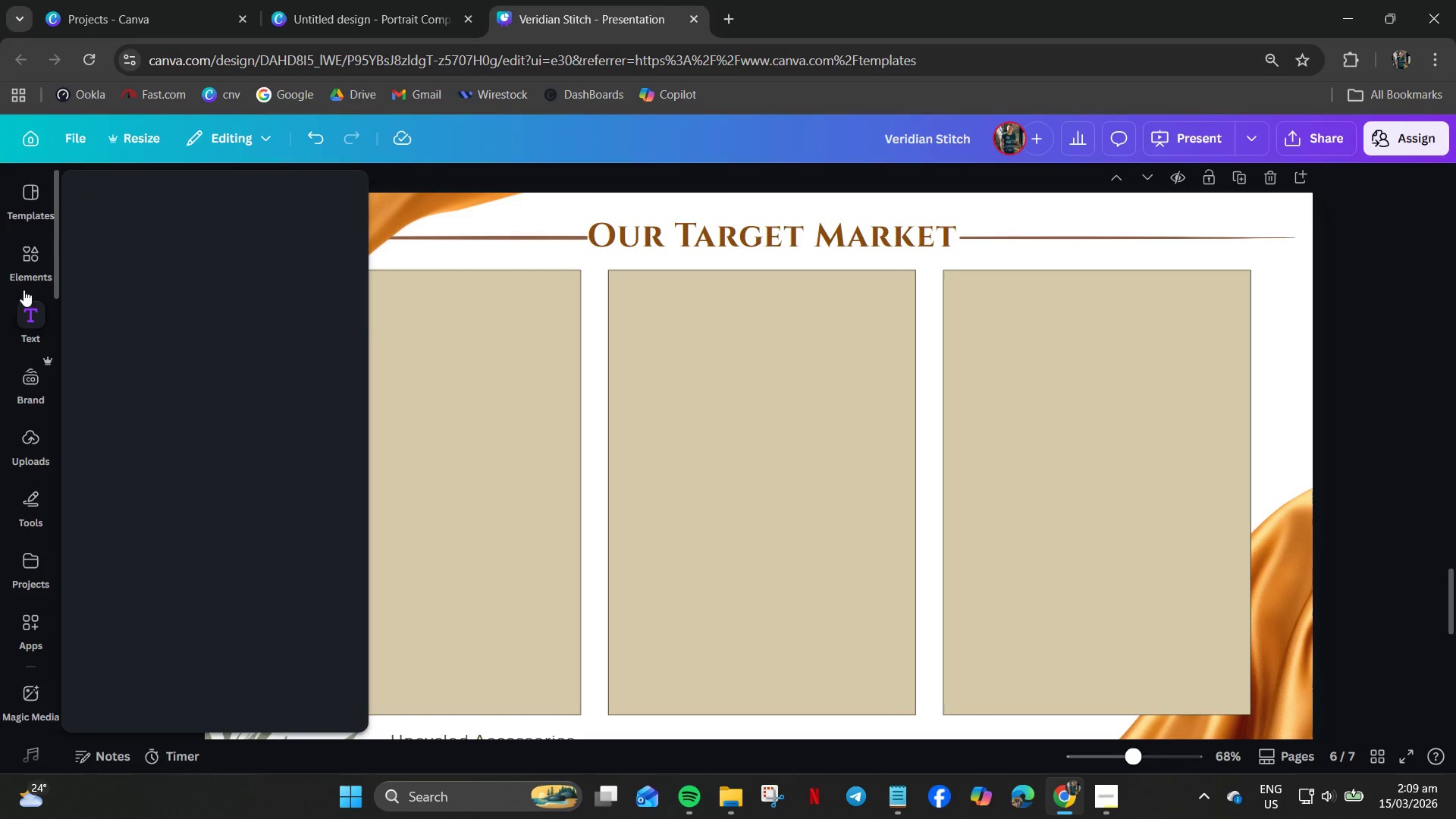 
left_click([24, 265])
 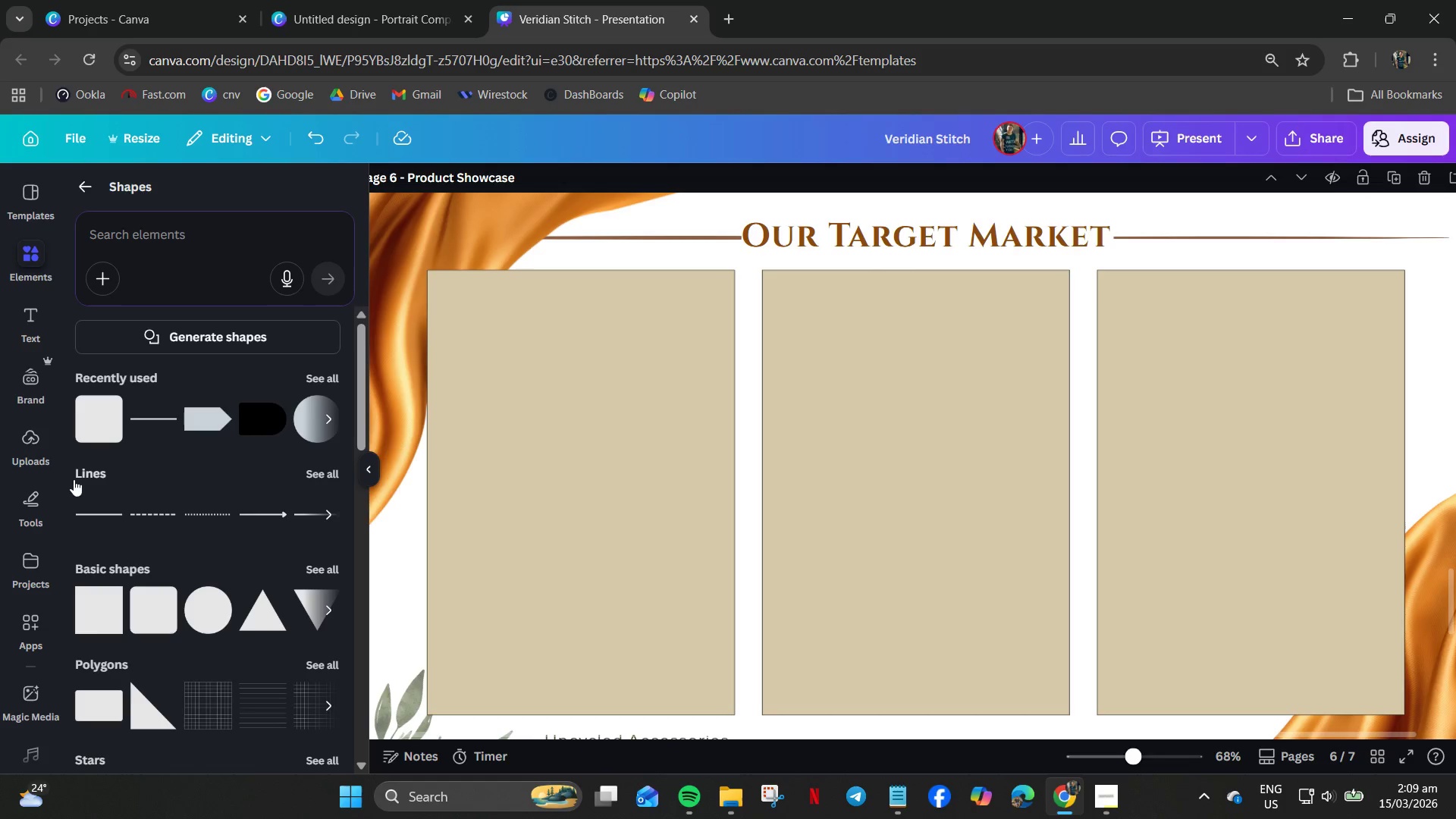 
wait(18.23)
 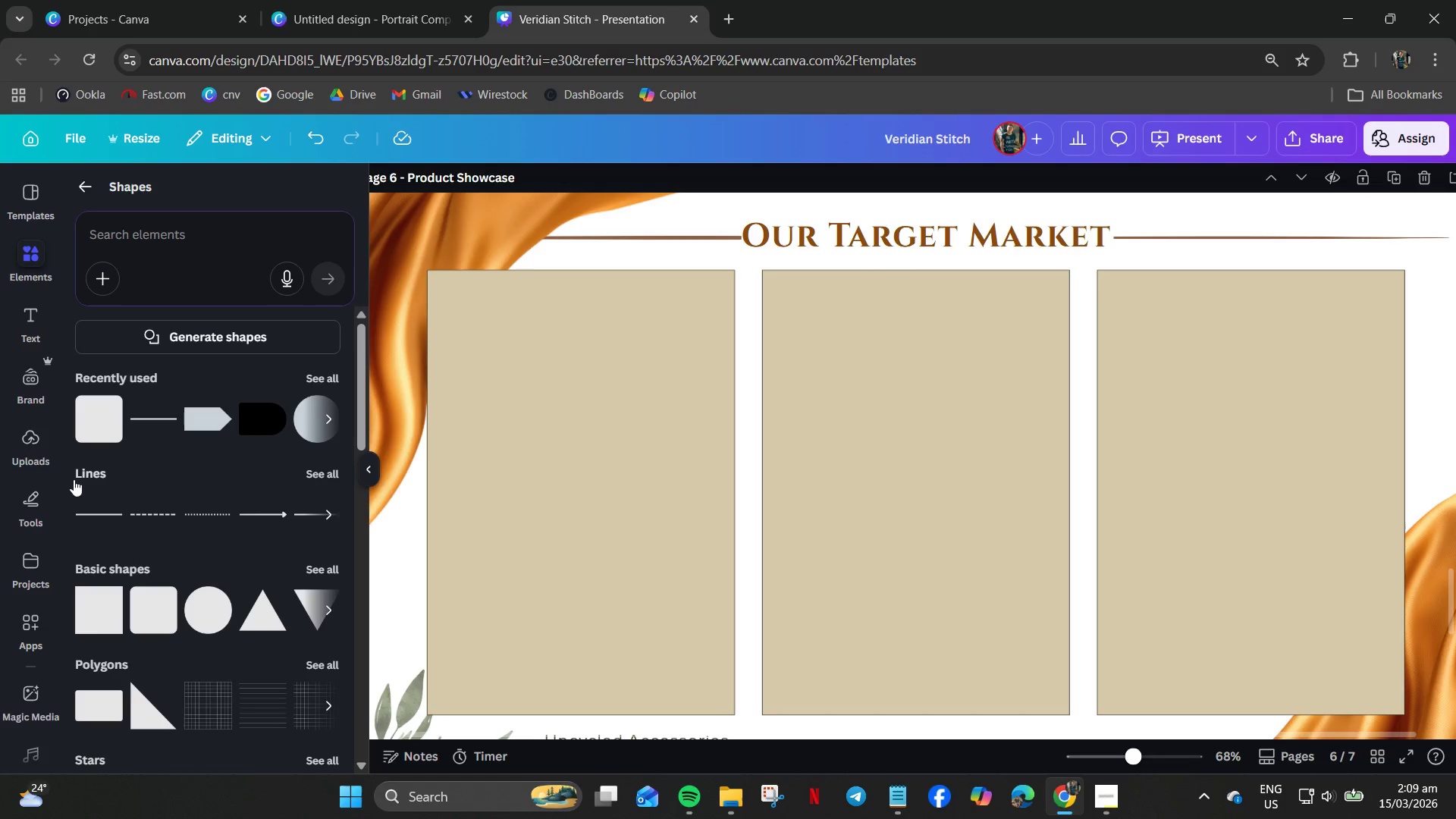 
left_click([121, 436])
 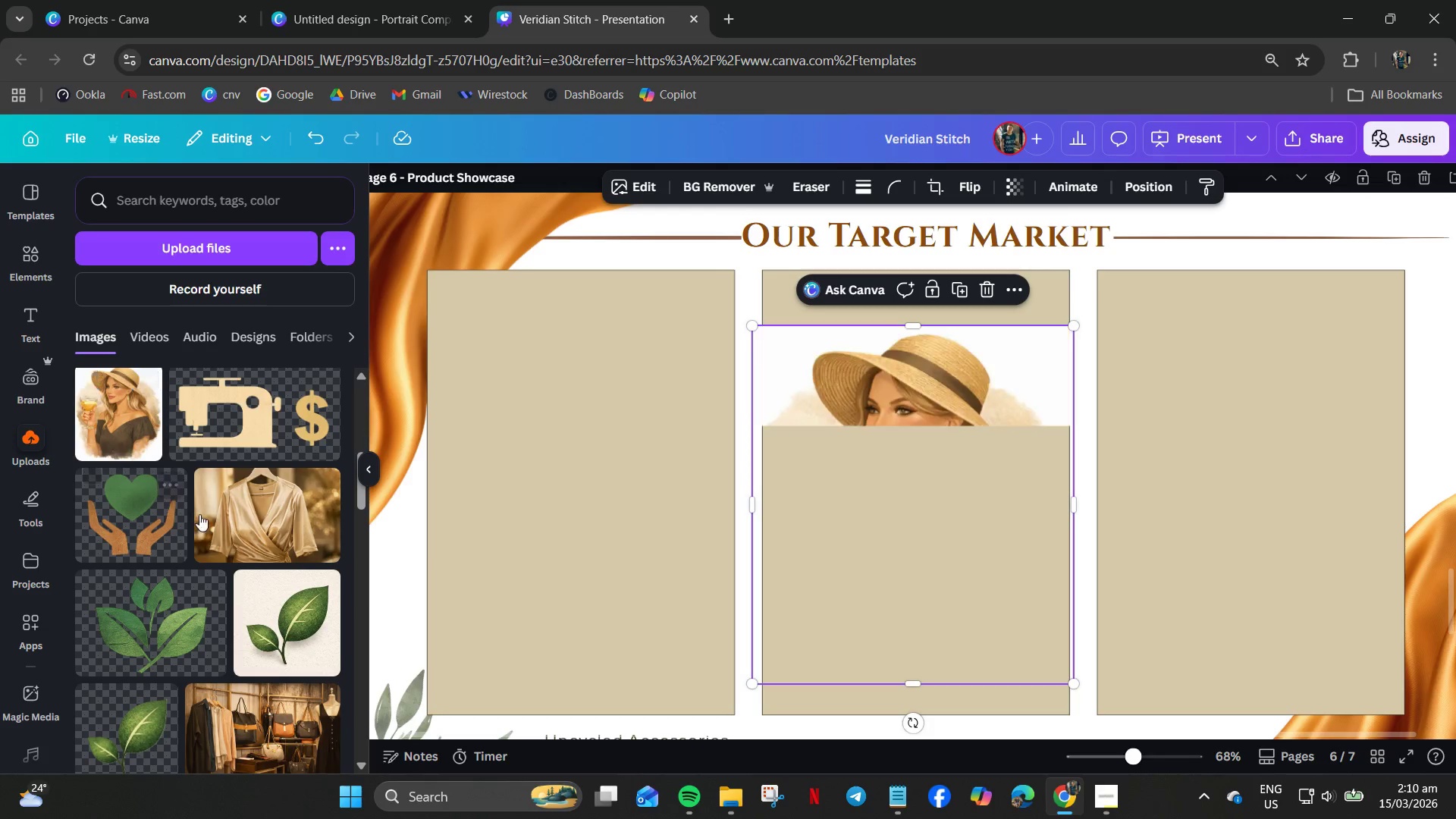 
scroll: coordinate [202, 517], scroll_direction: down, amount: 9.0
 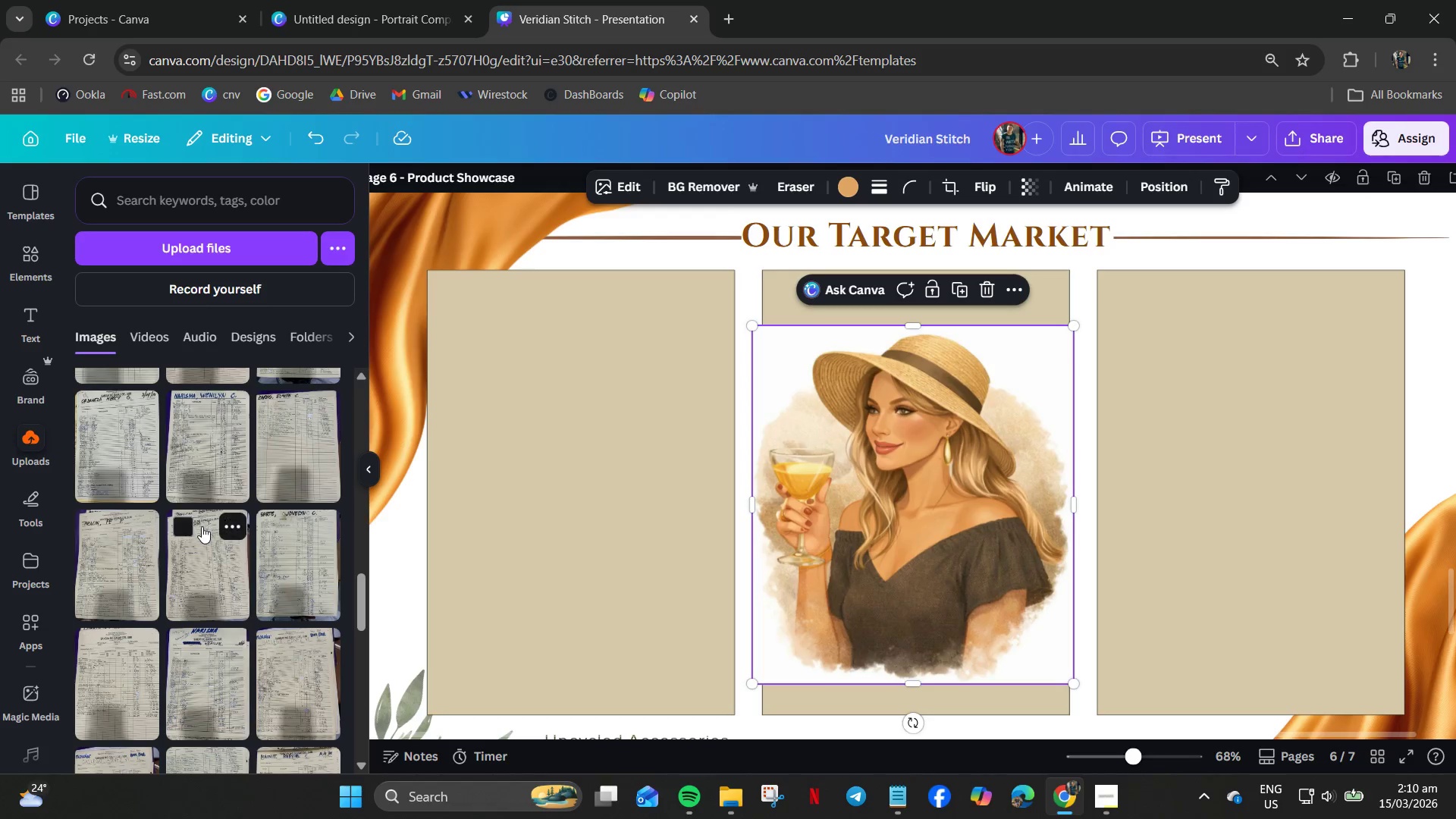 
scroll: coordinate [202, 529], scroll_direction: up, amount: 11.0
 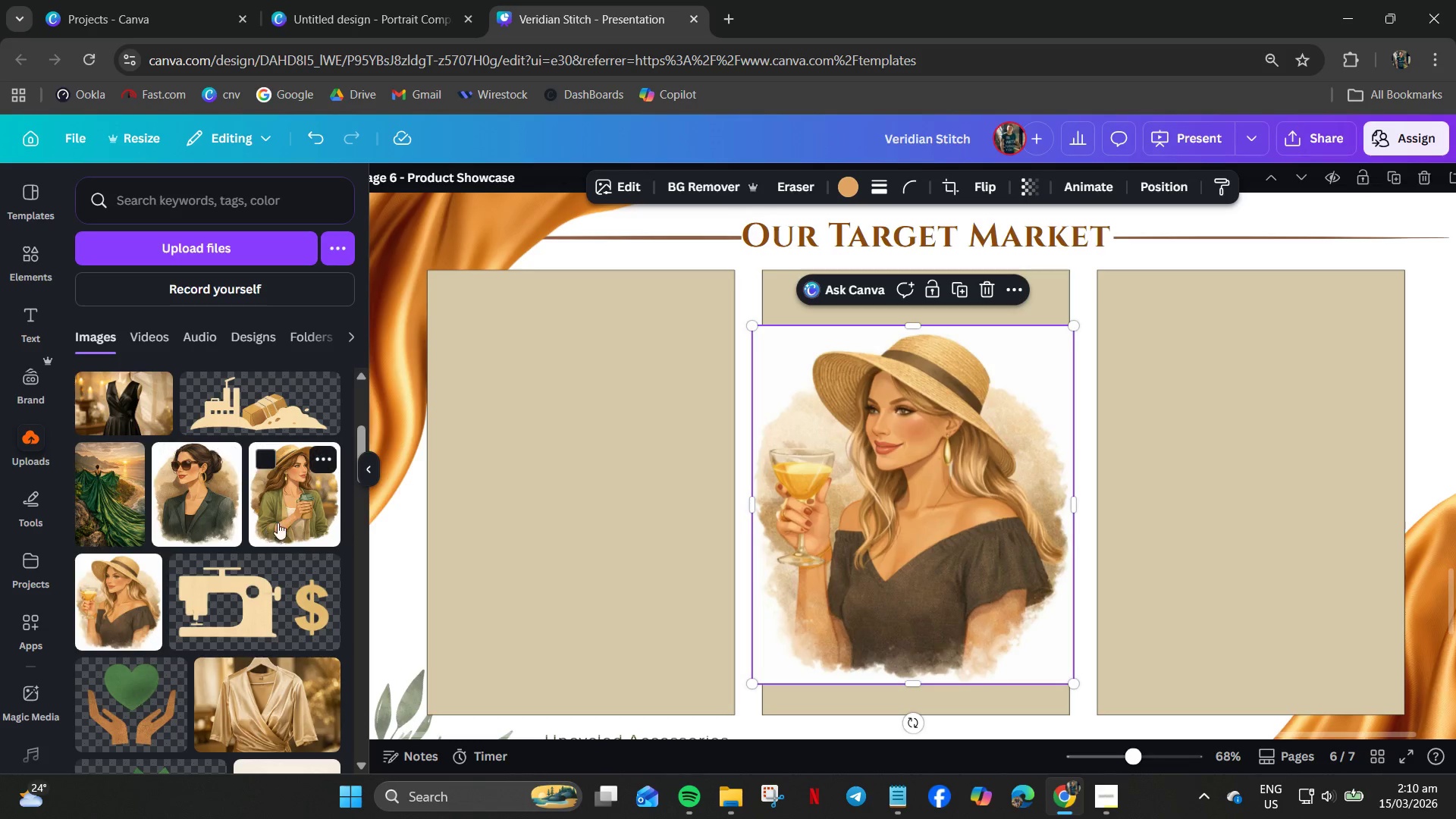 
left_click([286, 517])
 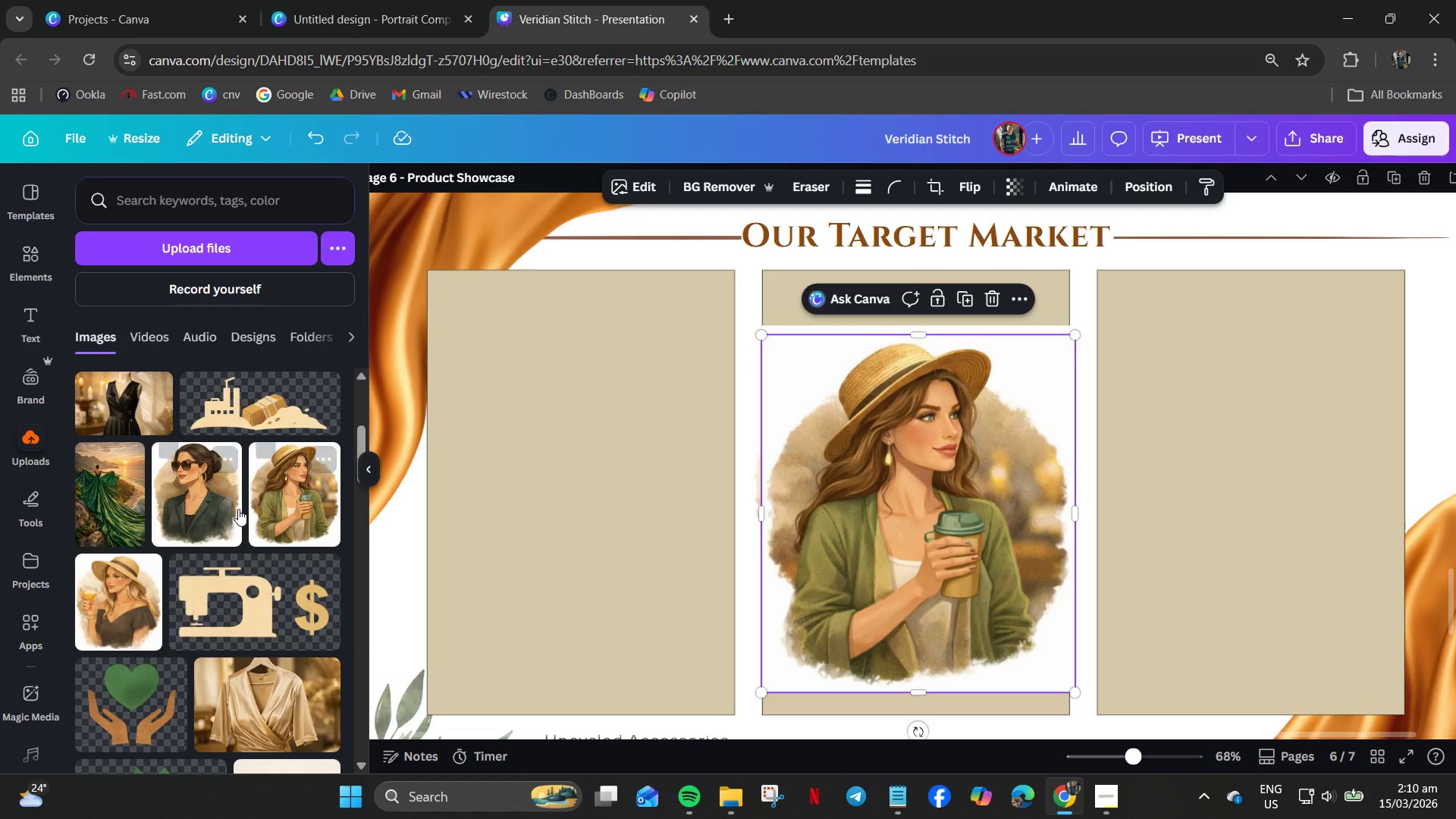 
left_click([237, 509])
 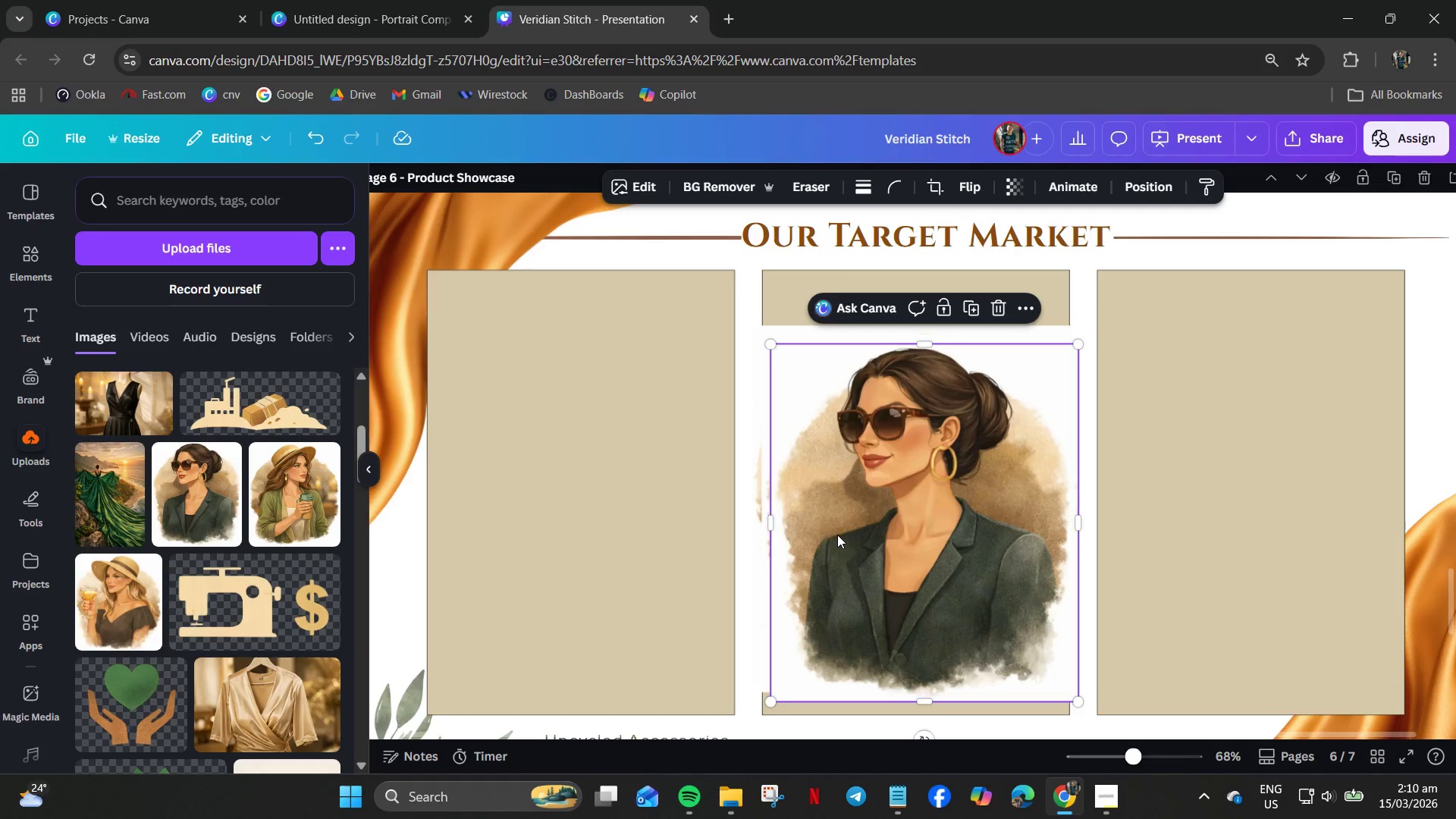 
left_click_drag(start_coordinate=[880, 533], to_coordinate=[1075, 501])
 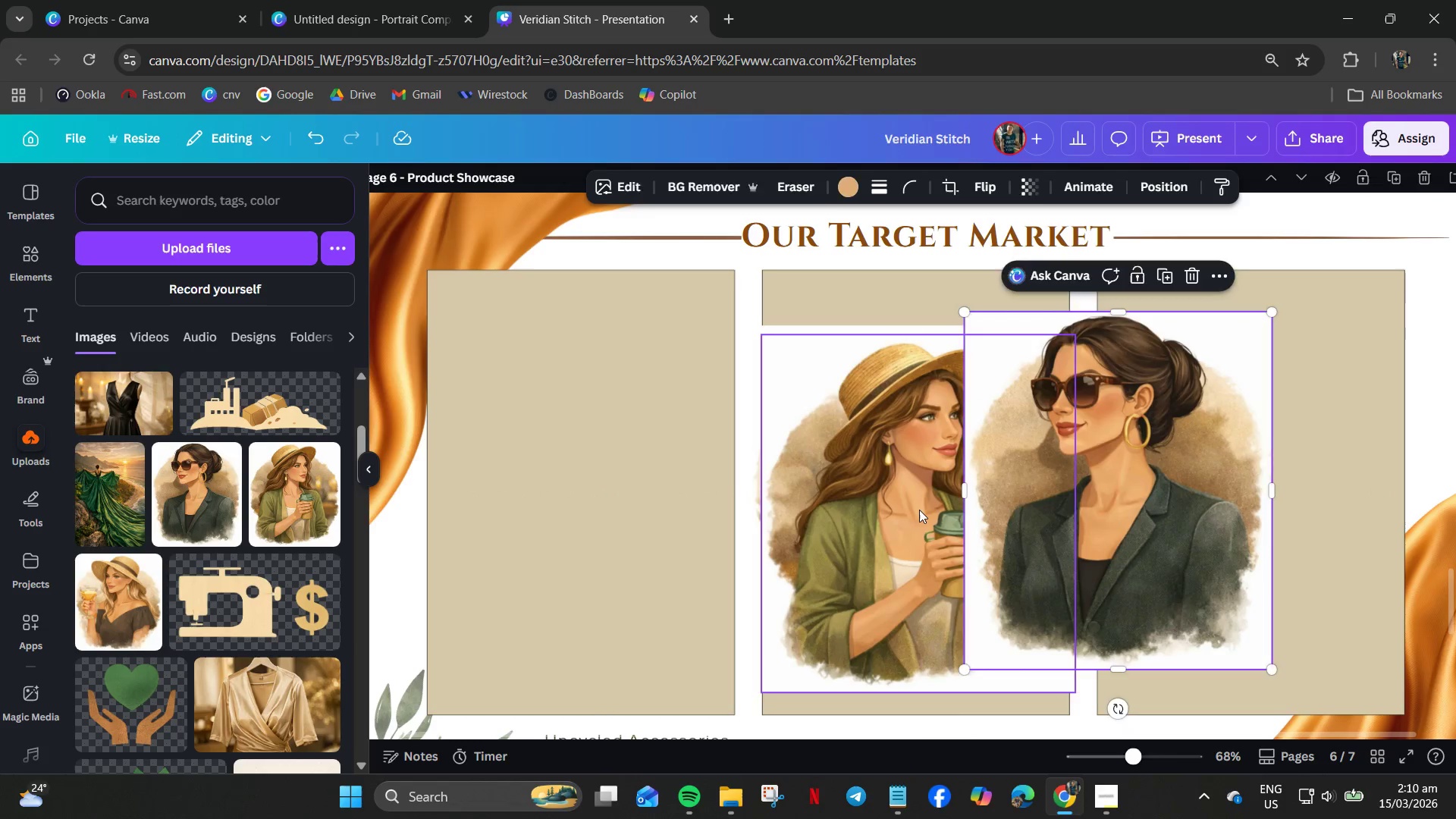 
left_click([919, 510])
 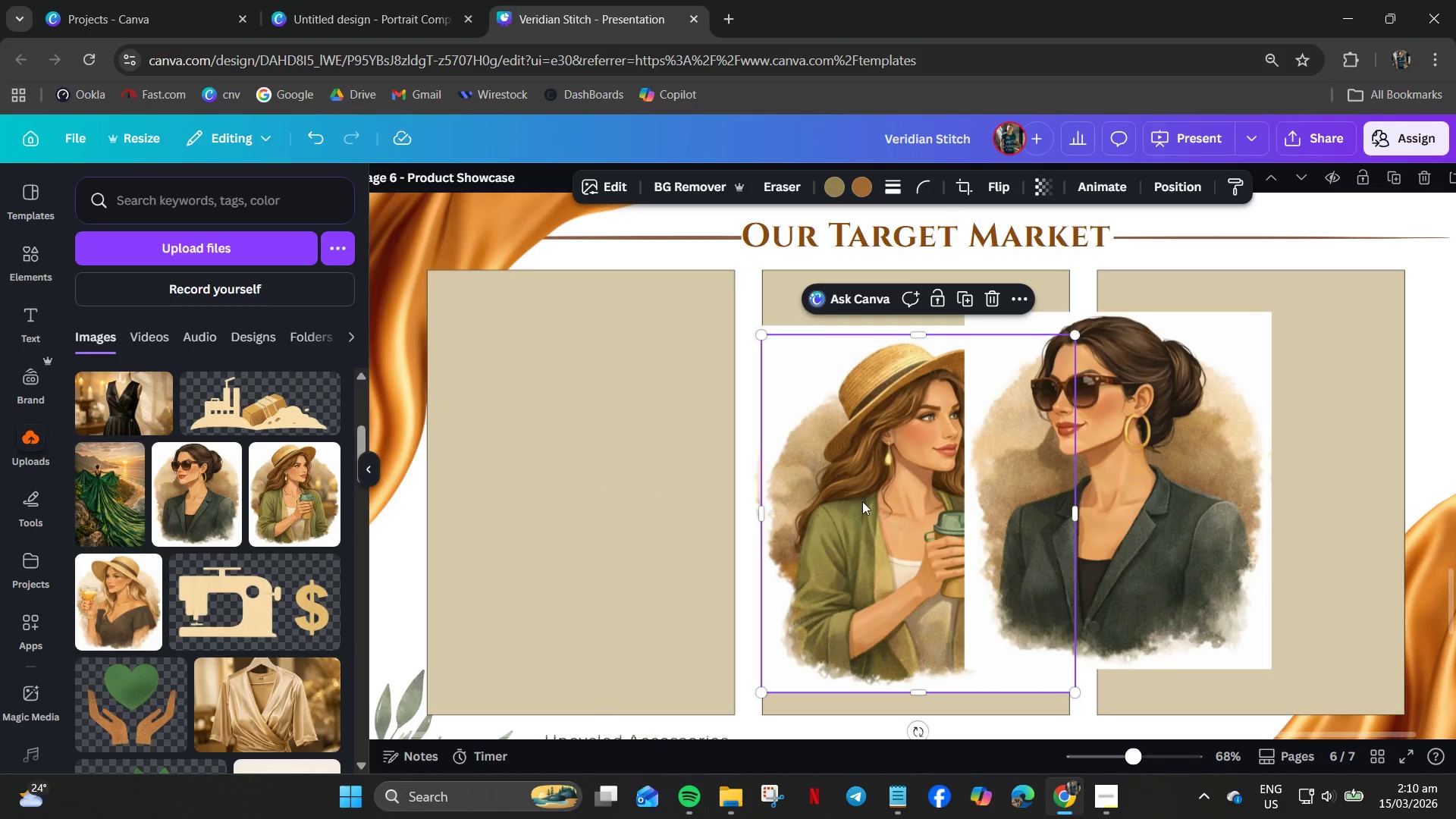 
left_click_drag(start_coordinate=[878, 506], to_coordinate=[569, 447])
 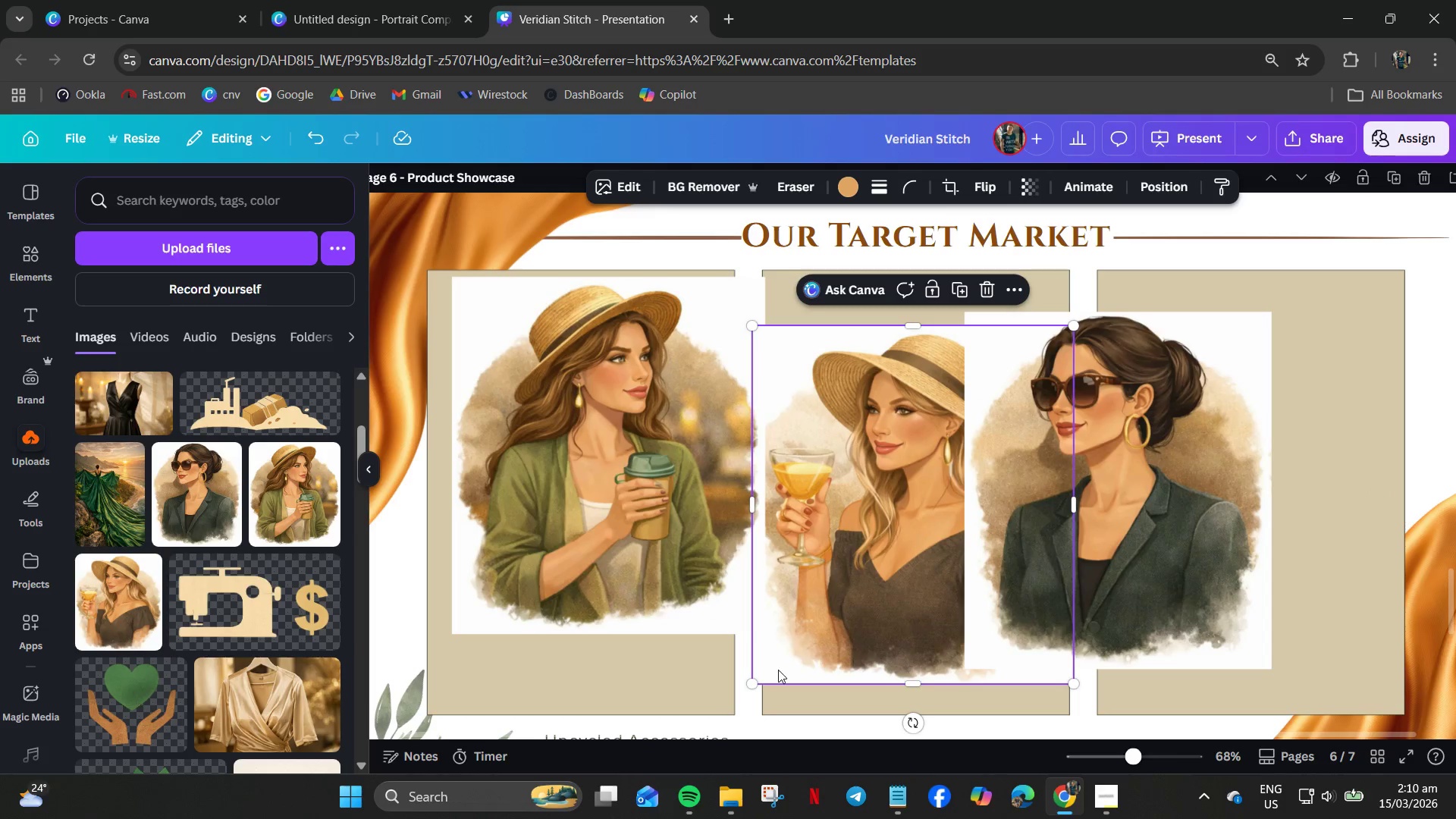 
left_click_drag(start_coordinate=[755, 682], to_coordinate=[914, 536])
 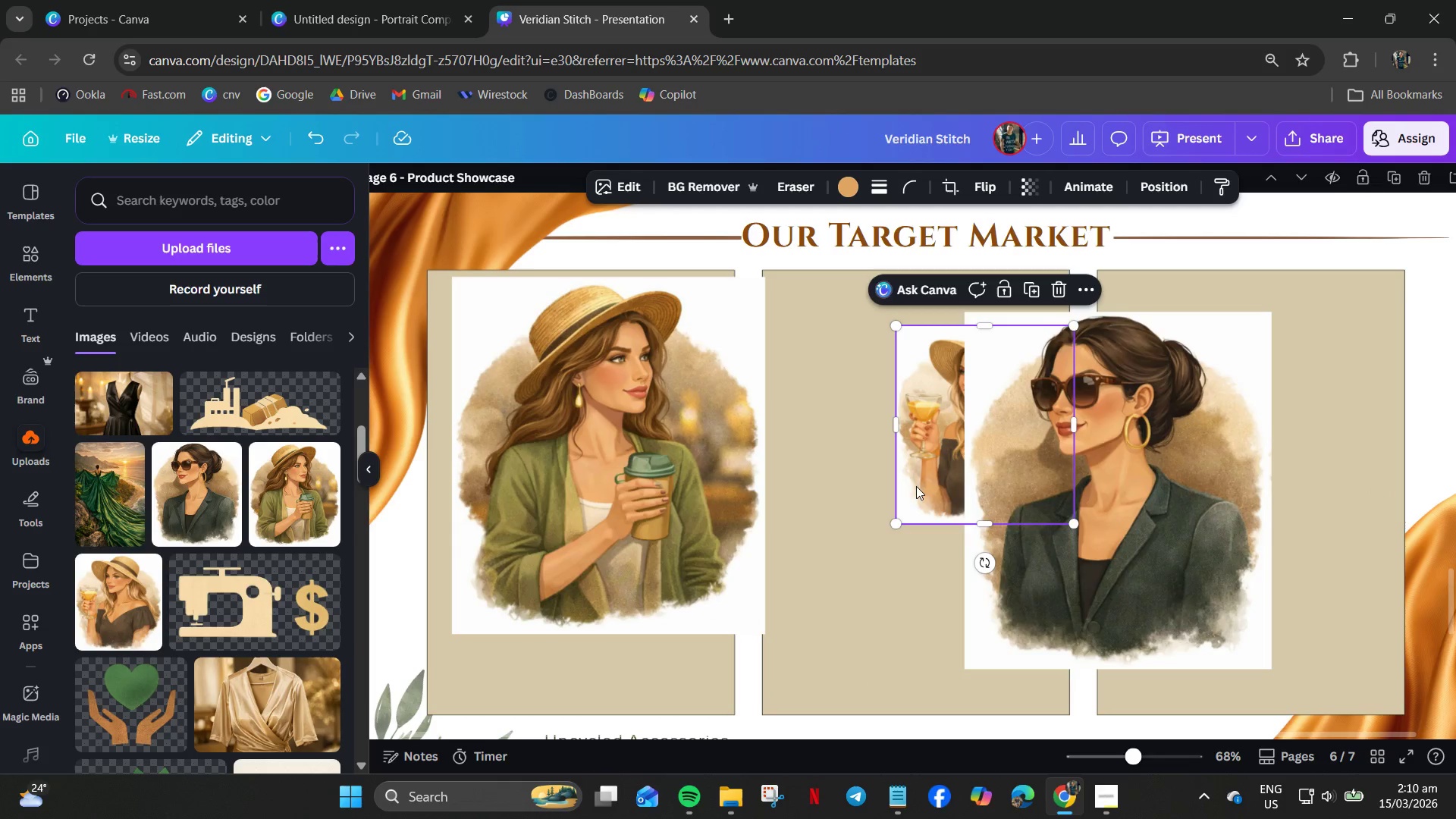 
left_click_drag(start_coordinate=[927, 482], to_coordinate=[1217, 455])
 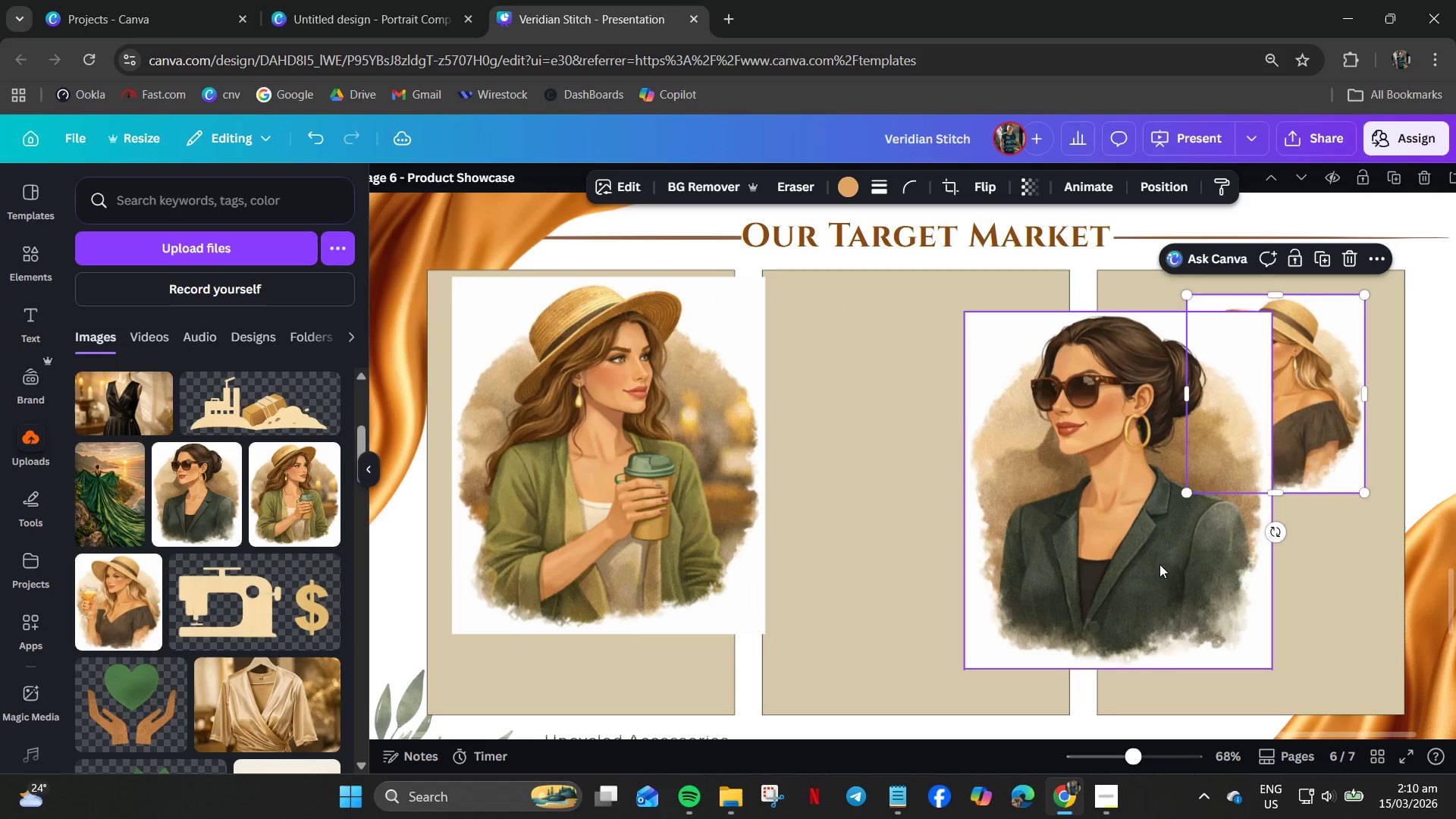 
left_click_drag(start_coordinate=[1159, 565], to_coordinate=[954, 538])
 